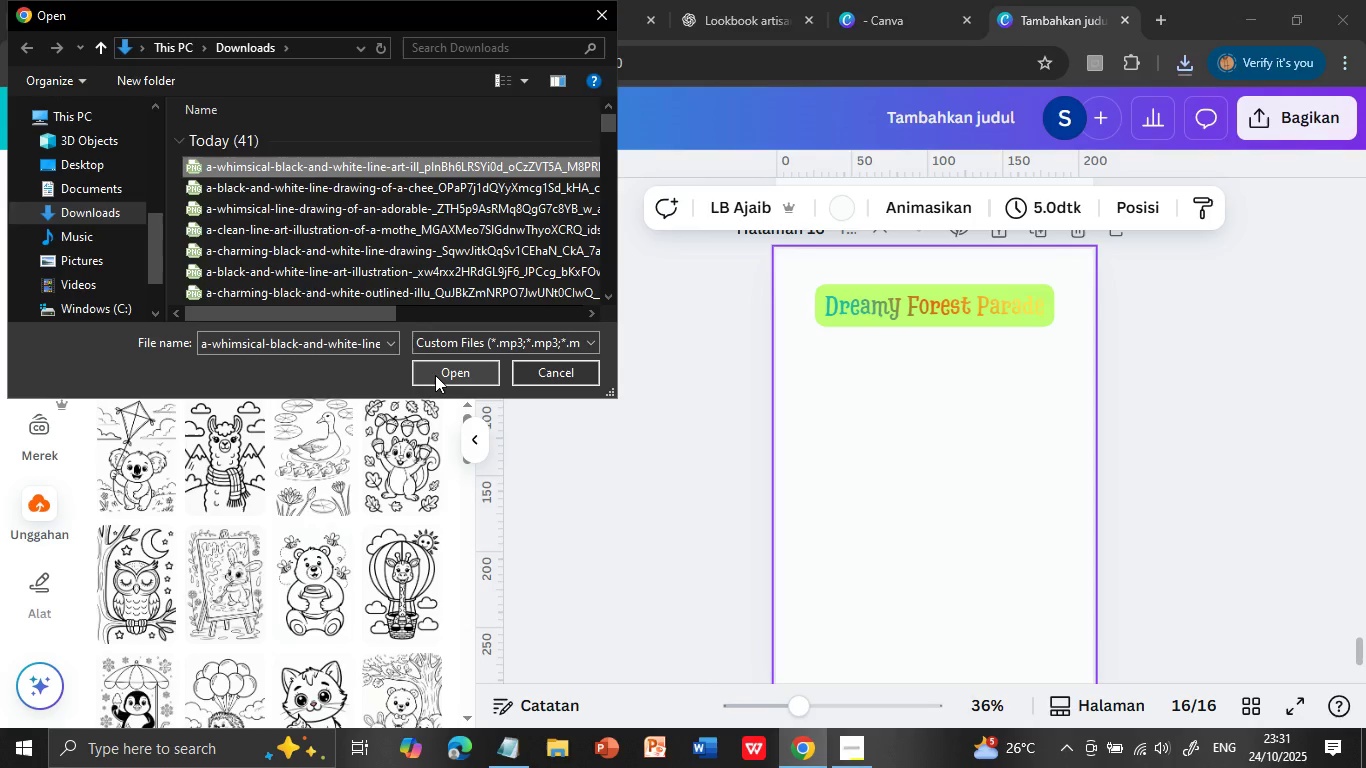 
left_click([435, 375])
 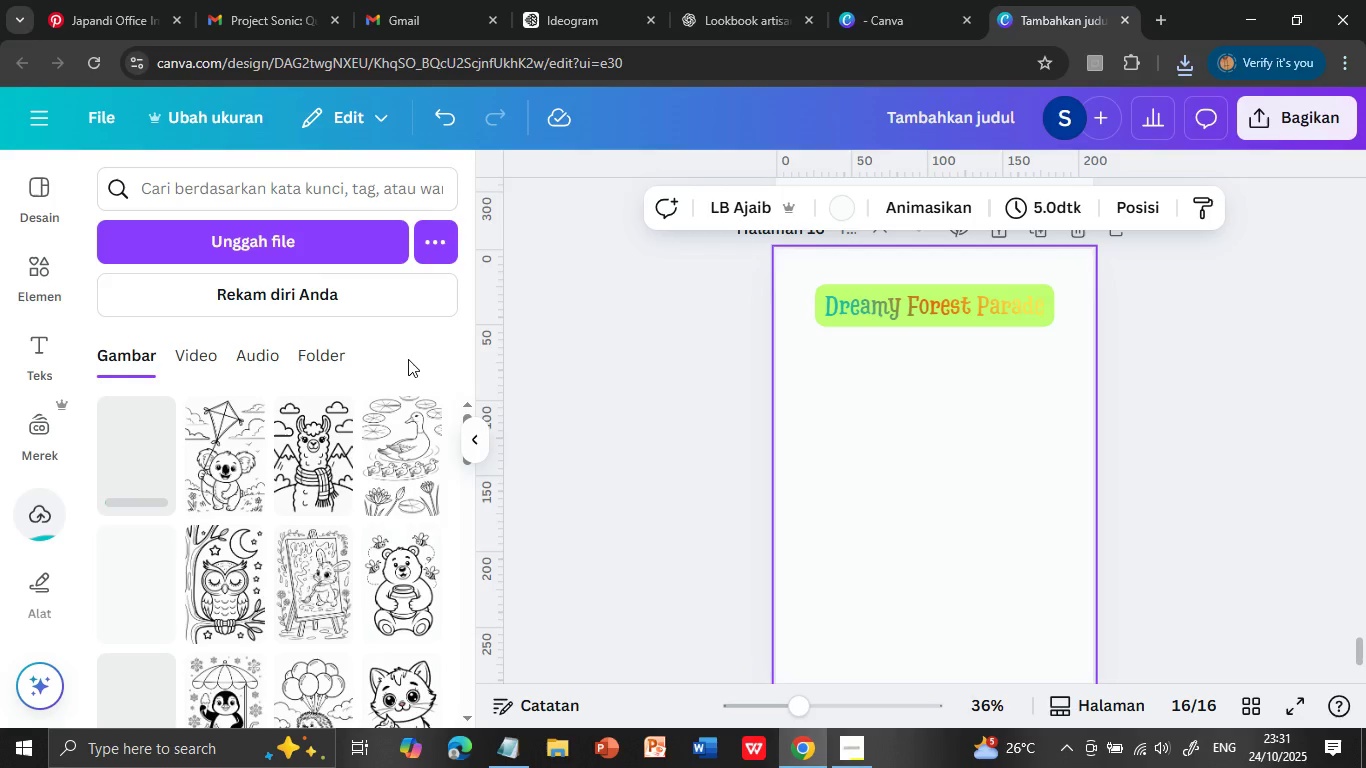 
wait(6.5)
 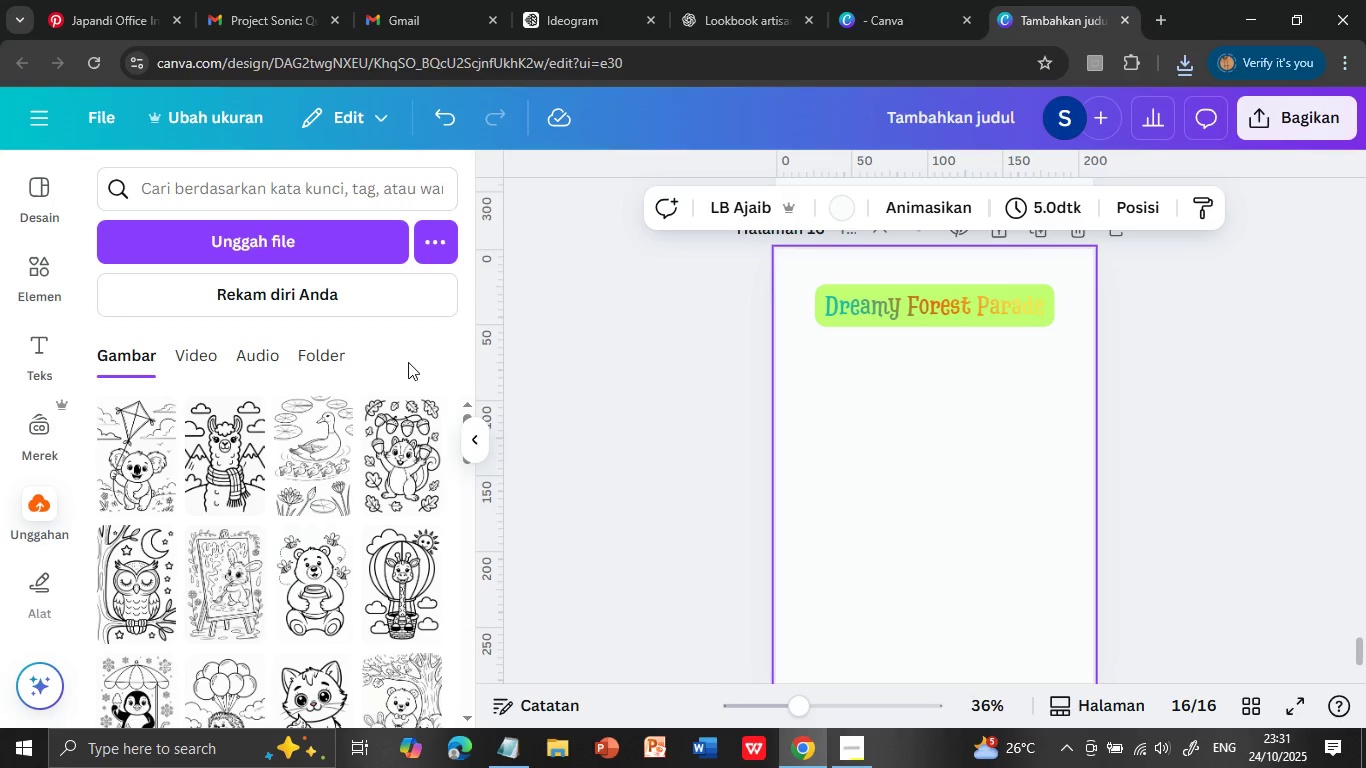 
left_click([138, 463])
 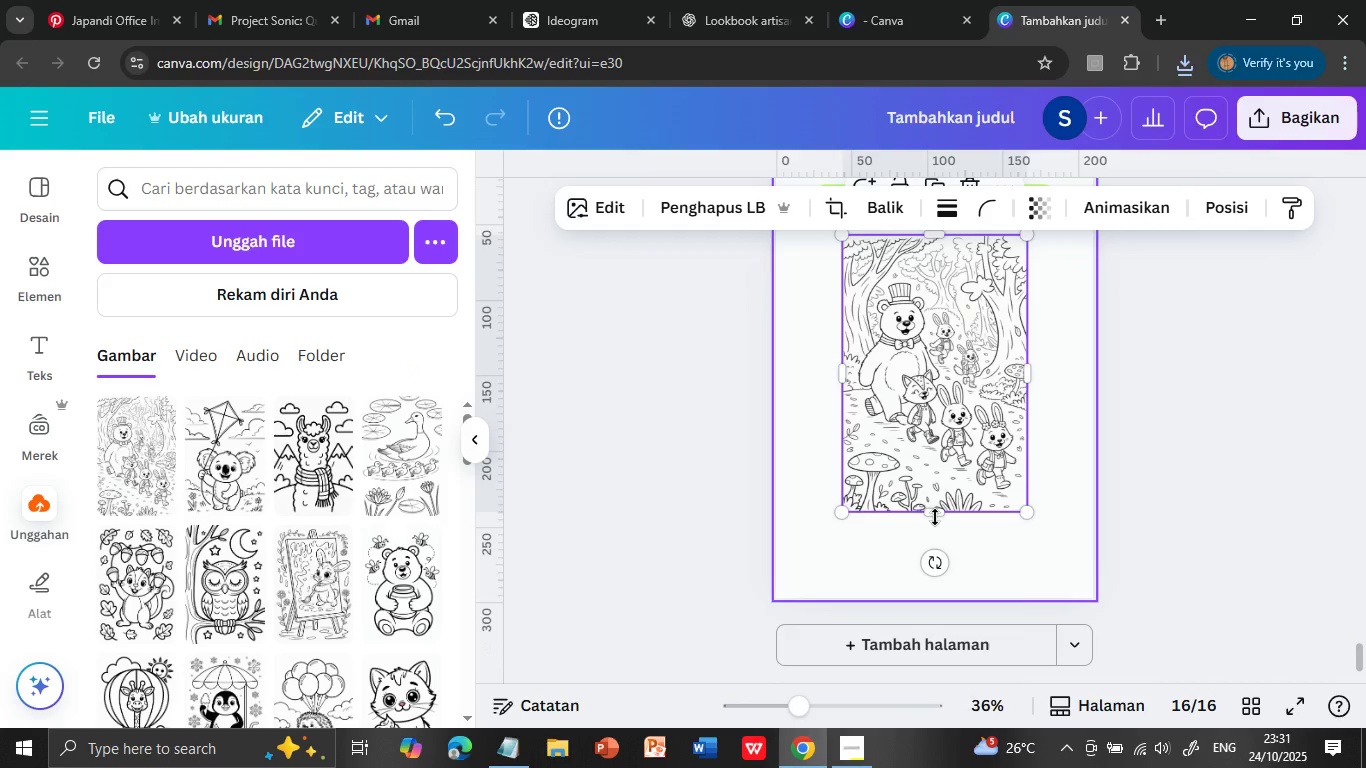 
scroll: coordinate [981, 480], scroll_direction: down, amount: 1.0
 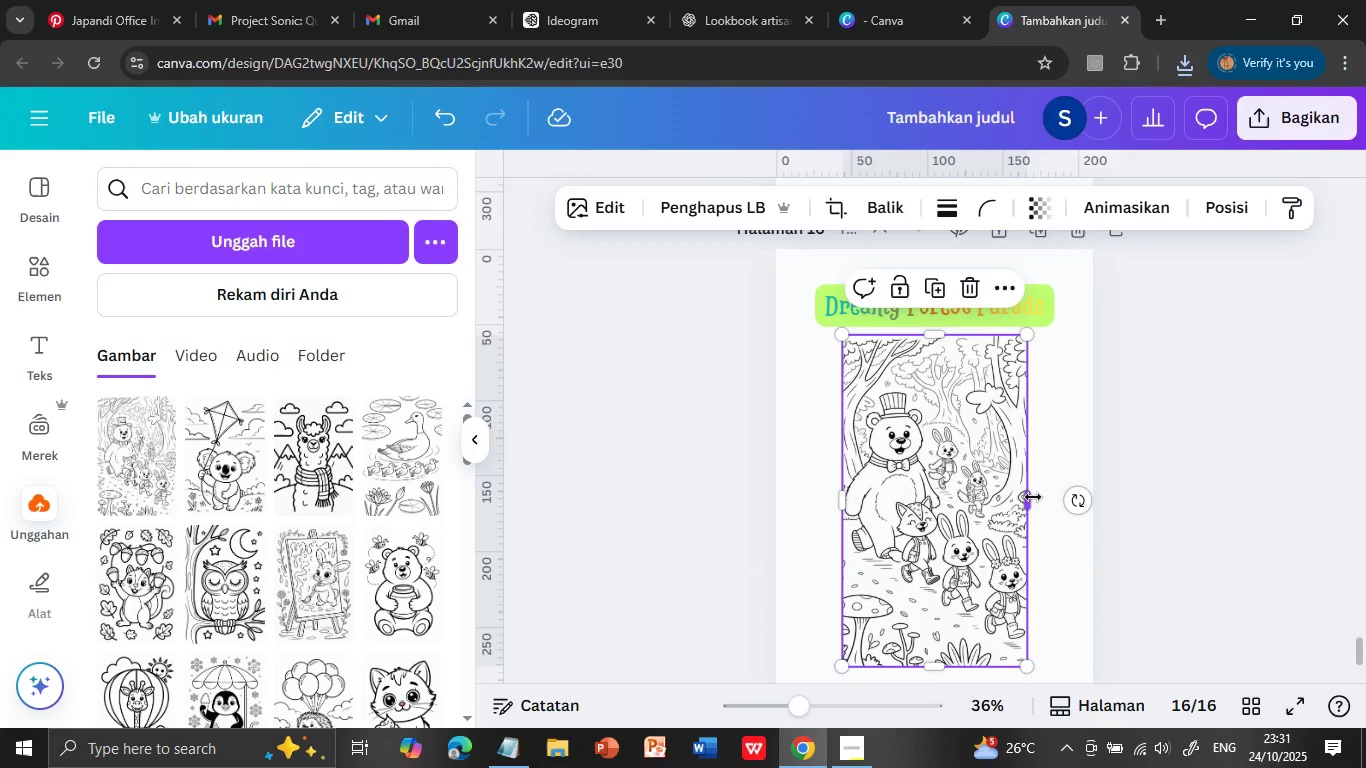 
left_click_drag(start_coordinate=[935, 514], to_coordinate=[934, 570])
 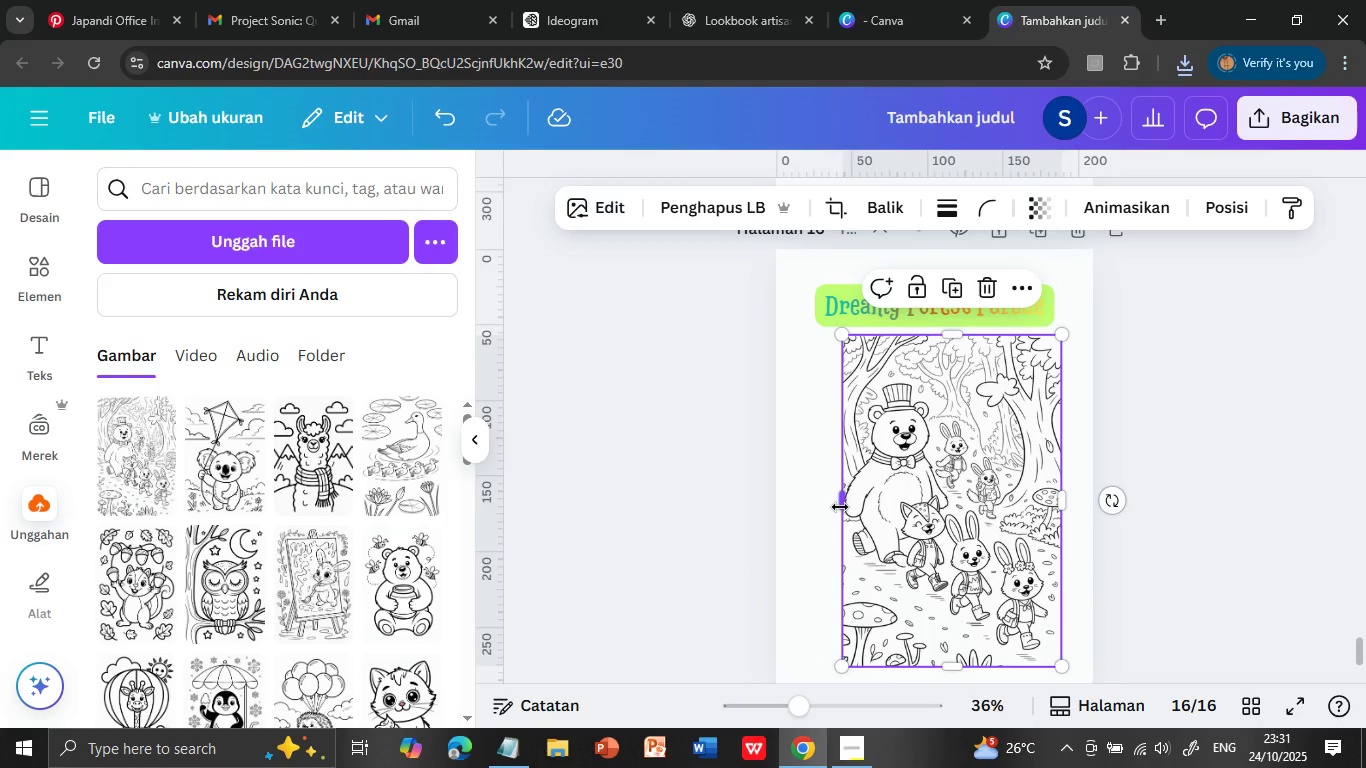 
scroll: coordinate [955, 471], scroll_direction: up, amount: 1.0
 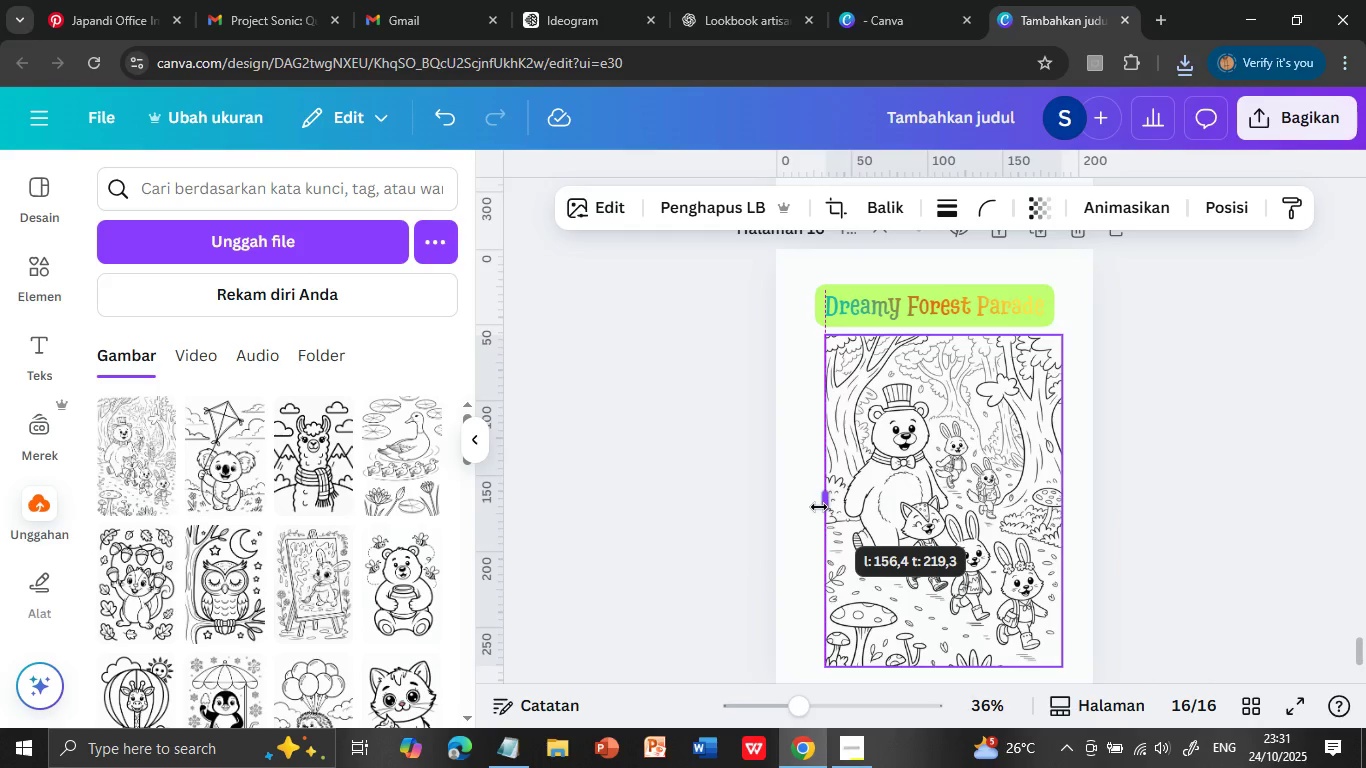 
left_click_drag(start_coordinate=[1030, 499], to_coordinate=[1064, 500])
 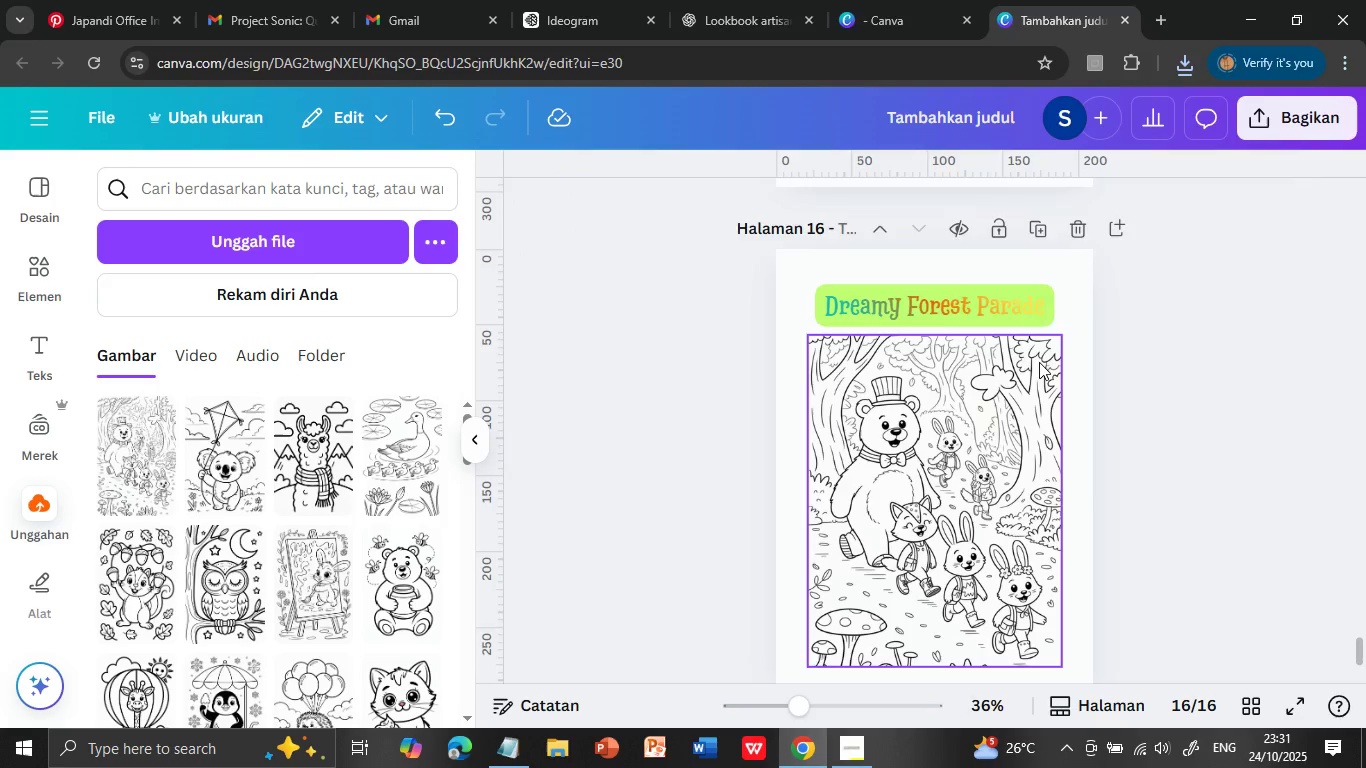 
left_click_drag(start_coordinate=[841, 507], to_coordinate=[808, 505])
 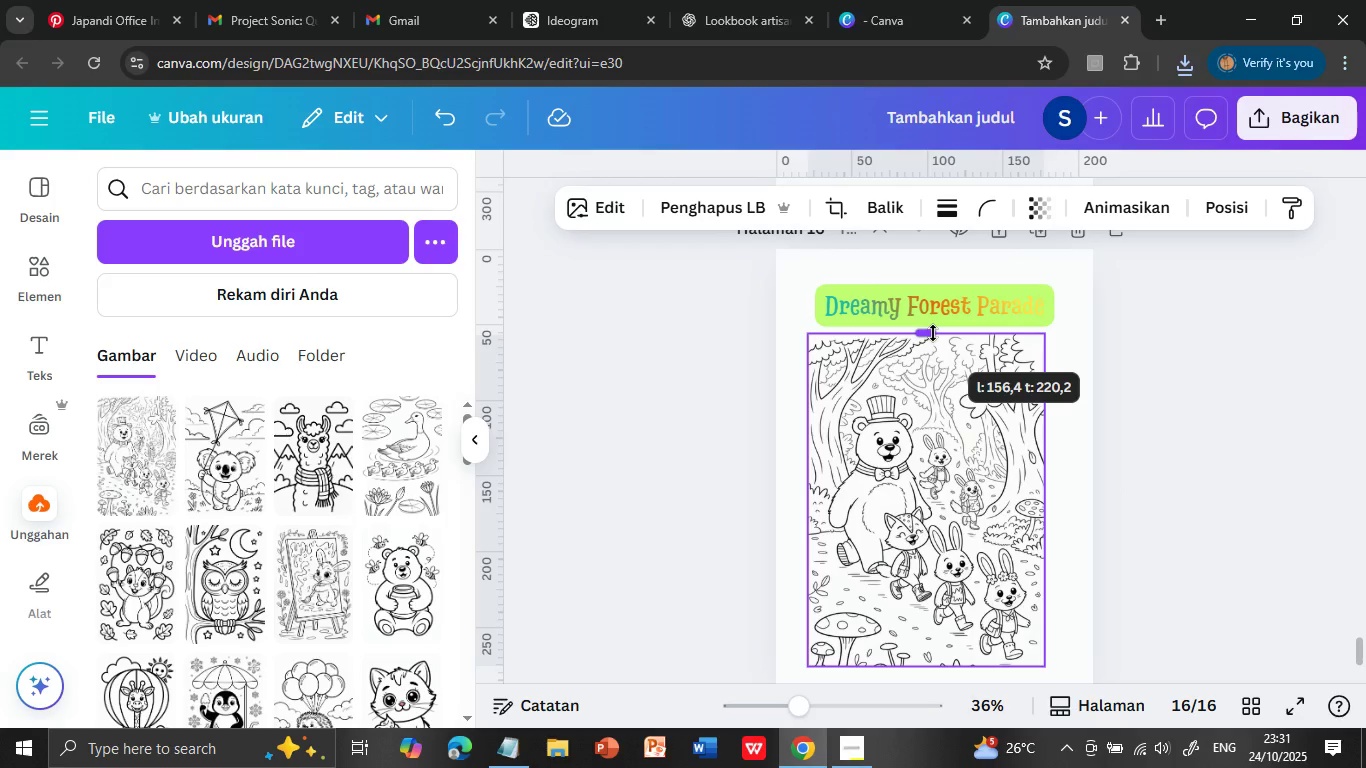 
left_click([1147, 457])
 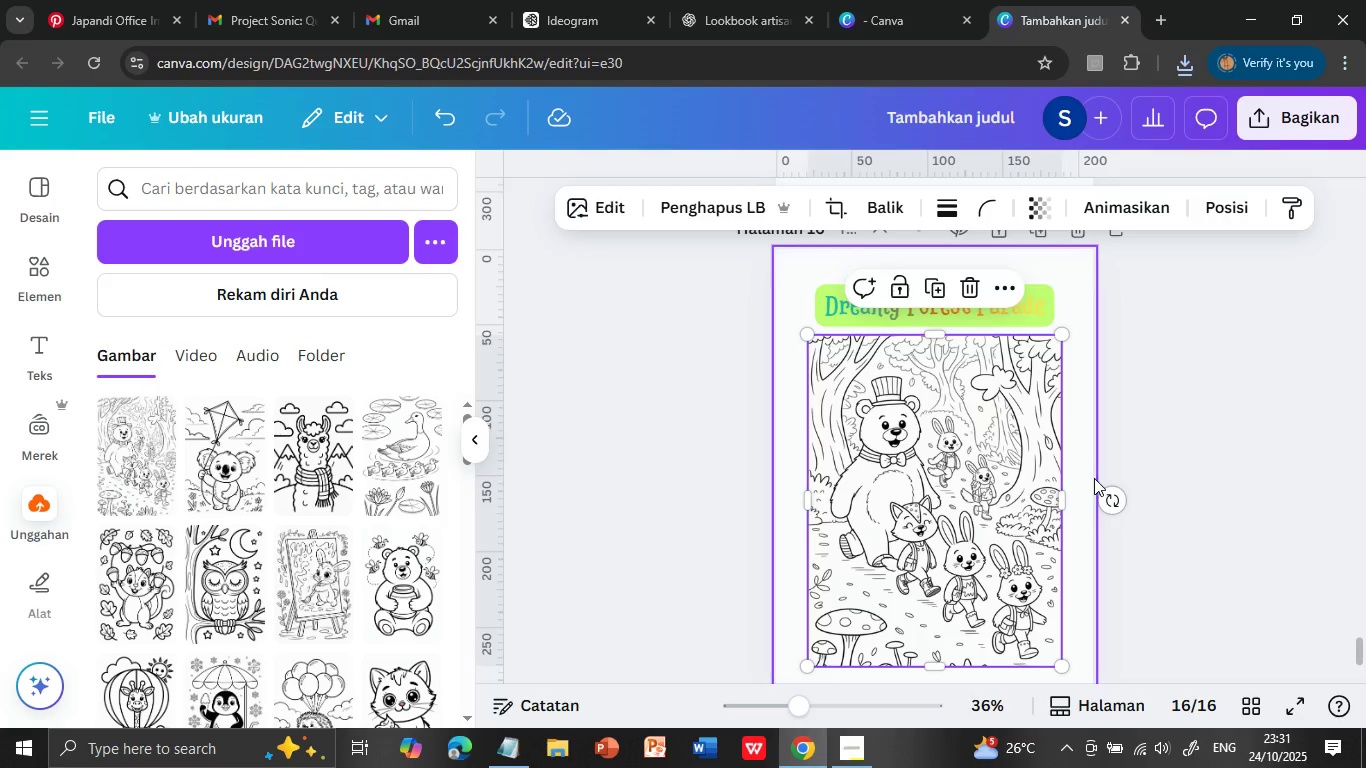 
left_click([1039, 362])
 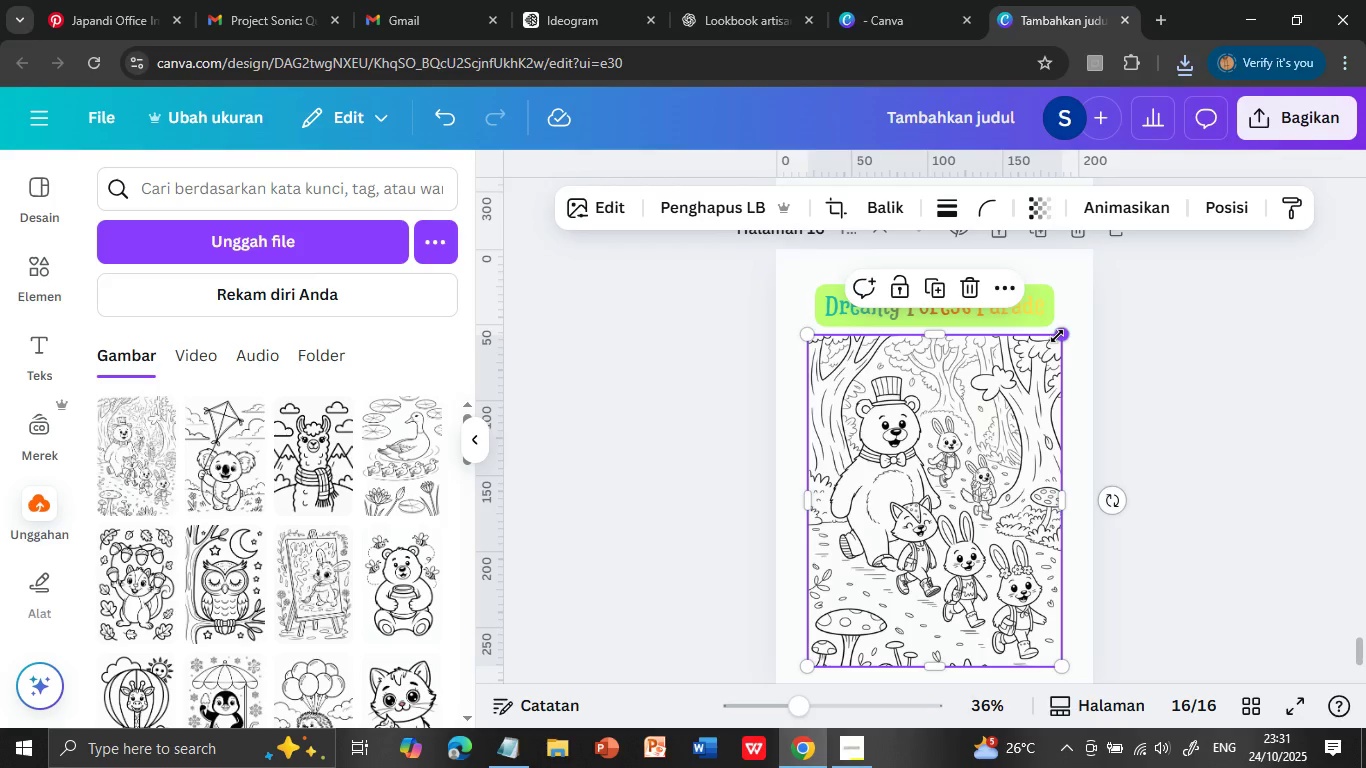 
left_click_drag(start_coordinate=[1057, 336], to_coordinate=[1040, 354])
 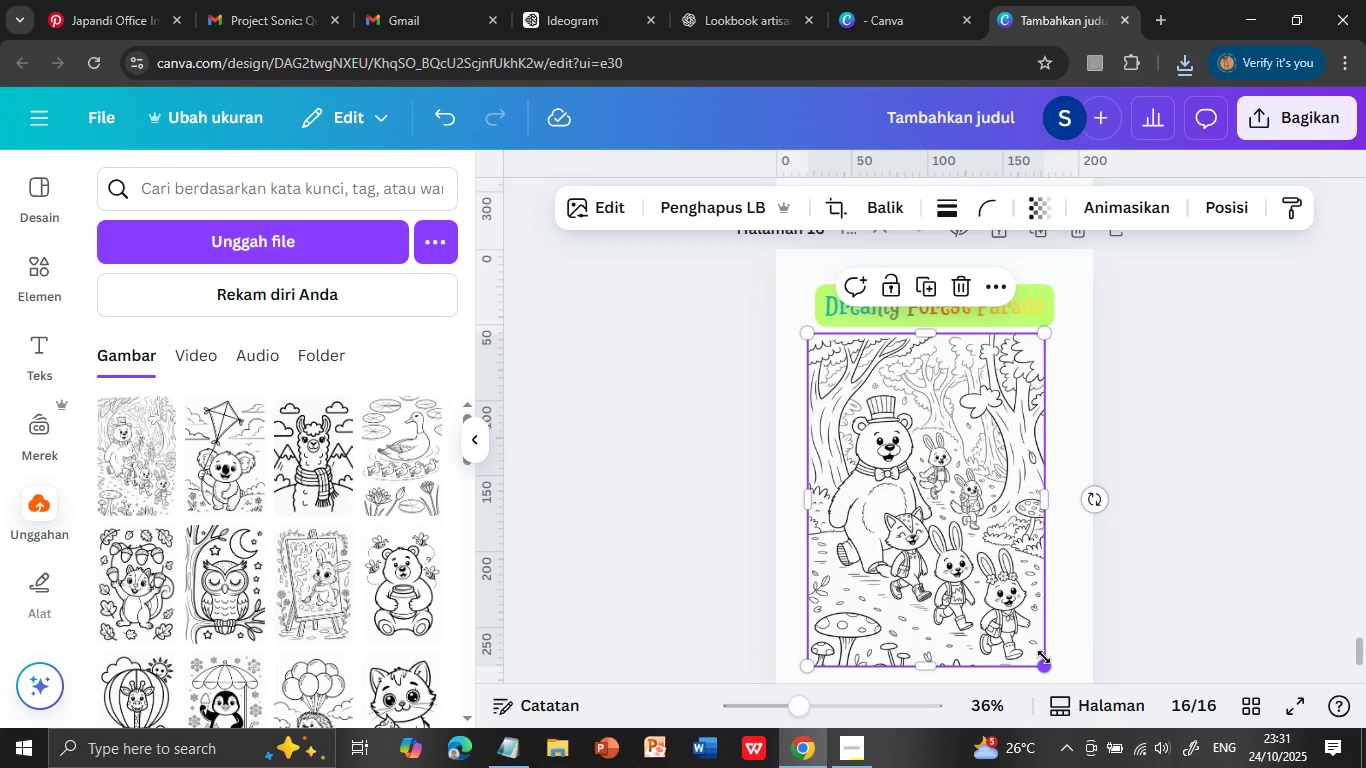 
left_click_drag(start_coordinate=[933, 357], to_coordinate=[933, 333])
 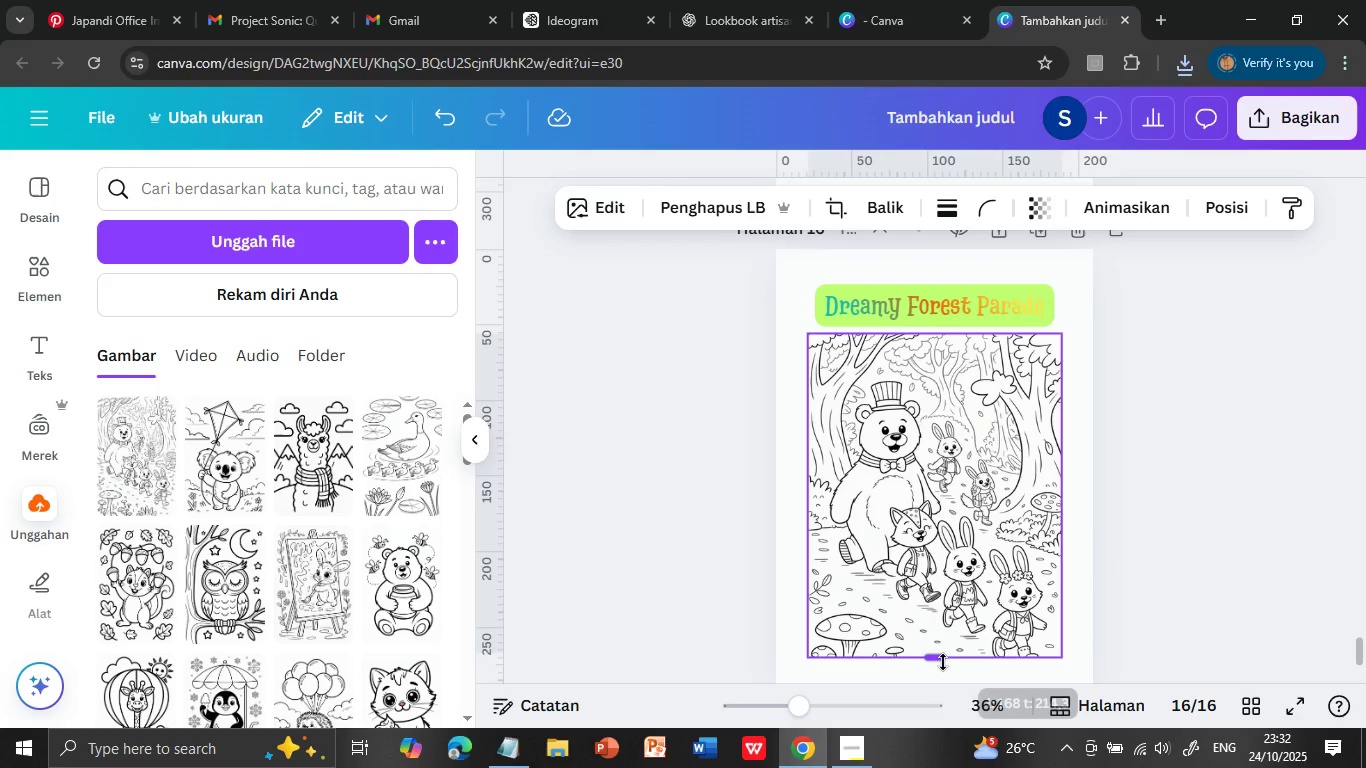 
left_click_drag(start_coordinate=[1044, 657], to_coordinate=[1033, 645])
 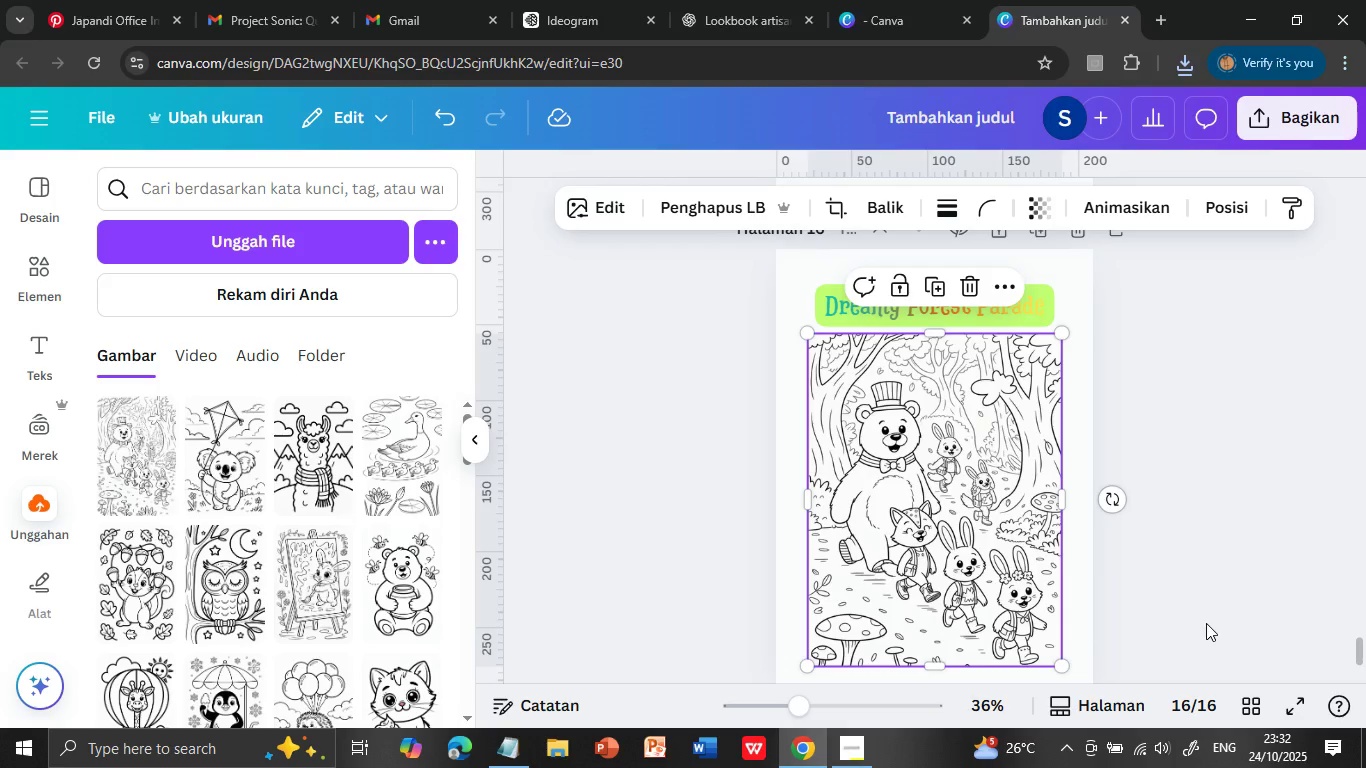 
left_click_drag(start_coordinate=[1032, 498], to_coordinate=[1058, 496])
 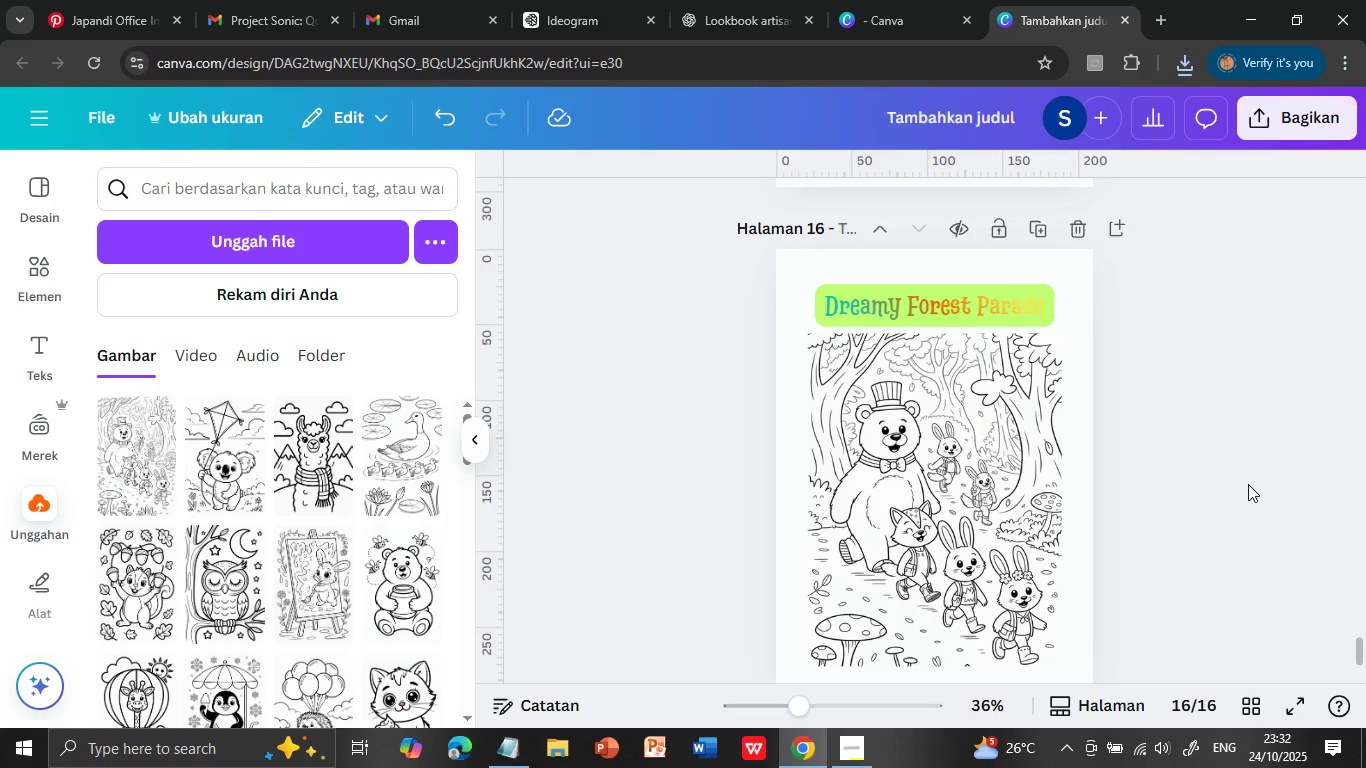 
left_click_drag(start_coordinate=[944, 651], to_coordinate=[943, 665])
 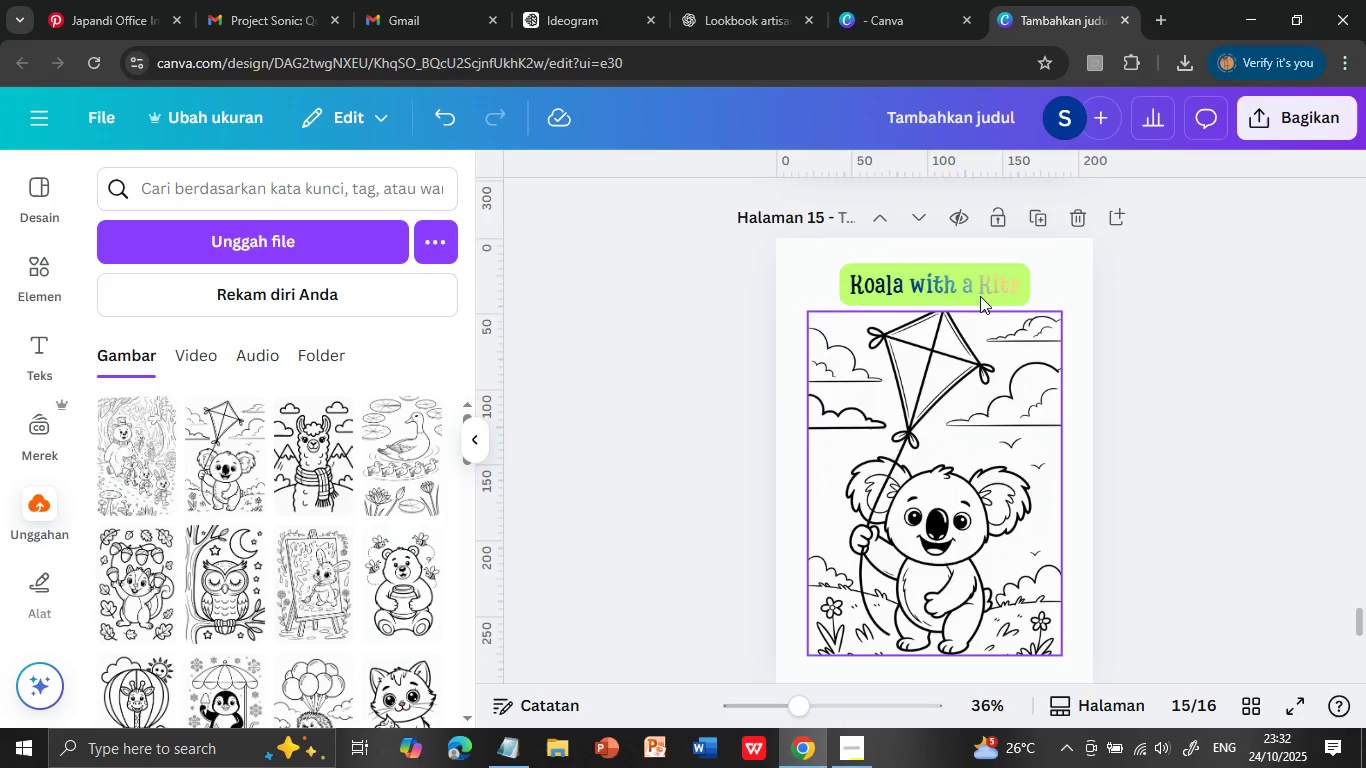 
left_click([1206, 623])
 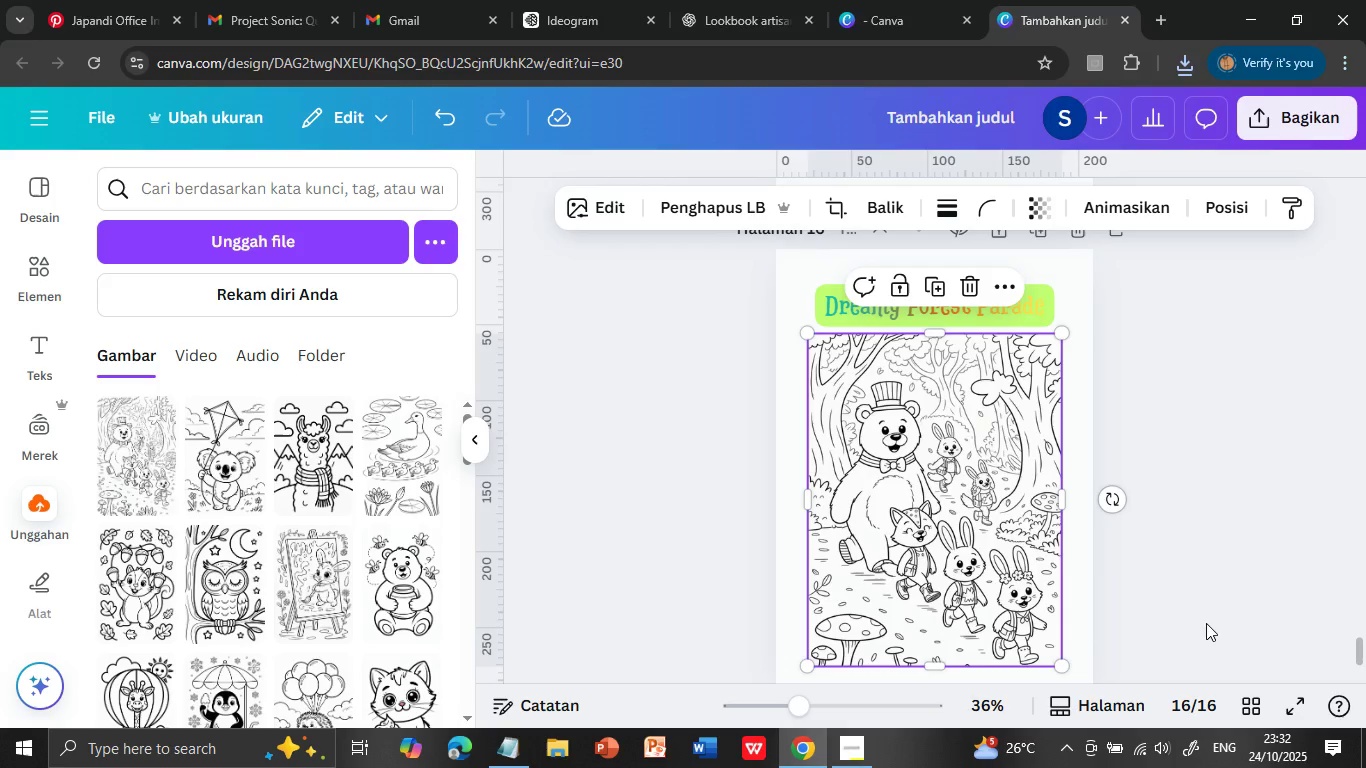 
scroll: coordinate [1249, 484], scroll_direction: up, amount: 4.0
 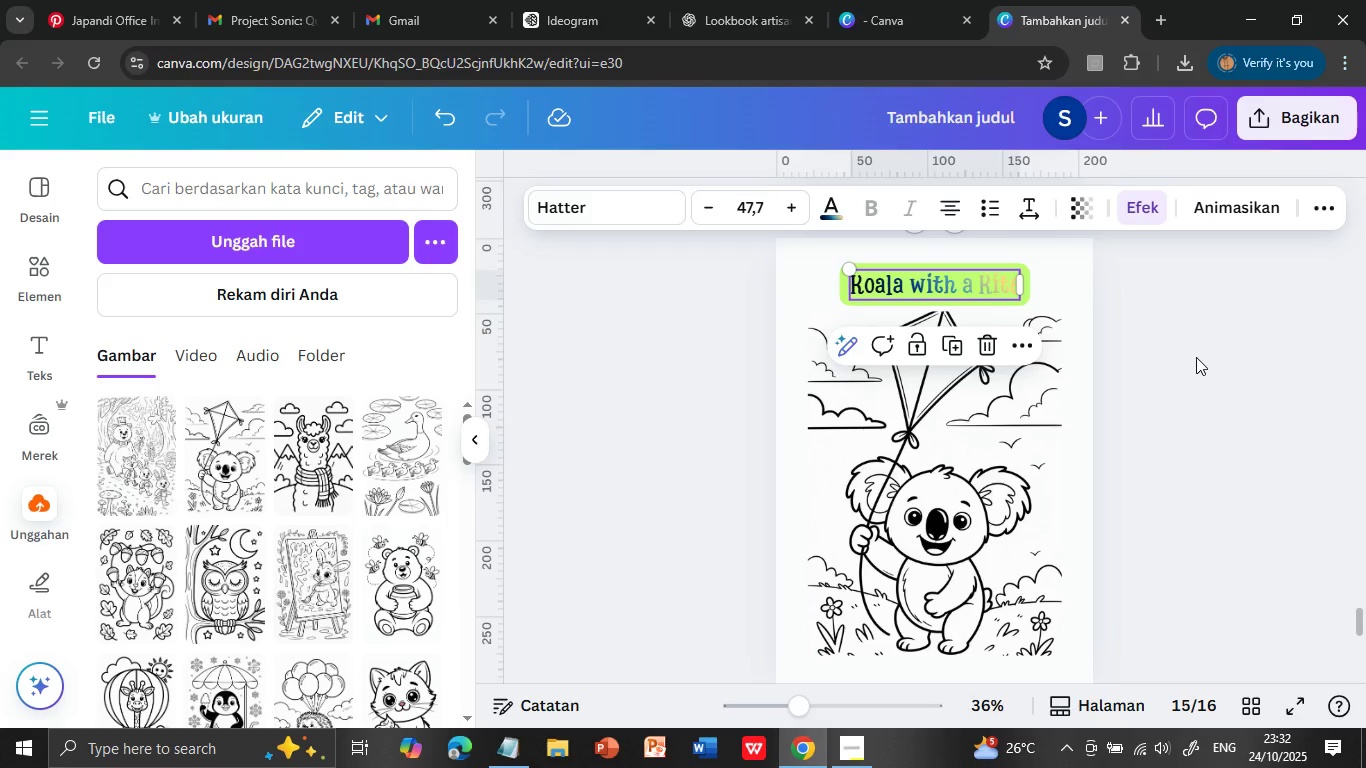 
mouse_move([995, 293])
 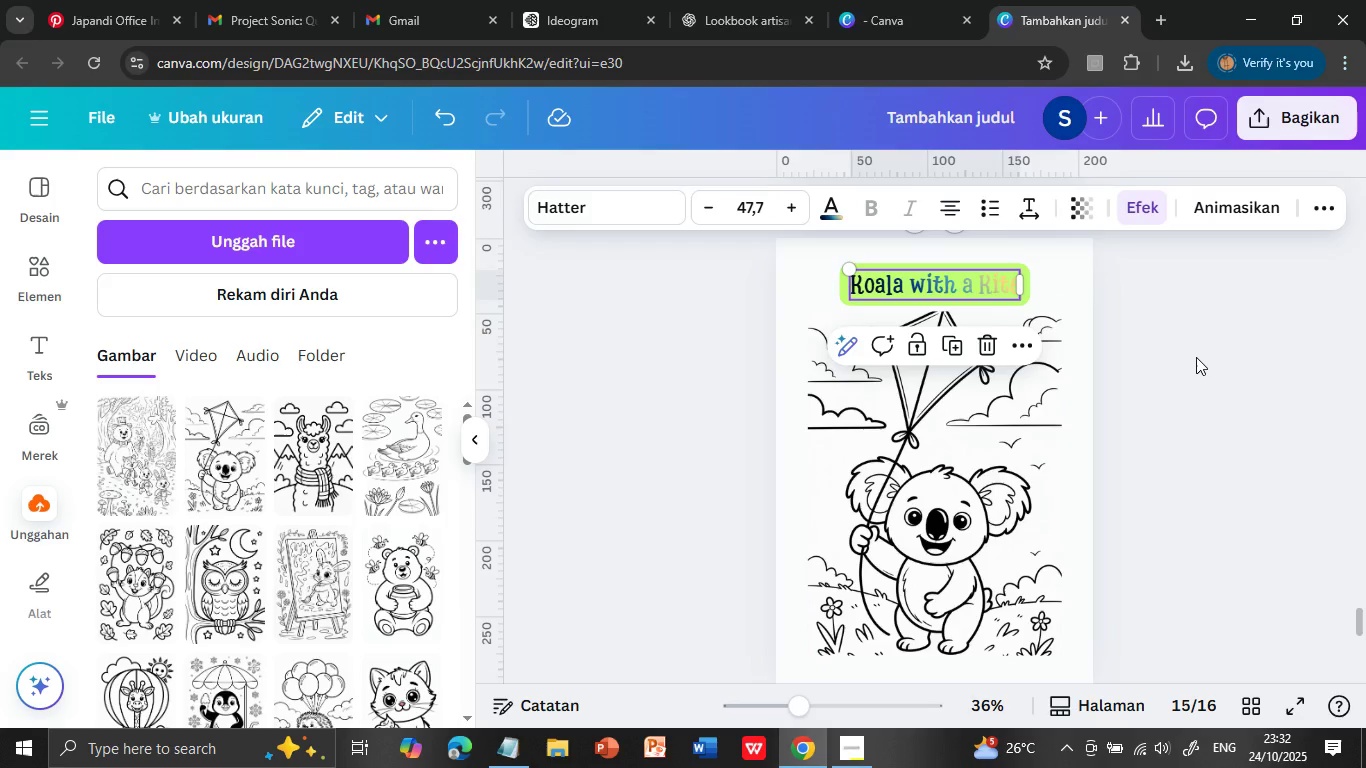 
left_click([1196, 357])
 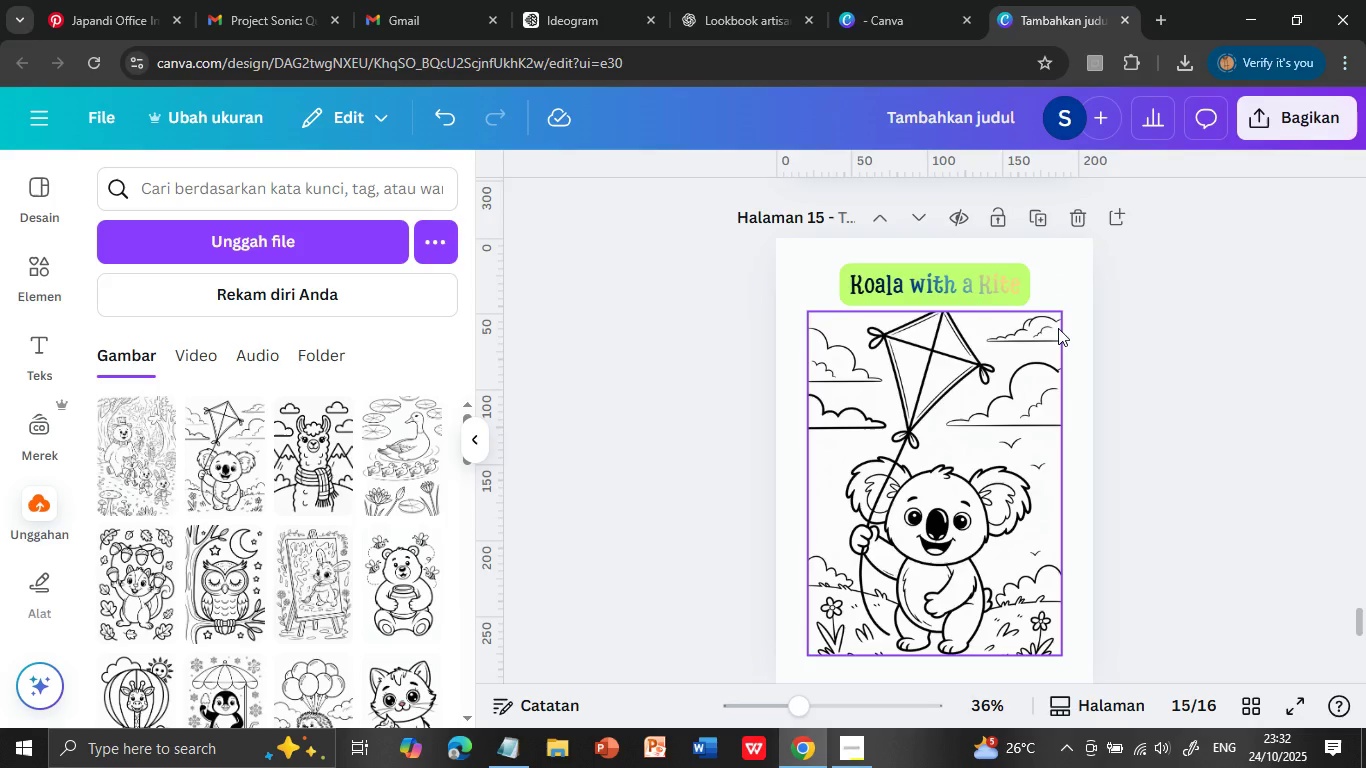 
left_click([895, 416])
 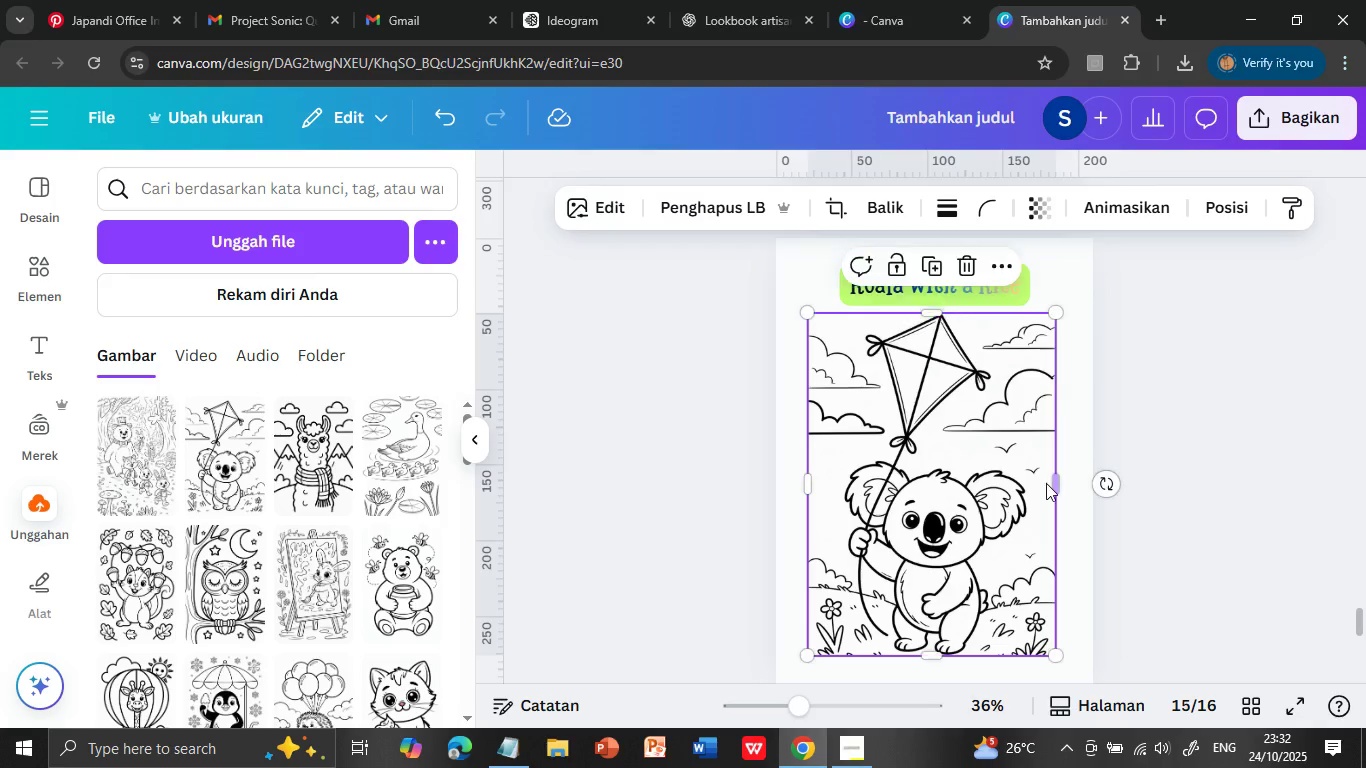 
left_click_drag(start_coordinate=[1061, 310], to_coordinate=[1054, 317])
 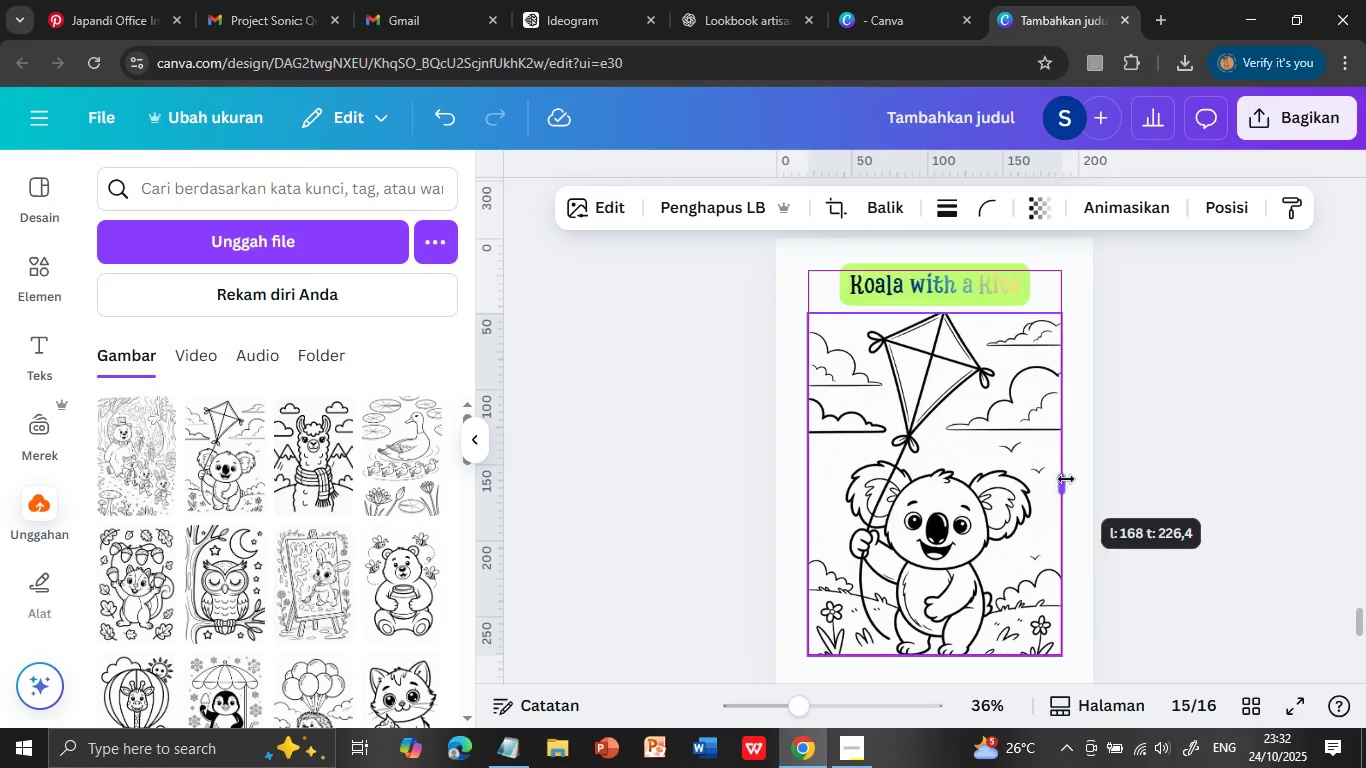 
left_click_drag(start_coordinate=[941, 320], to_coordinate=[941, 313])
 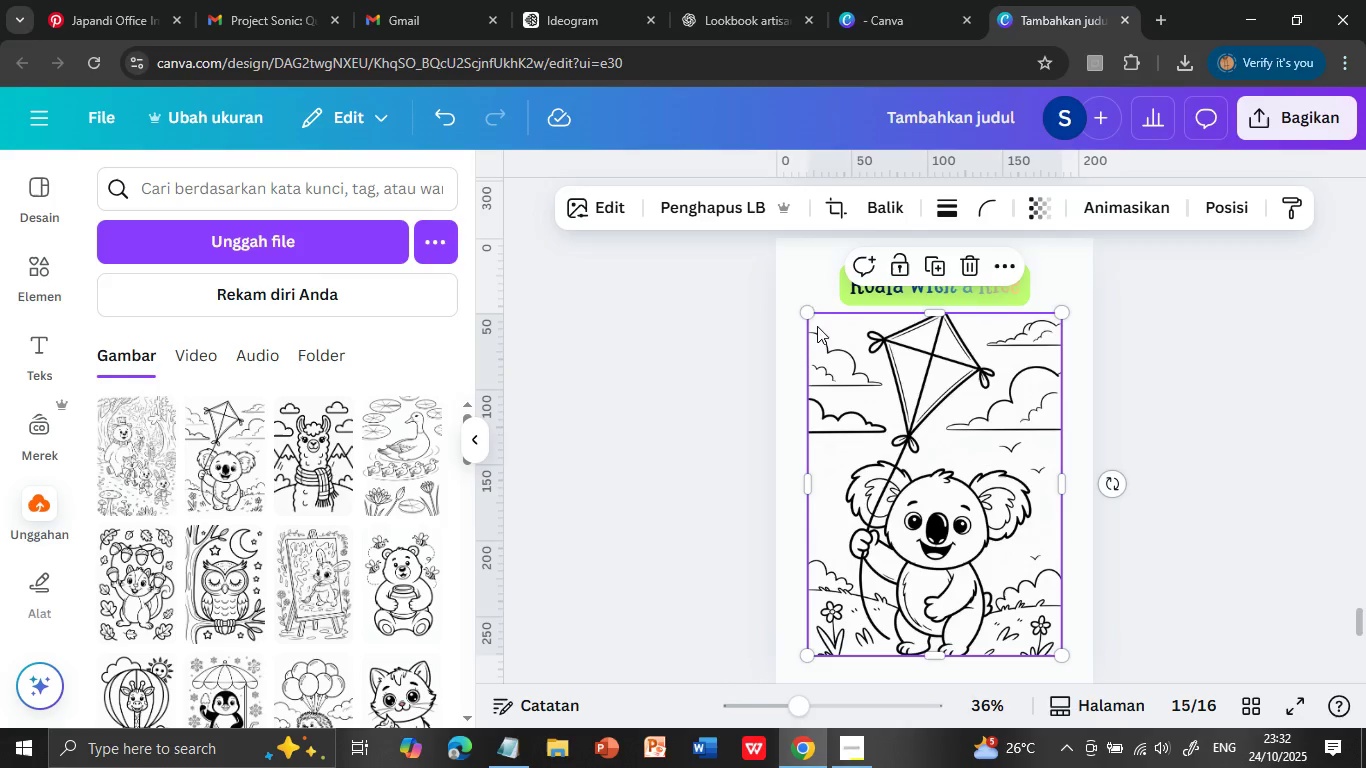 
left_click_drag(start_coordinate=[1060, 479], to_coordinate=[1066, 479])
 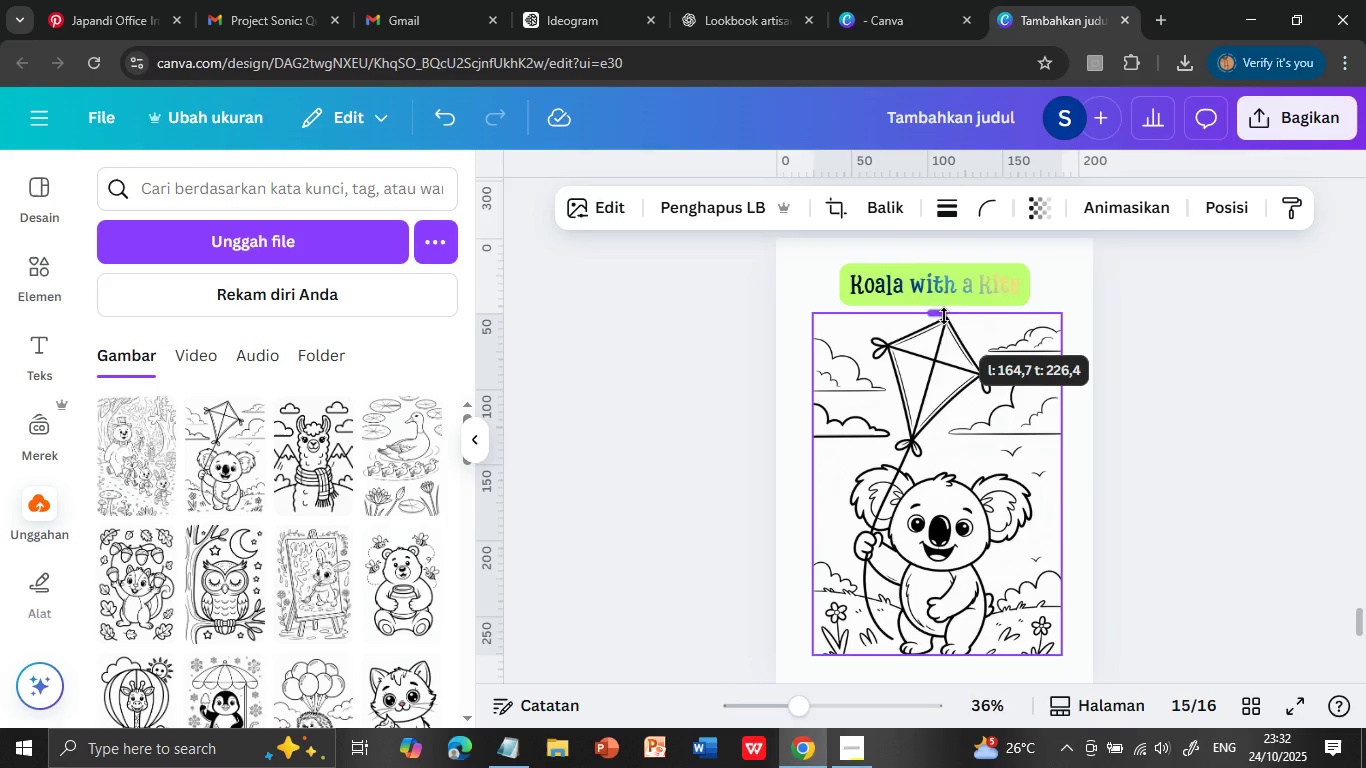 
left_click([1159, 391])
 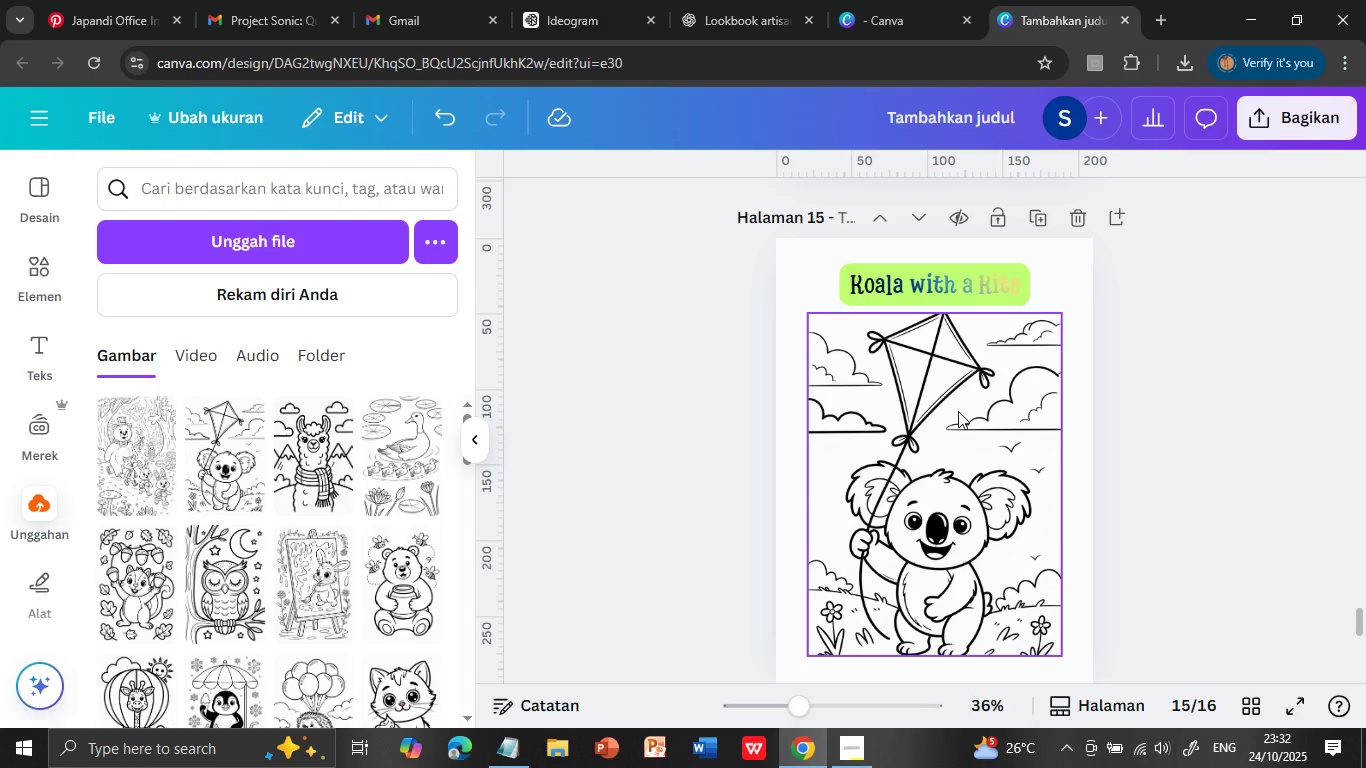 
left_click([958, 411])
 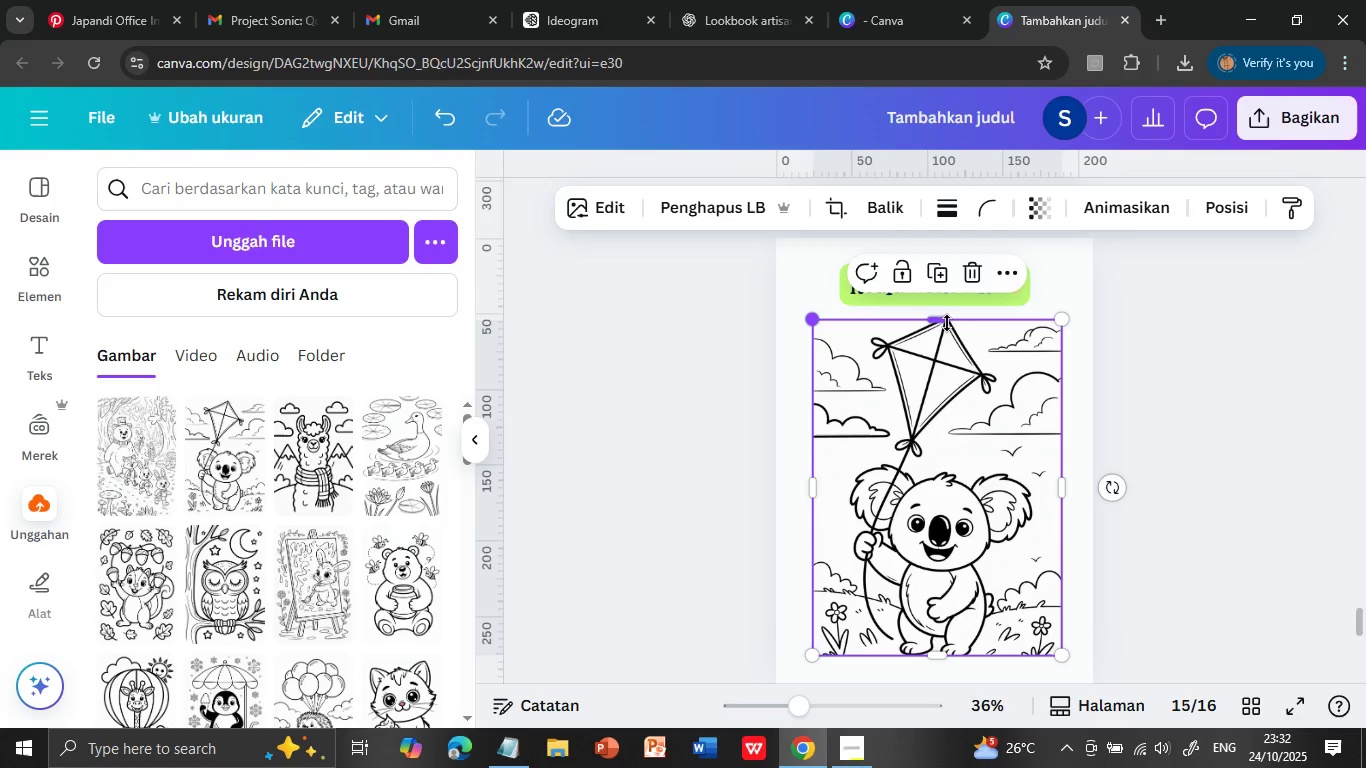 
left_click_drag(start_coordinate=[808, 316], to_coordinate=[814, 322])
 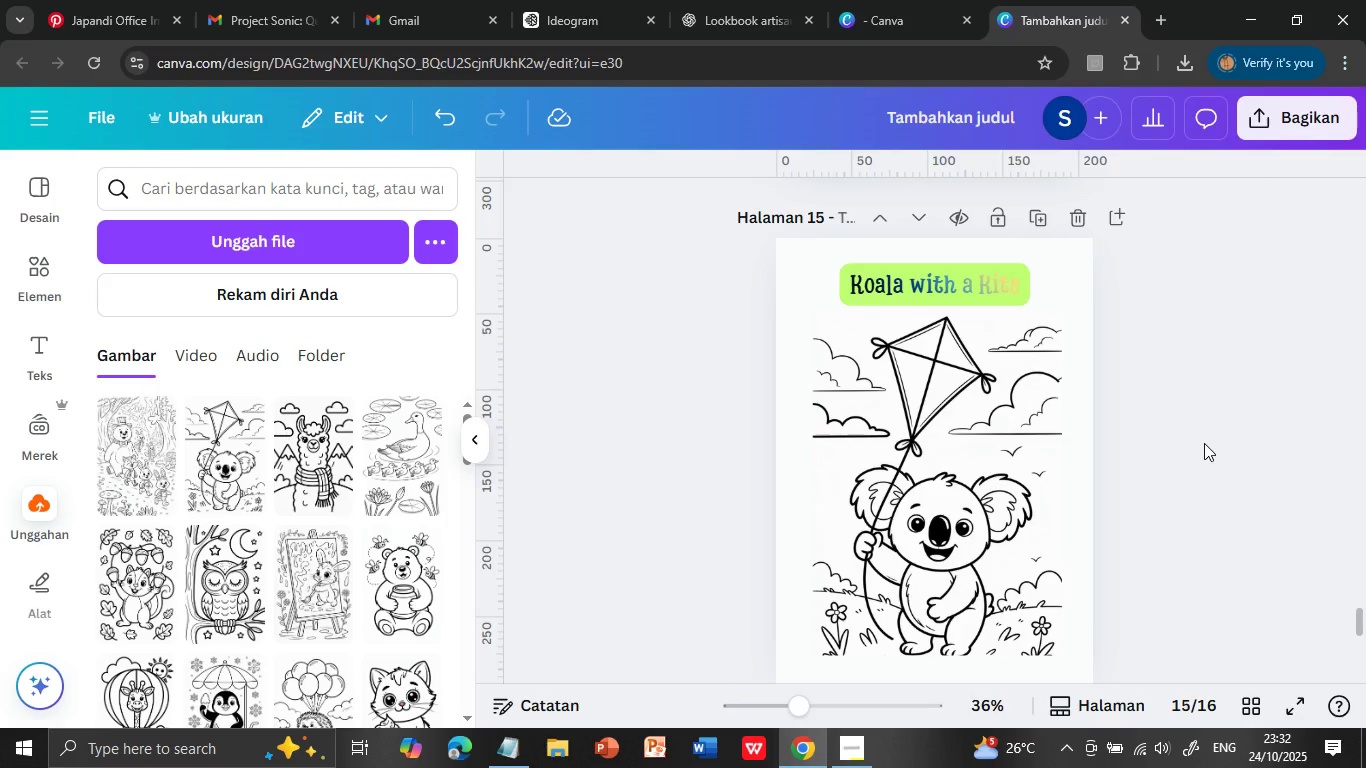 
left_click_drag(start_coordinate=[947, 323], to_coordinate=[944, 316])
 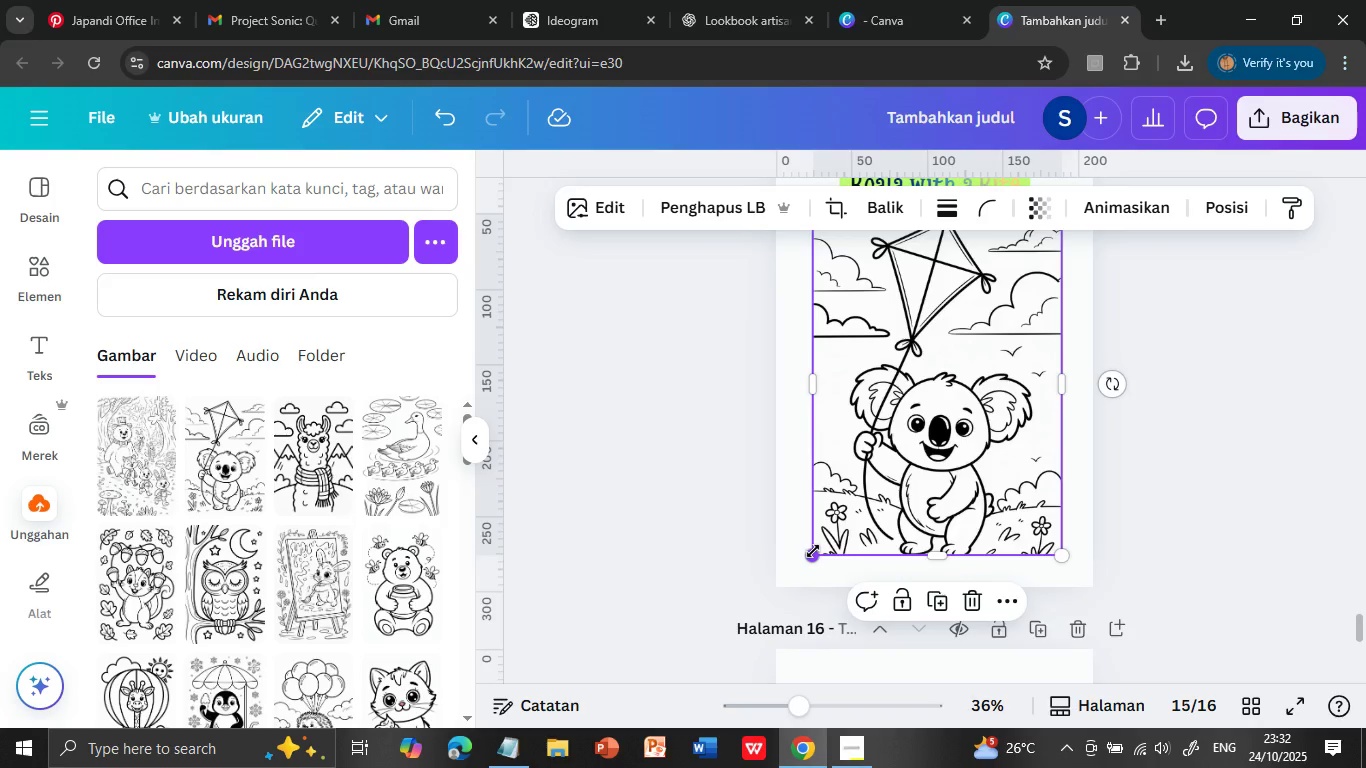 
left_click([1200, 443])
 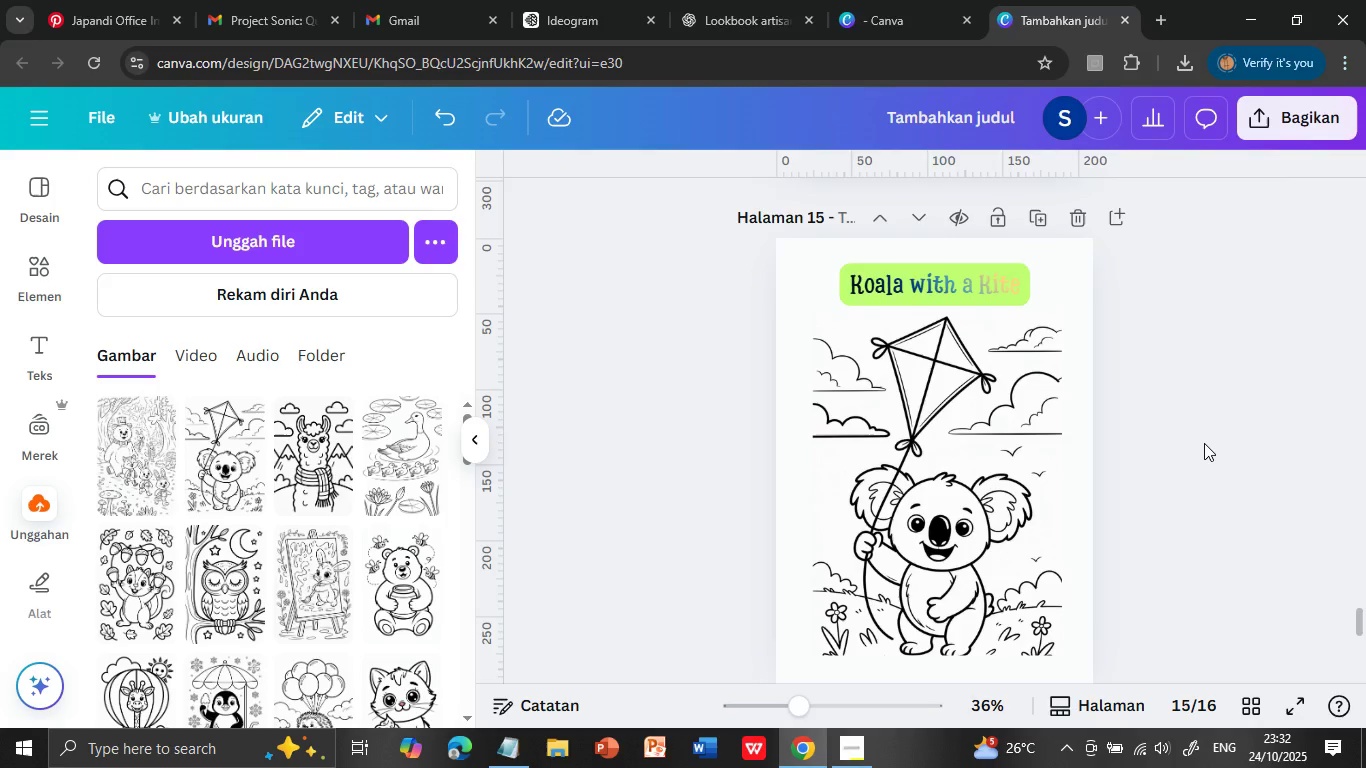 
left_click([1017, 515])
 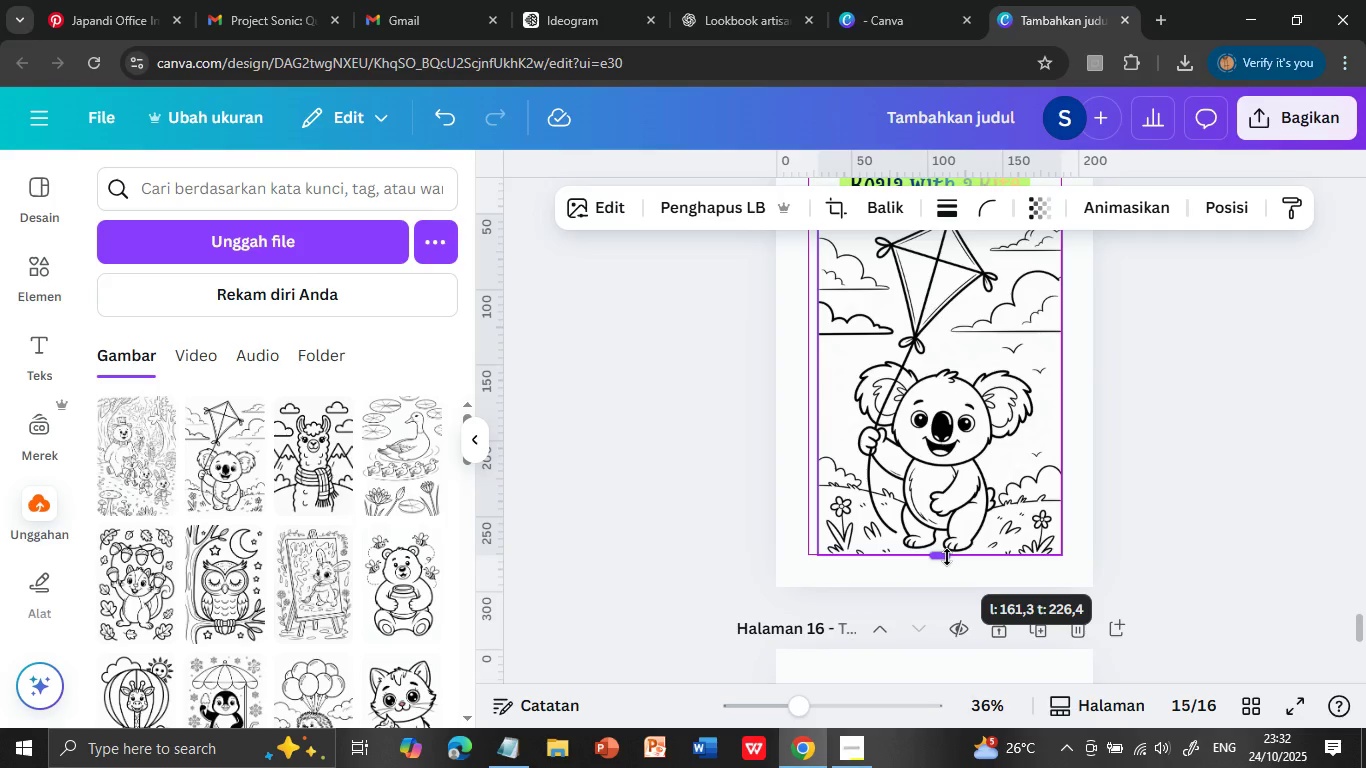 
scroll: coordinate [1017, 515], scroll_direction: down, amount: 1.0
 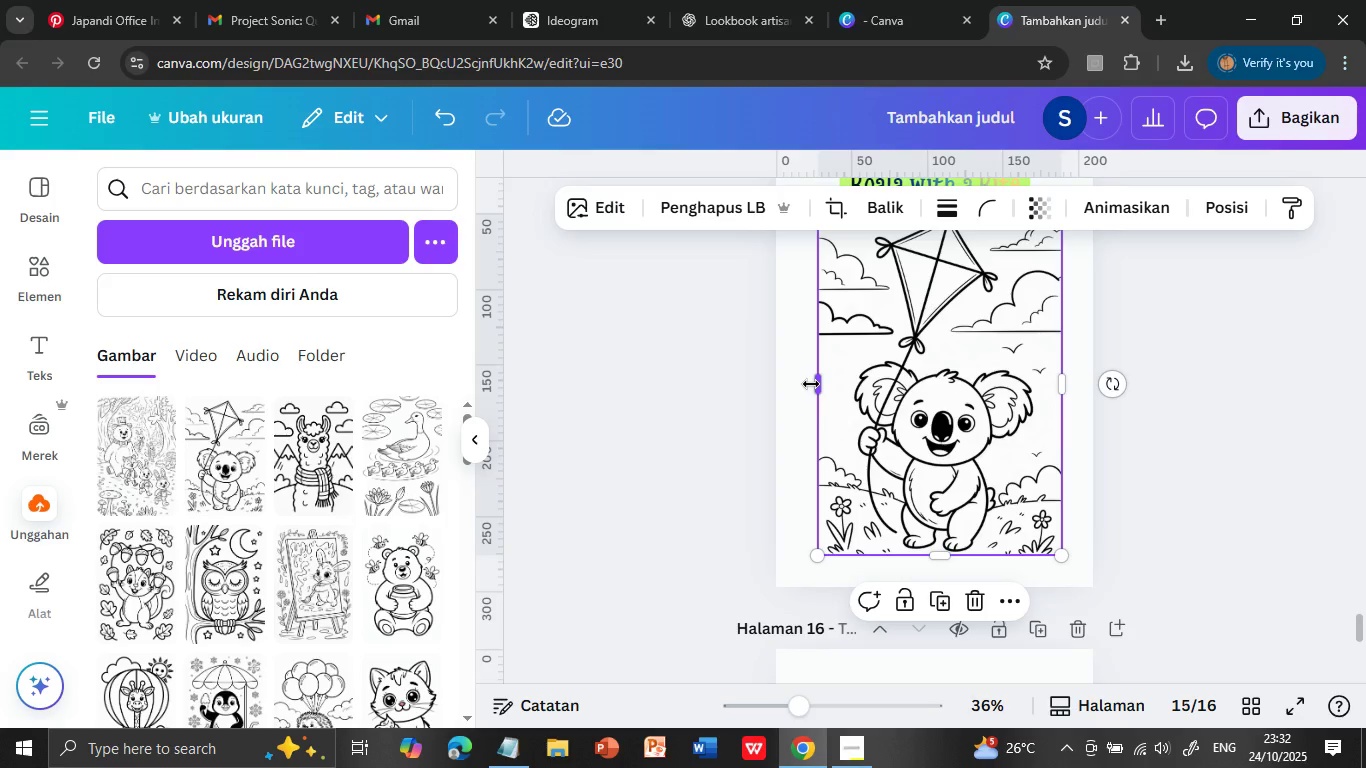 
left_click_drag(start_coordinate=[809, 557], to_coordinate=[813, 550])
 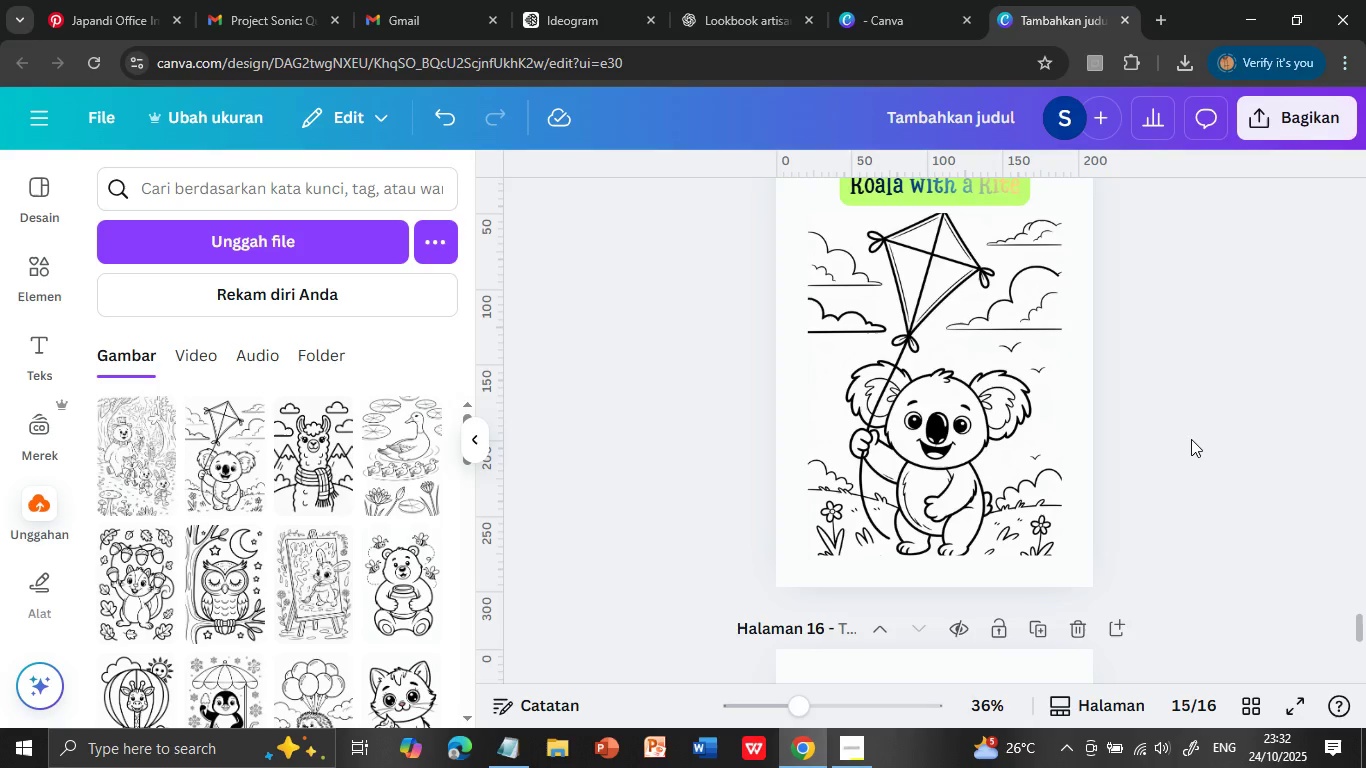 
left_click_drag(start_coordinate=[948, 548], to_coordinate=[947, 559])
 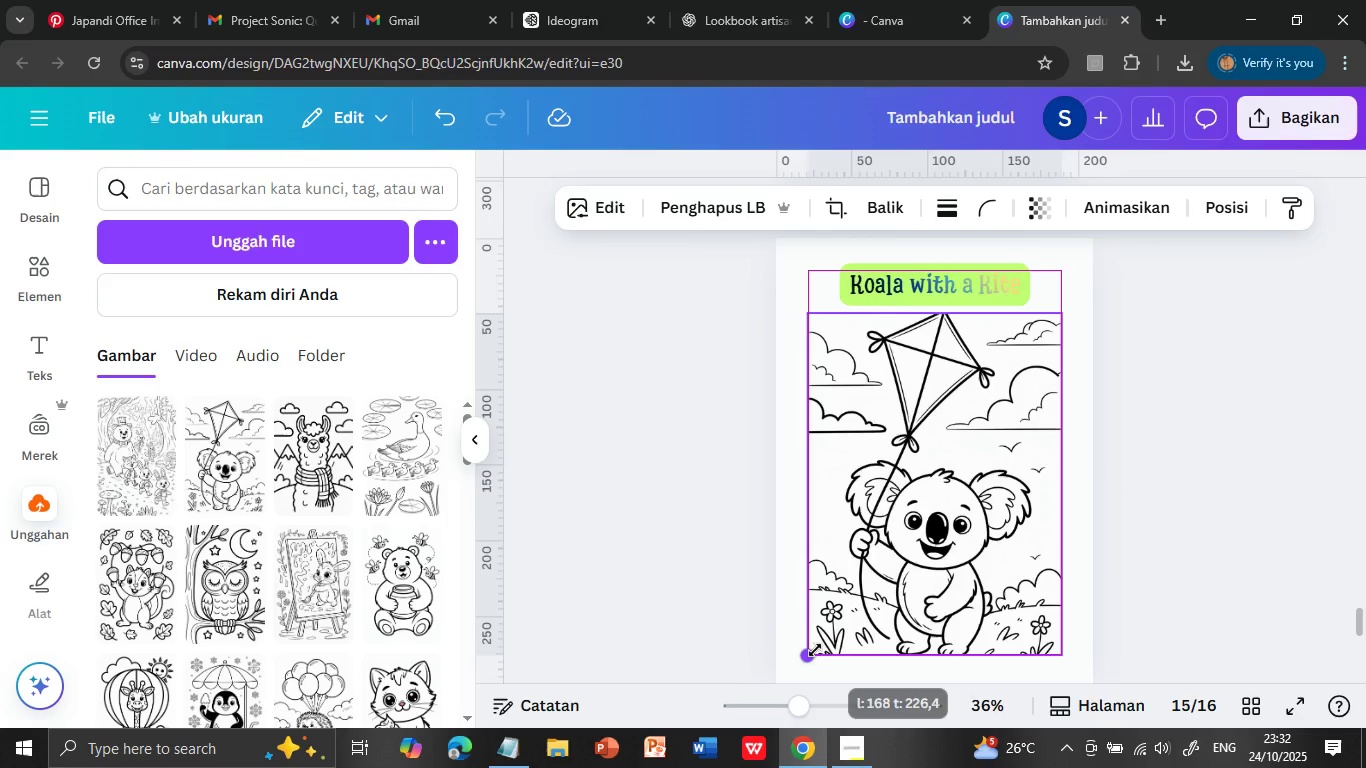 
left_click_drag(start_coordinate=[818, 384], to_coordinate=[811, 384])
 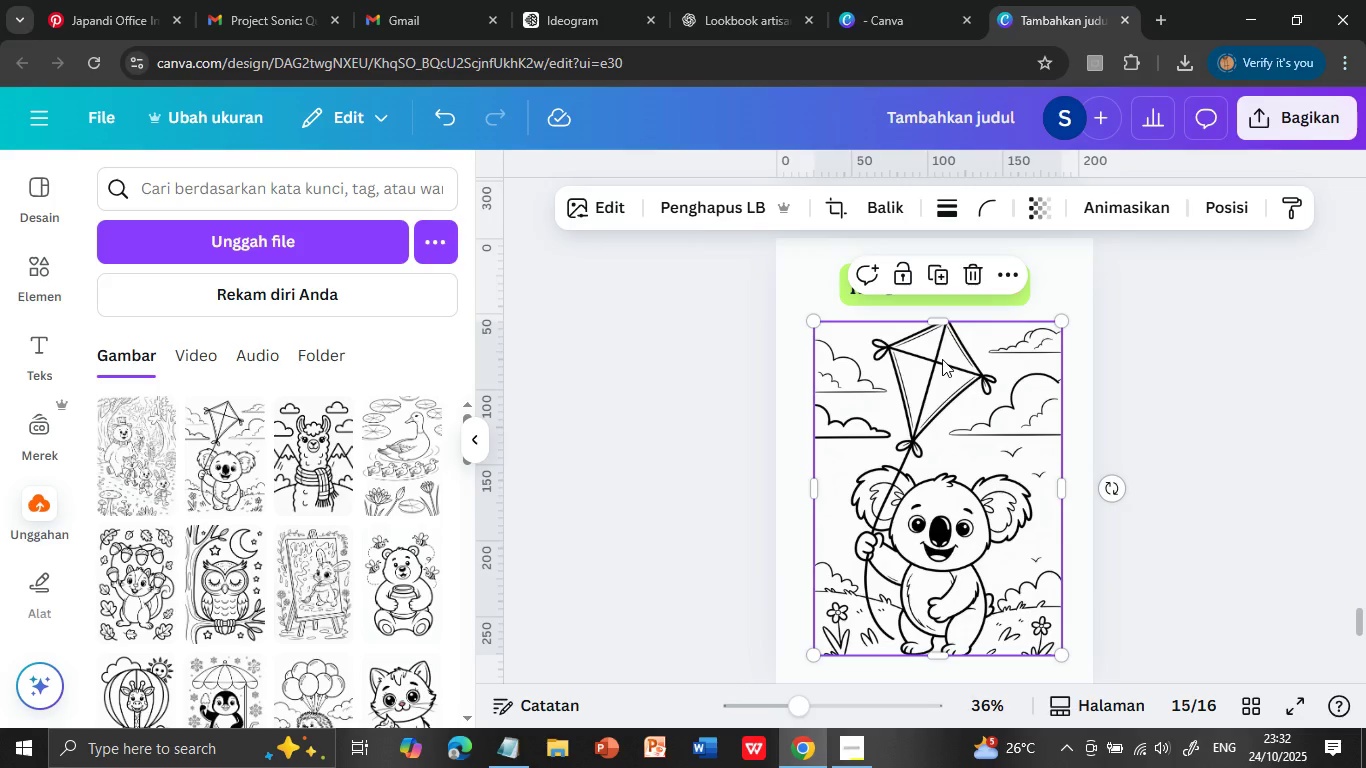 
scroll: coordinate [1191, 439], scroll_direction: up, amount: 1.0
 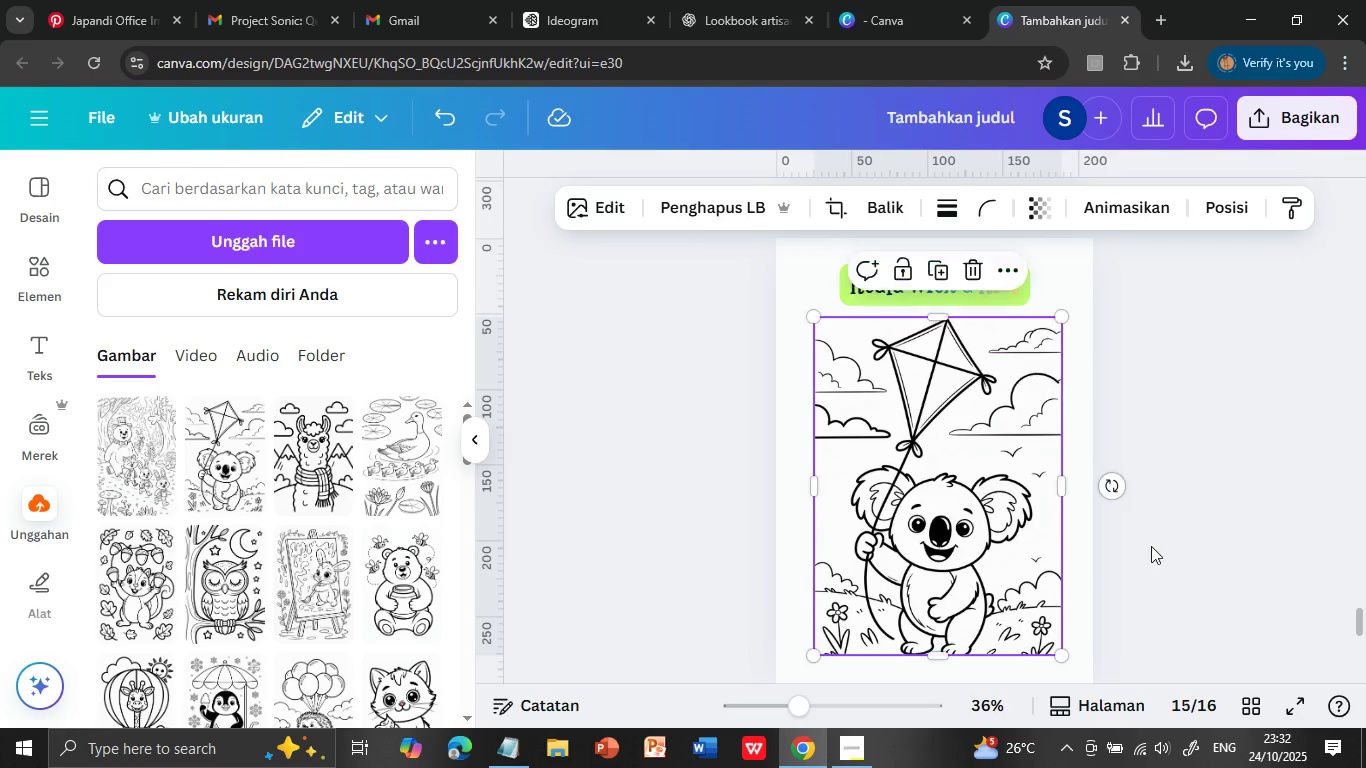 
left_click([985, 431])
 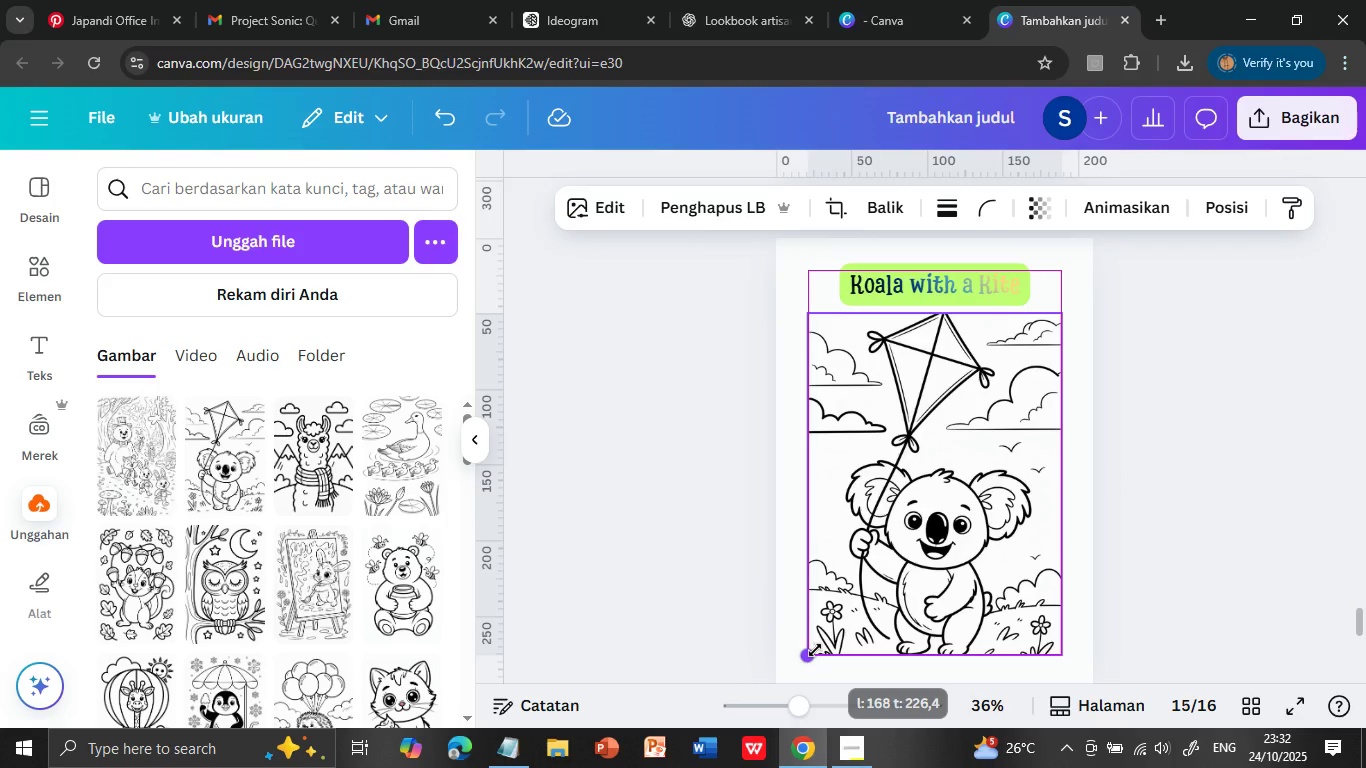 
left_click_drag(start_coordinate=[810, 653], to_coordinate=[819, 646])
 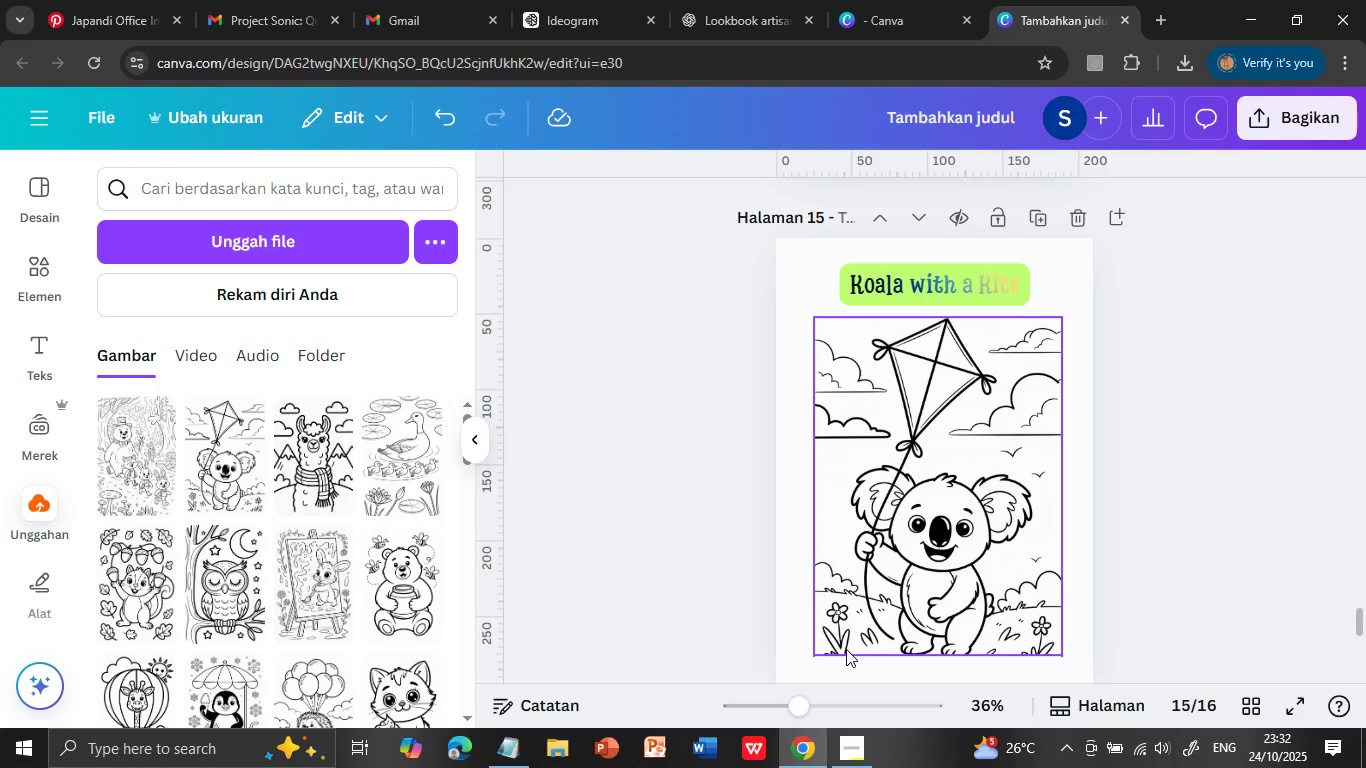 
left_click_drag(start_coordinate=[955, 462], to_coordinate=[955, 475])
 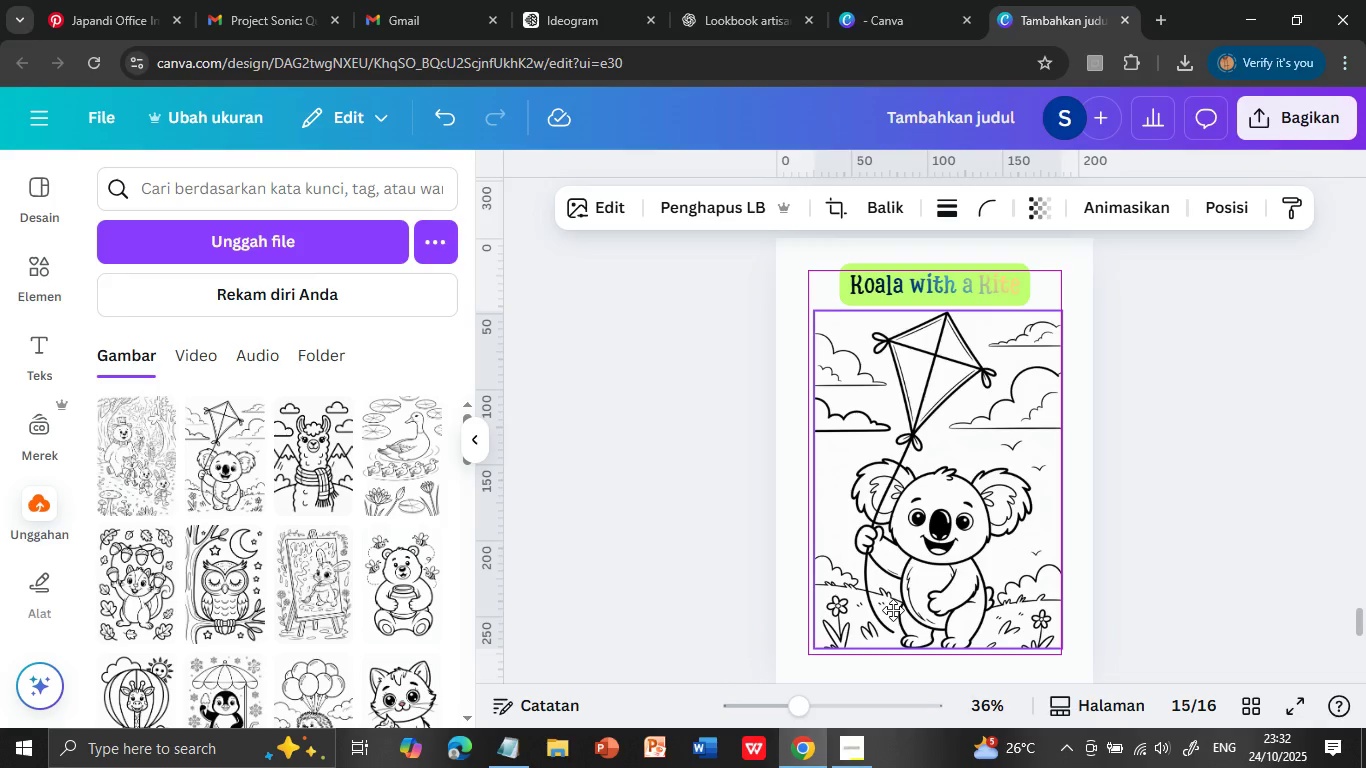 
left_click_drag(start_coordinate=[941, 323], to_coordinate=[941, 318])
 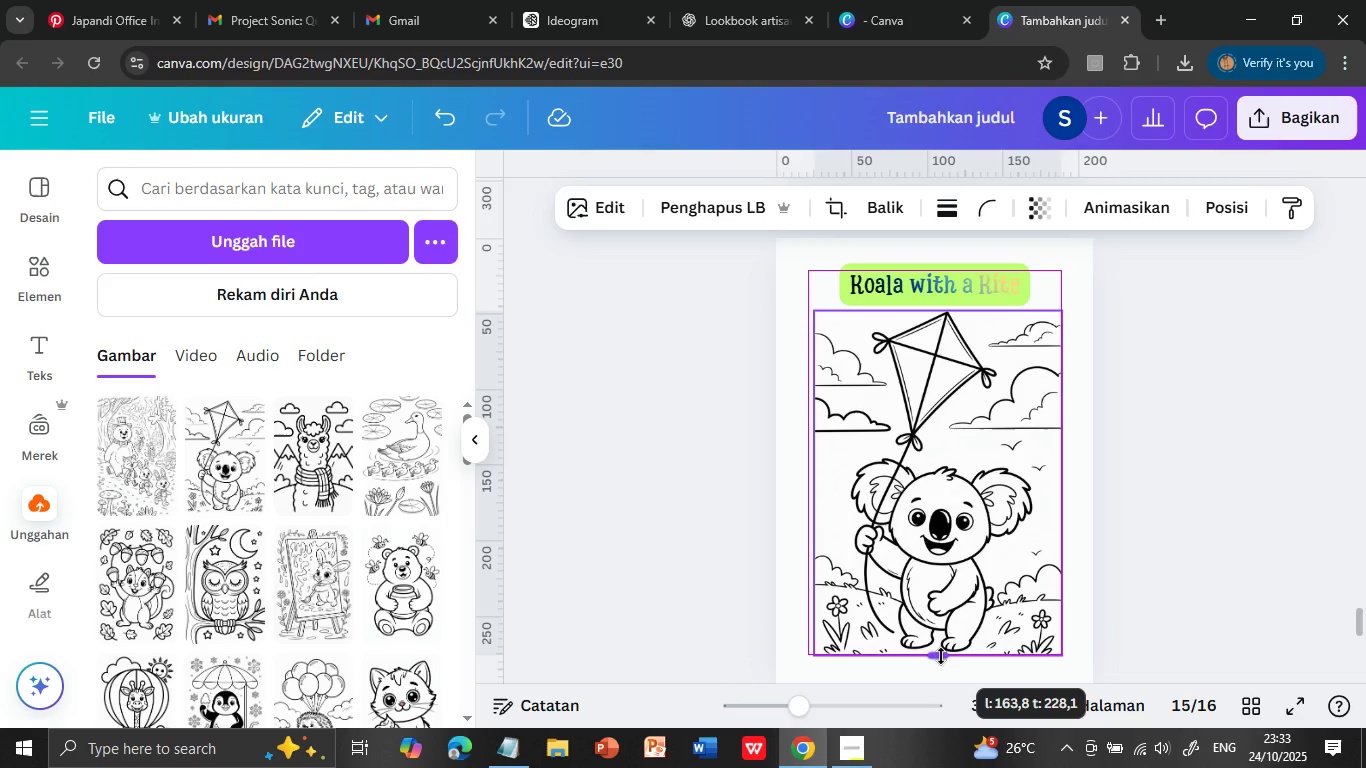 
left_click([1152, 547])
 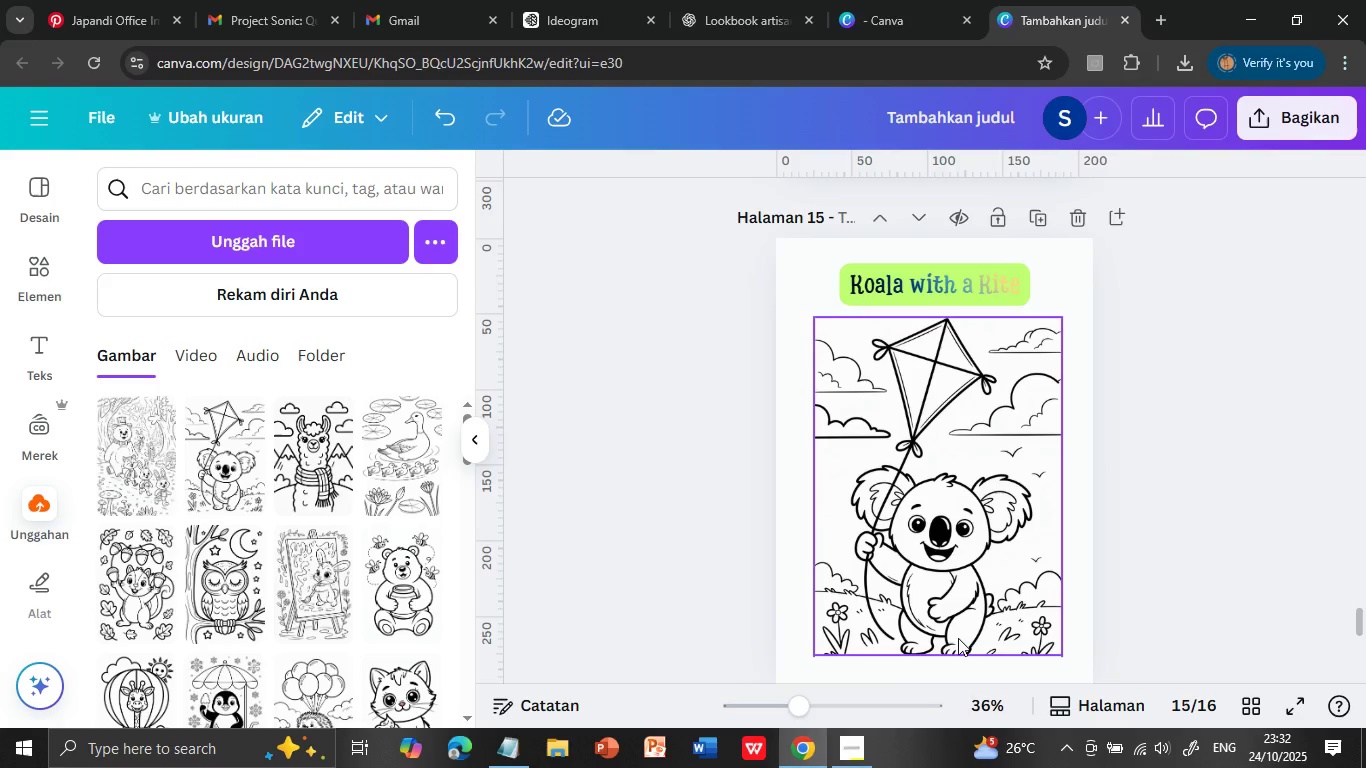 
left_click([888, 631])
 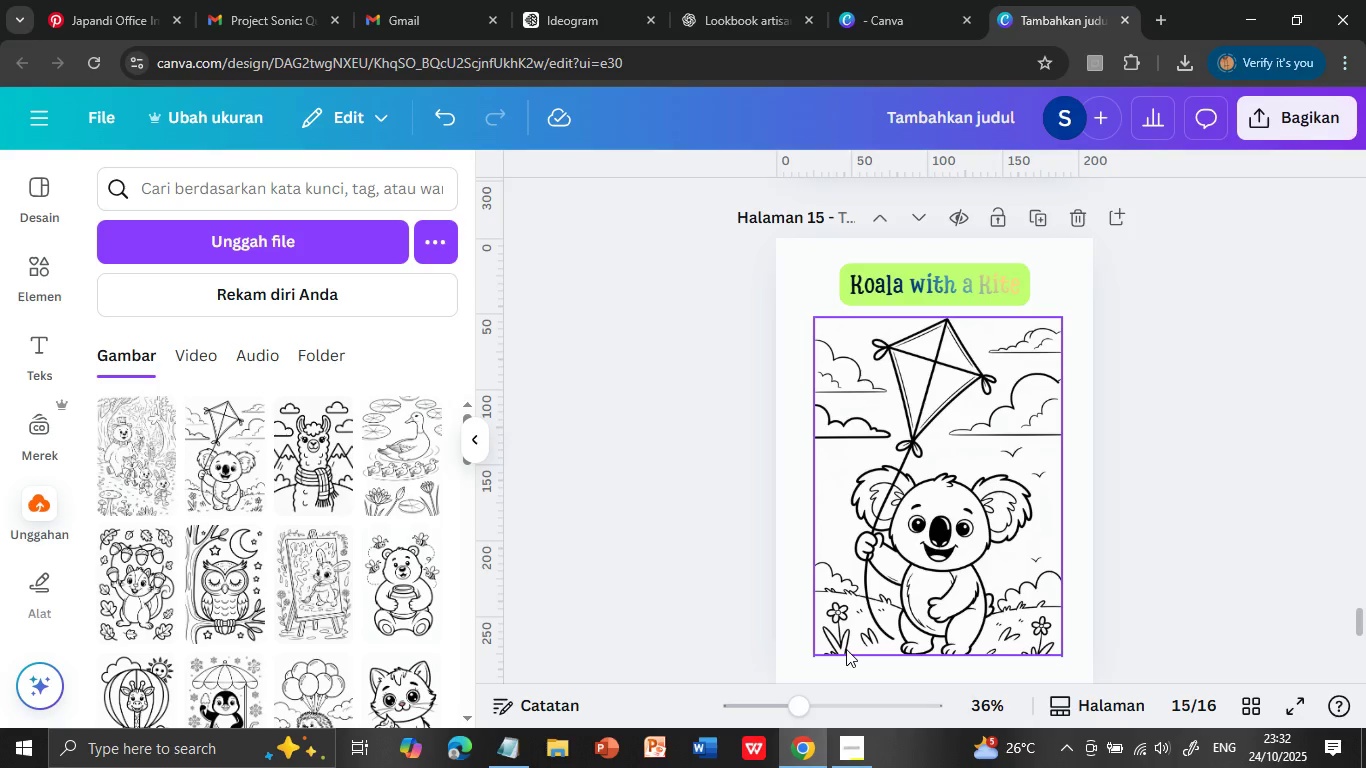 
left_click_drag(start_coordinate=[884, 608], to_coordinate=[885, 601])
 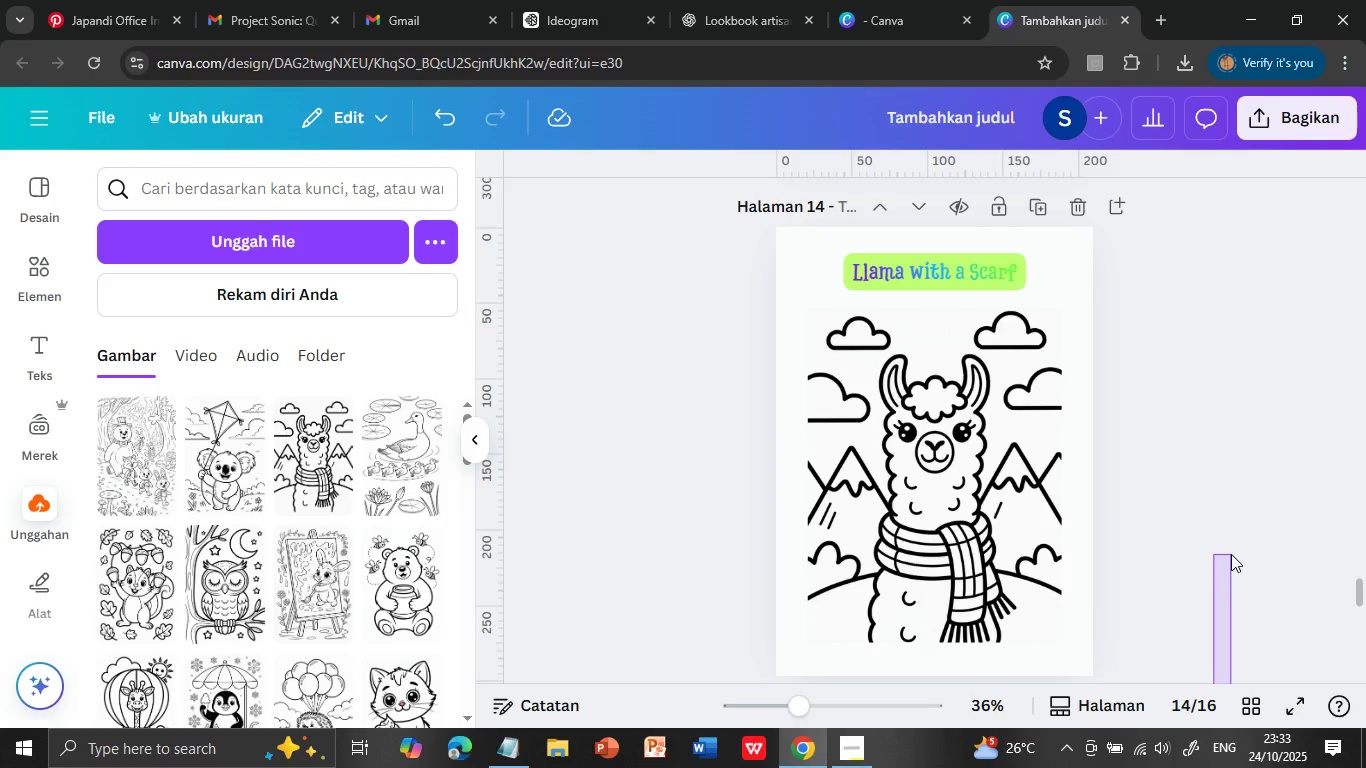 
left_click_drag(start_coordinate=[943, 651], to_coordinate=[941, 660])
 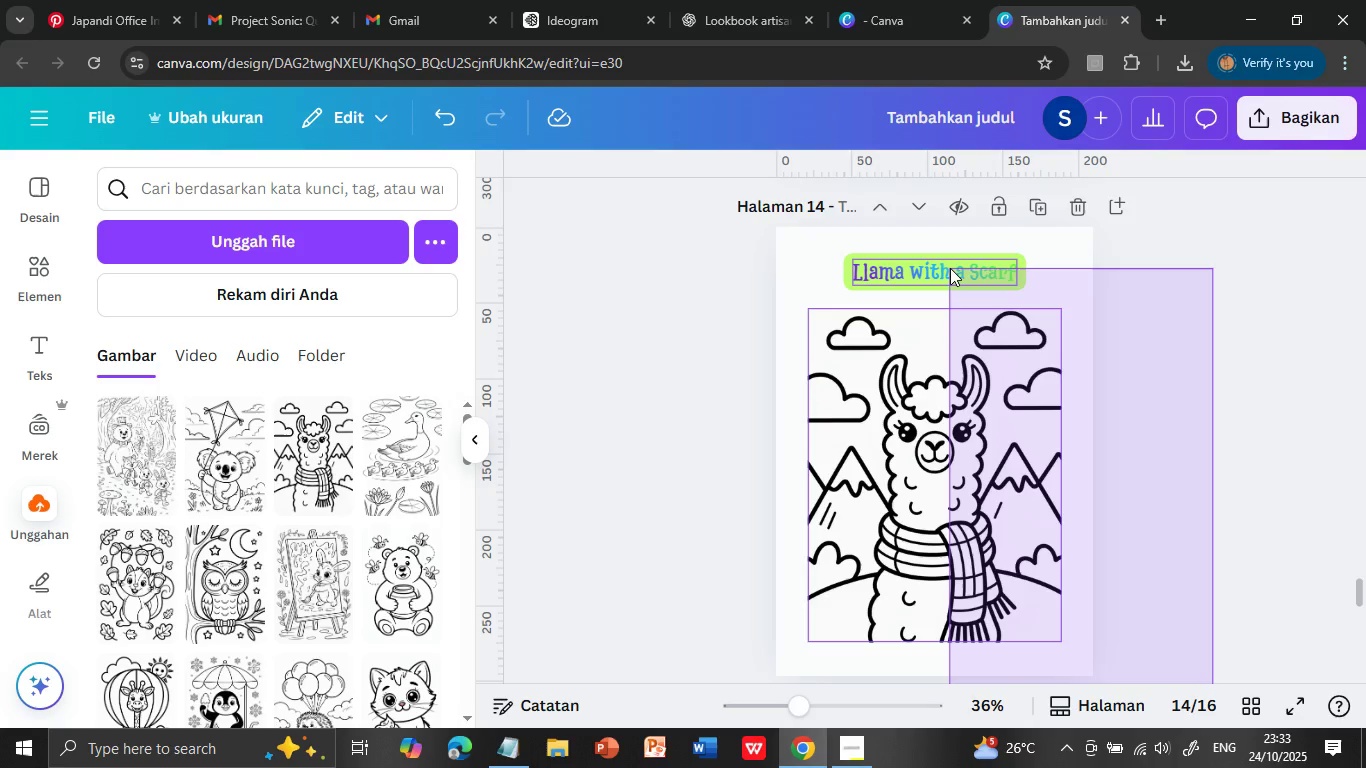 
left_click([1214, 575])
 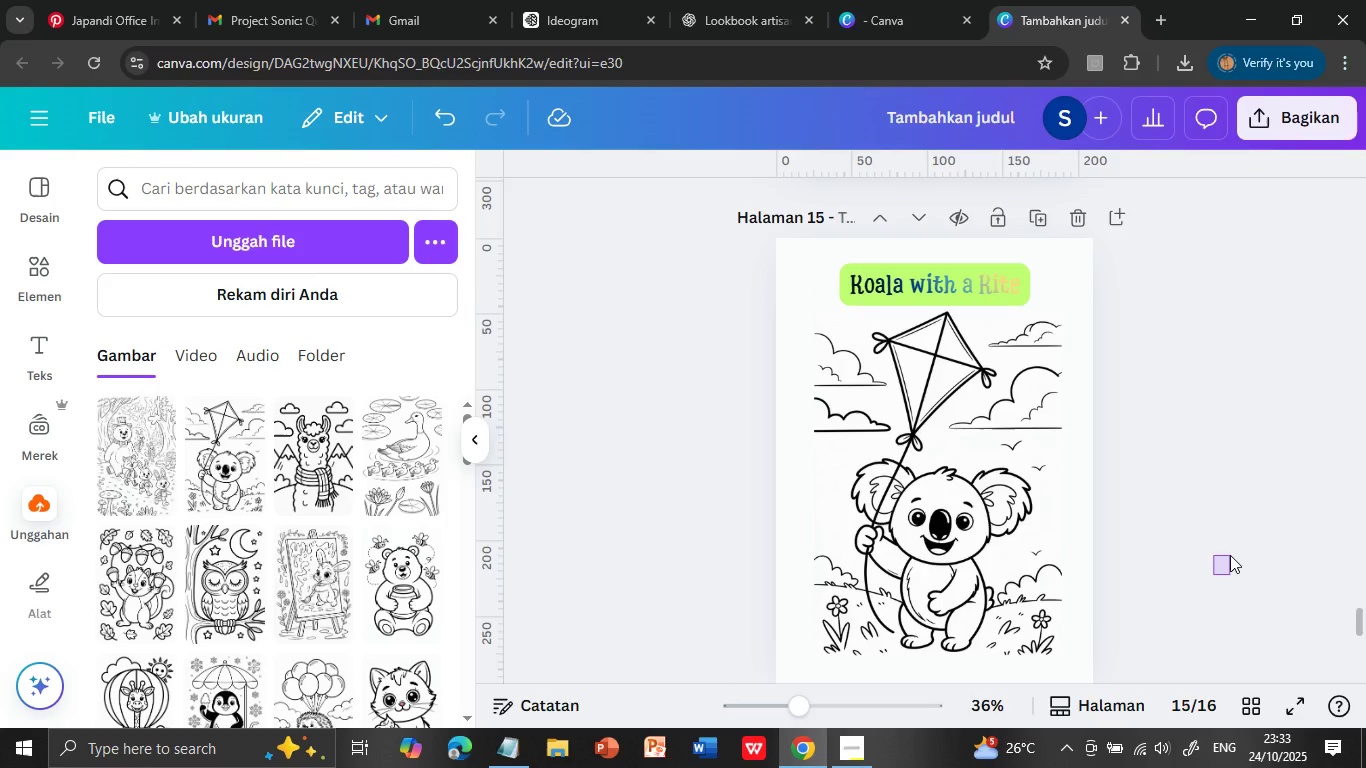 
scroll: coordinate [1231, 554], scroll_direction: up, amount: 5.0
 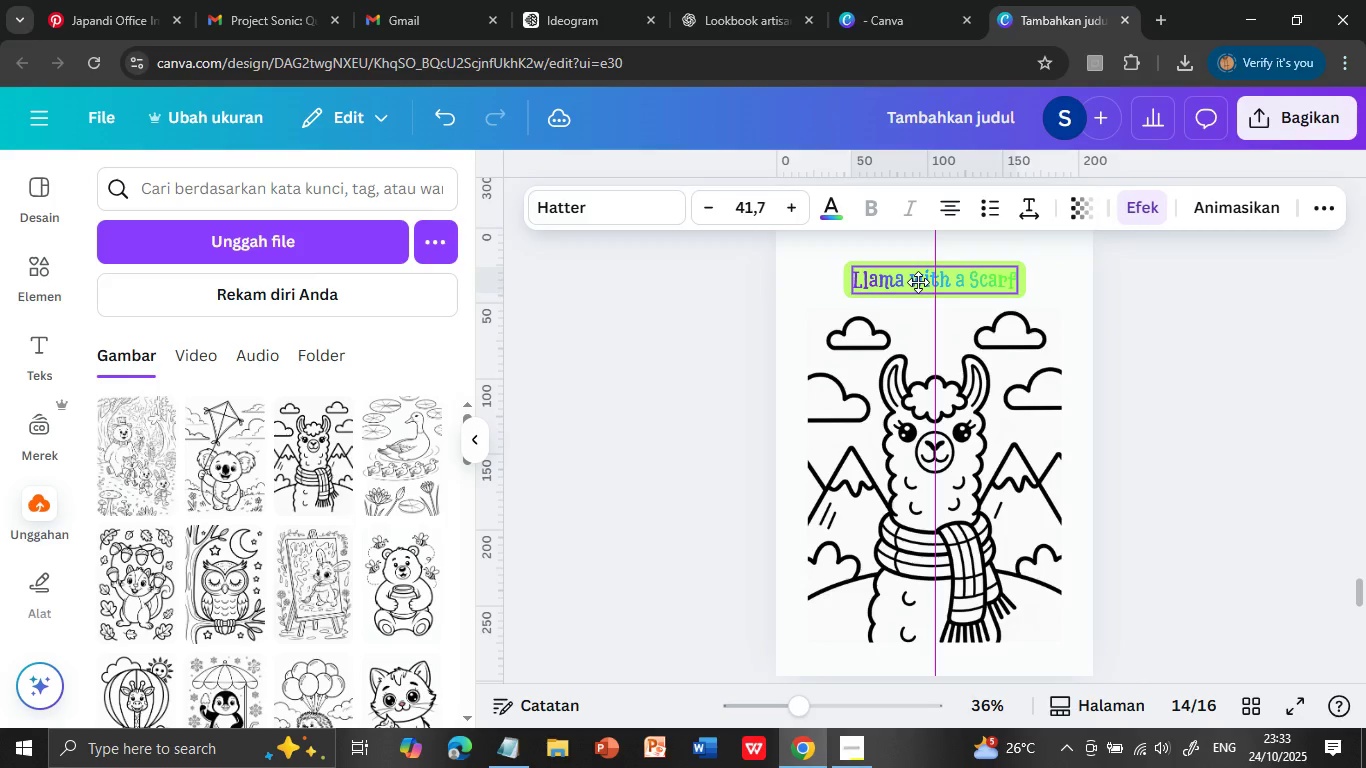 
left_click([1213, 376])
 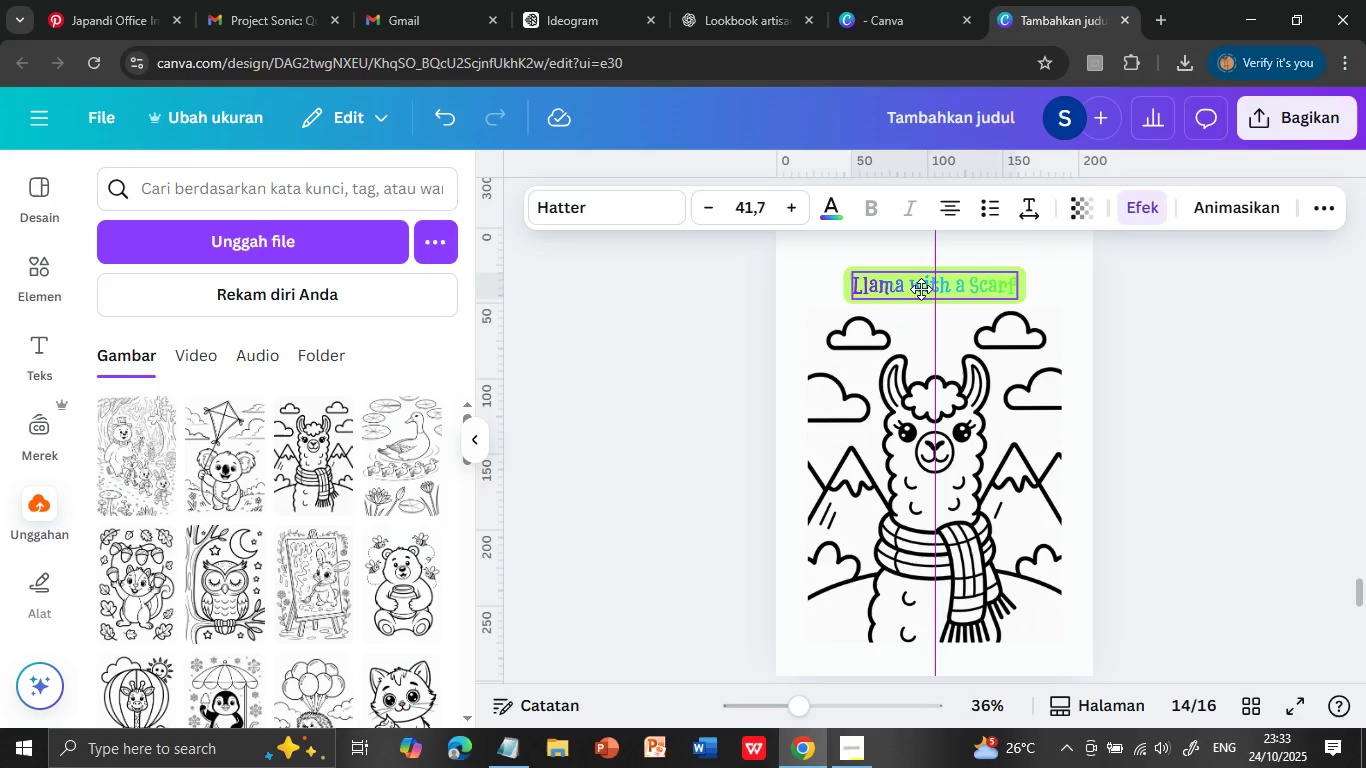 
left_click_drag(start_coordinate=[920, 275], to_coordinate=[918, 282])
 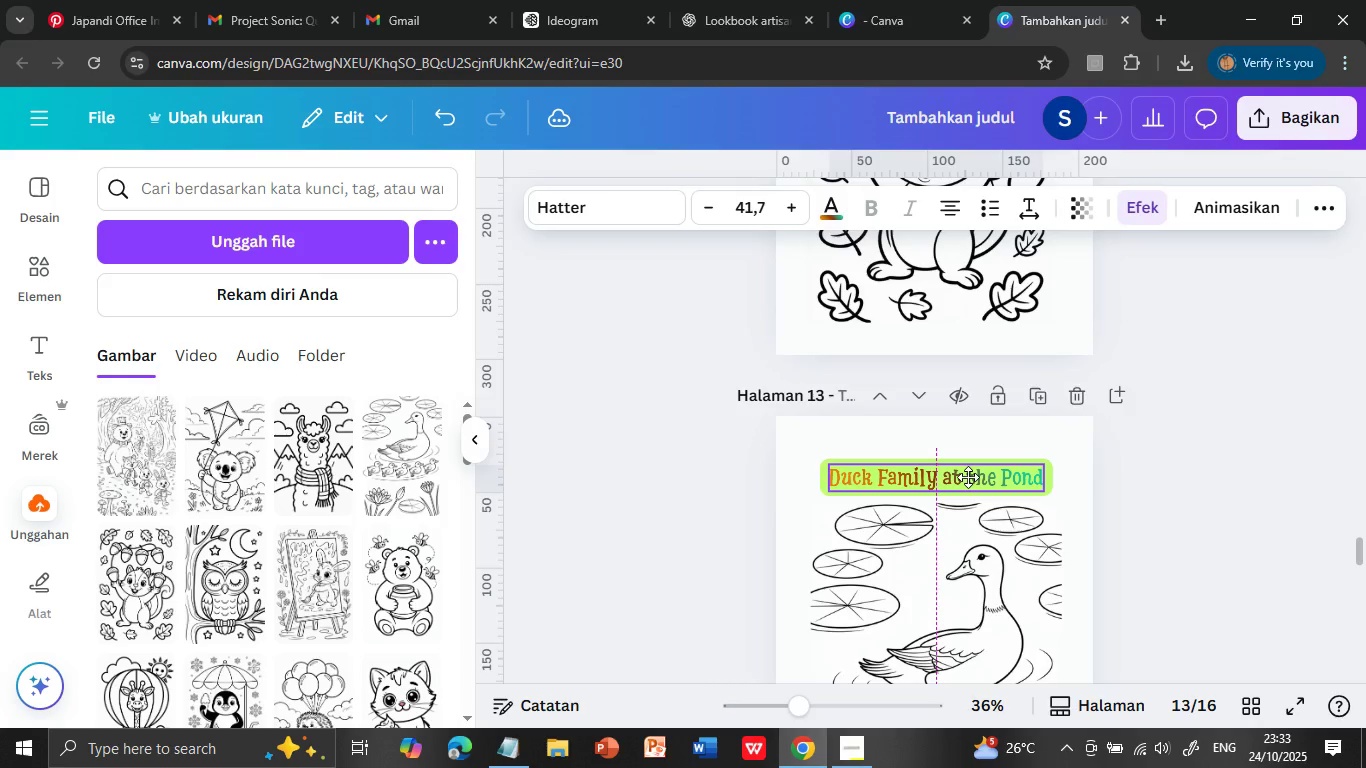 
left_click([1200, 335])
 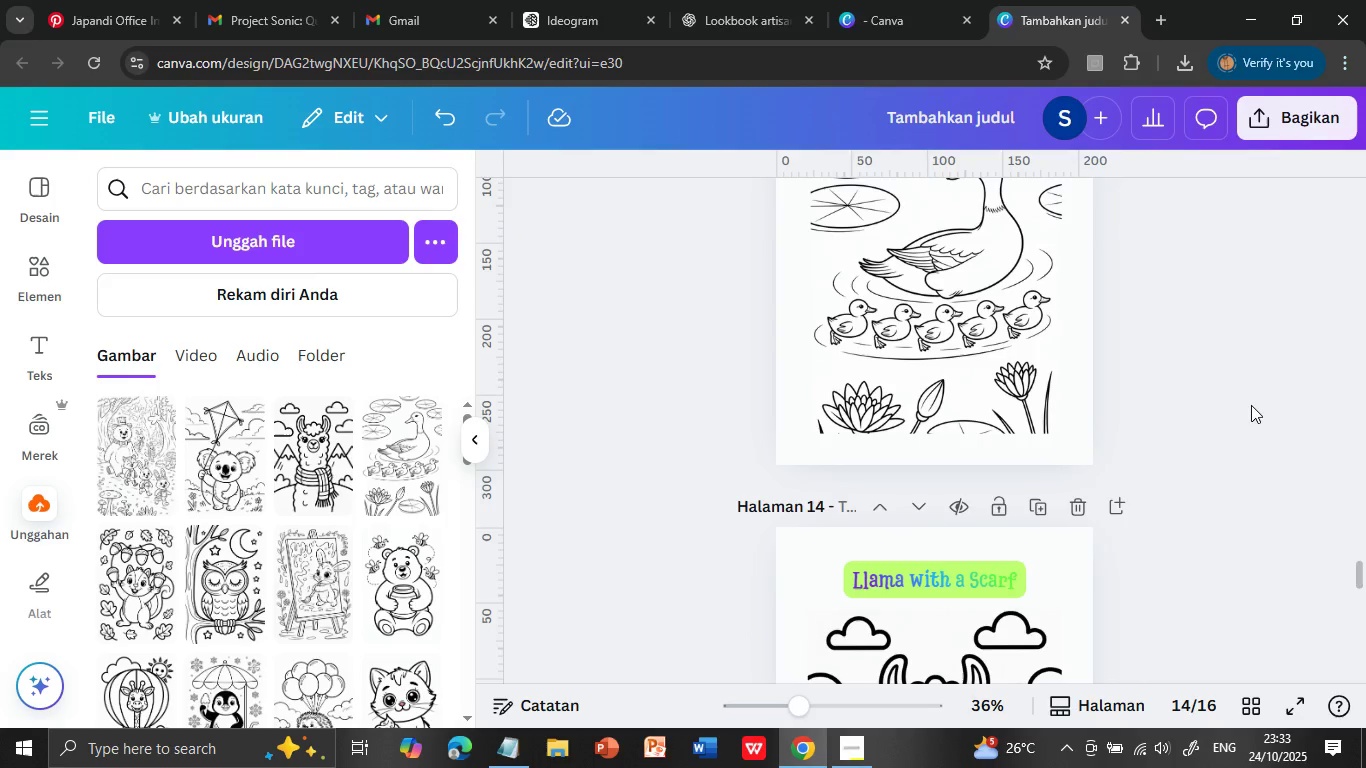 
scroll: coordinate [1251, 405], scroll_direction: up, amount: 6.0
 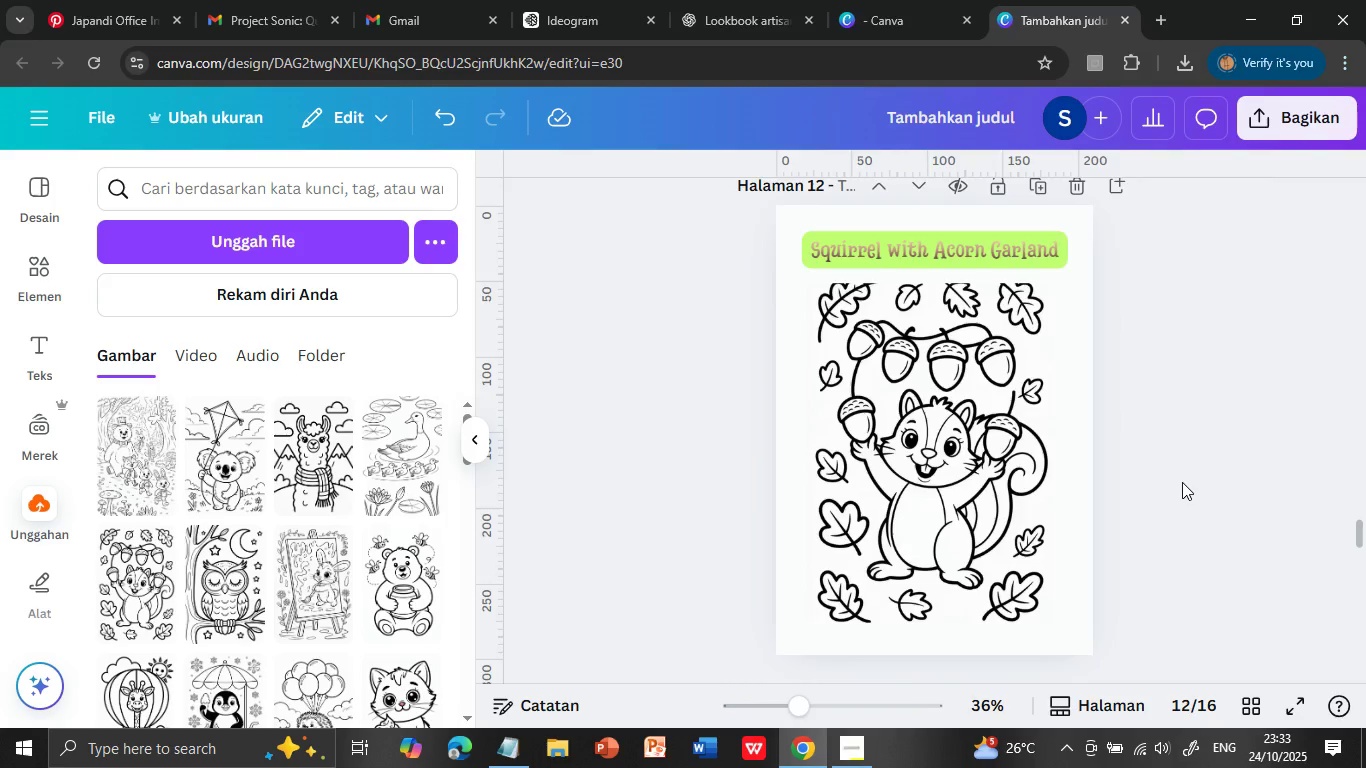 
left_click([1152, 467])
 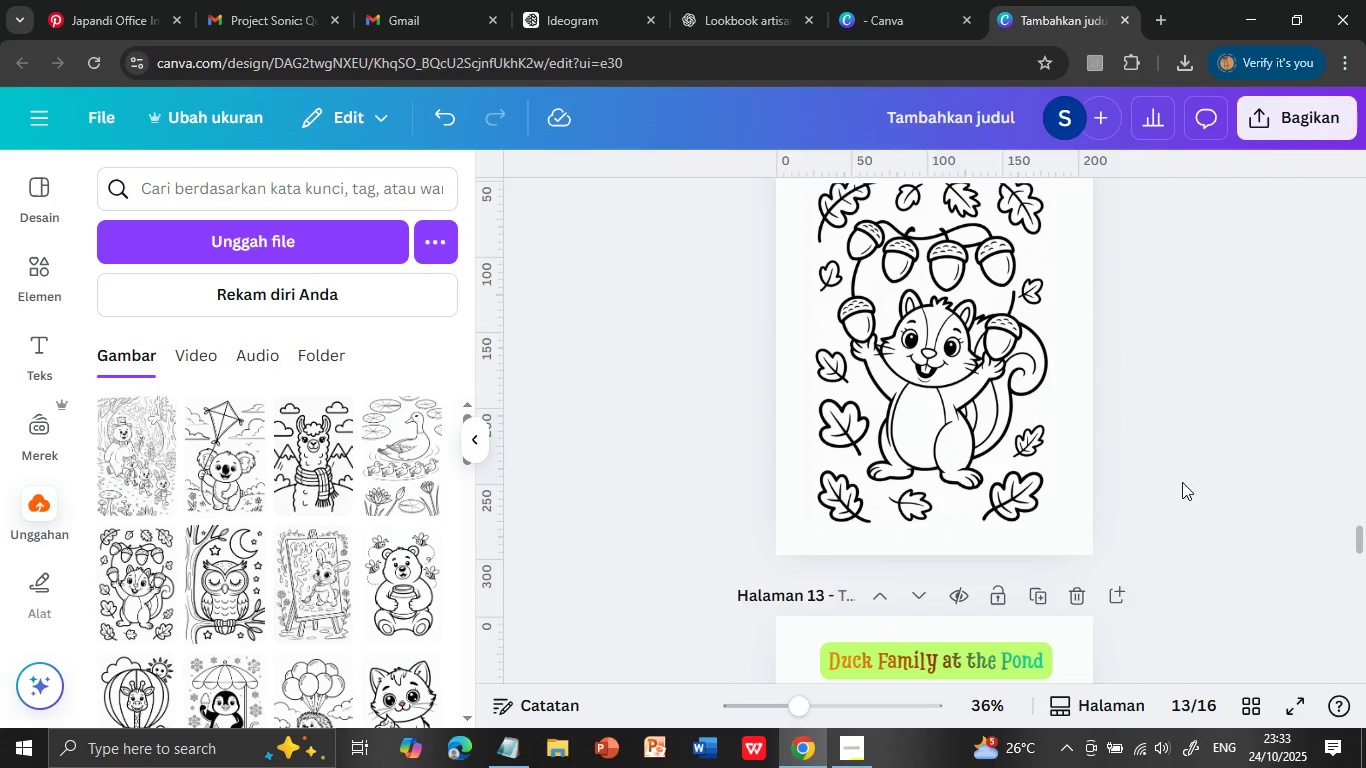 
scroll: coordinate [1182, 482], scroll_direction: up, amount: 4.0
 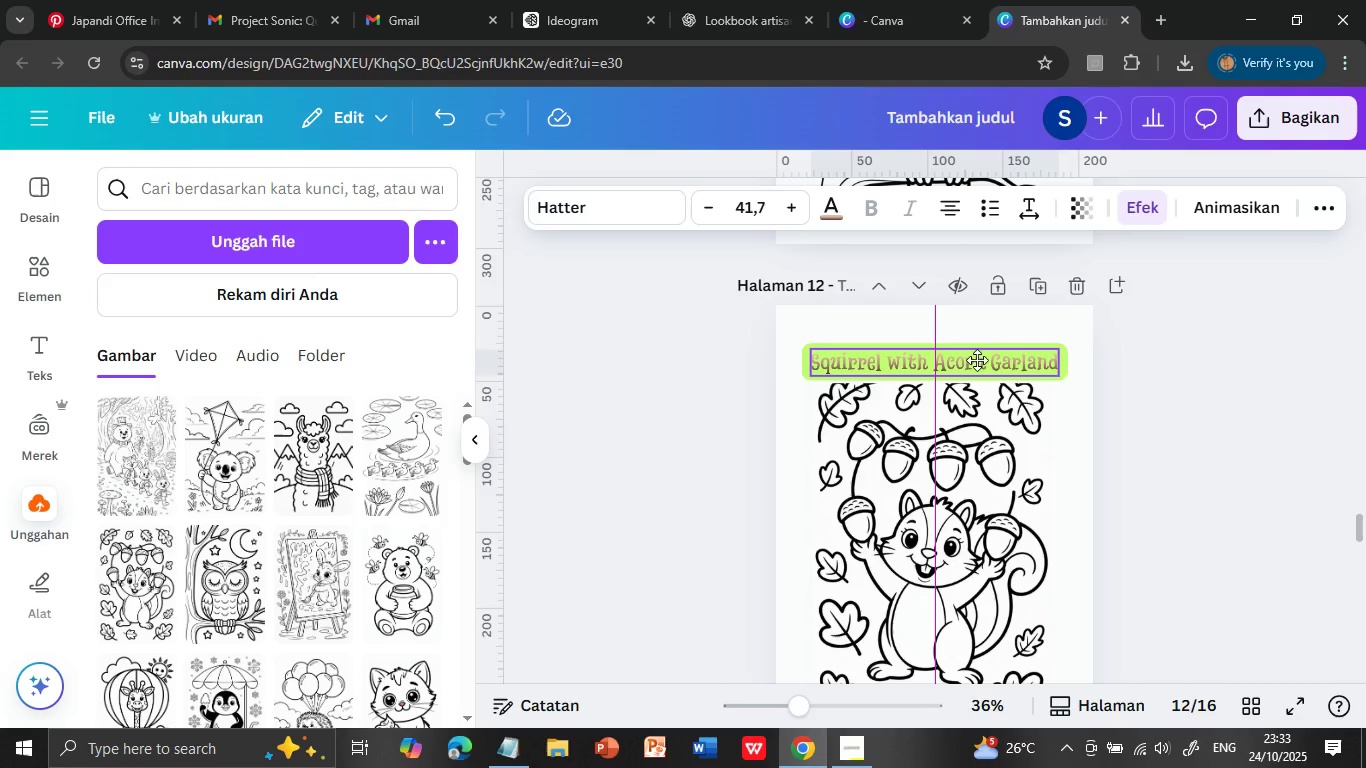 
scroll: coordinate [1182, 482], scroll_direction: down, amount: 1.0
 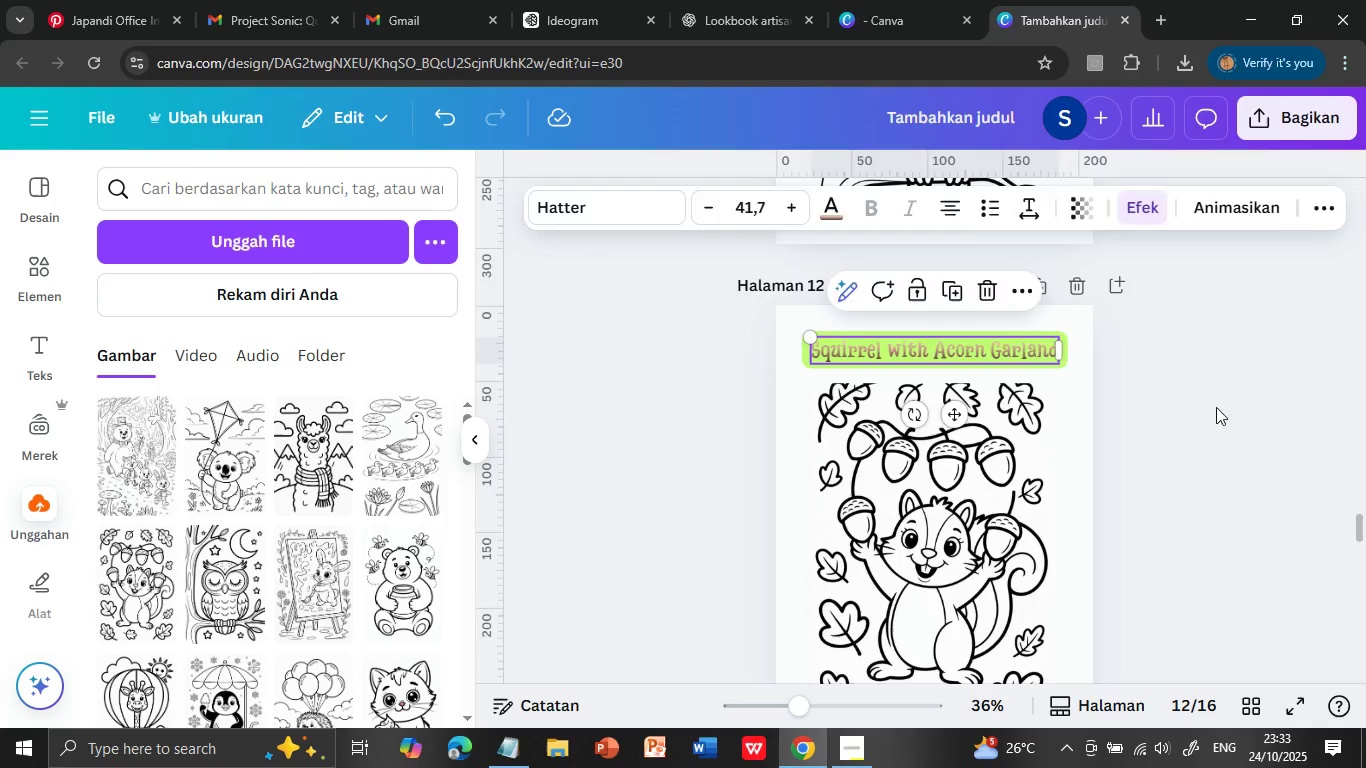 
scroll: coordinate [1182, 482], scroll_direction: up, amount: 1.0
 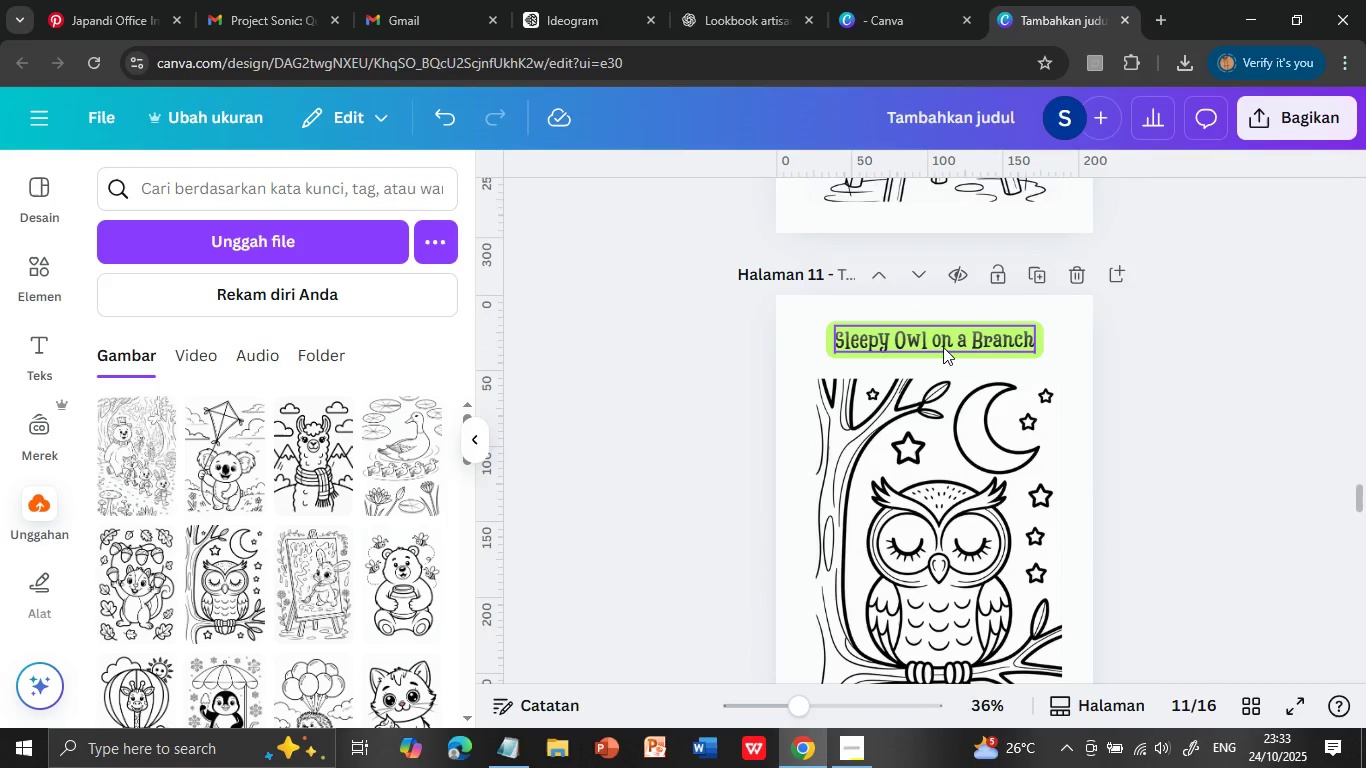 
left_click_drag(start_coordinate=[977, 348], to_coordinate=[977, 353])
 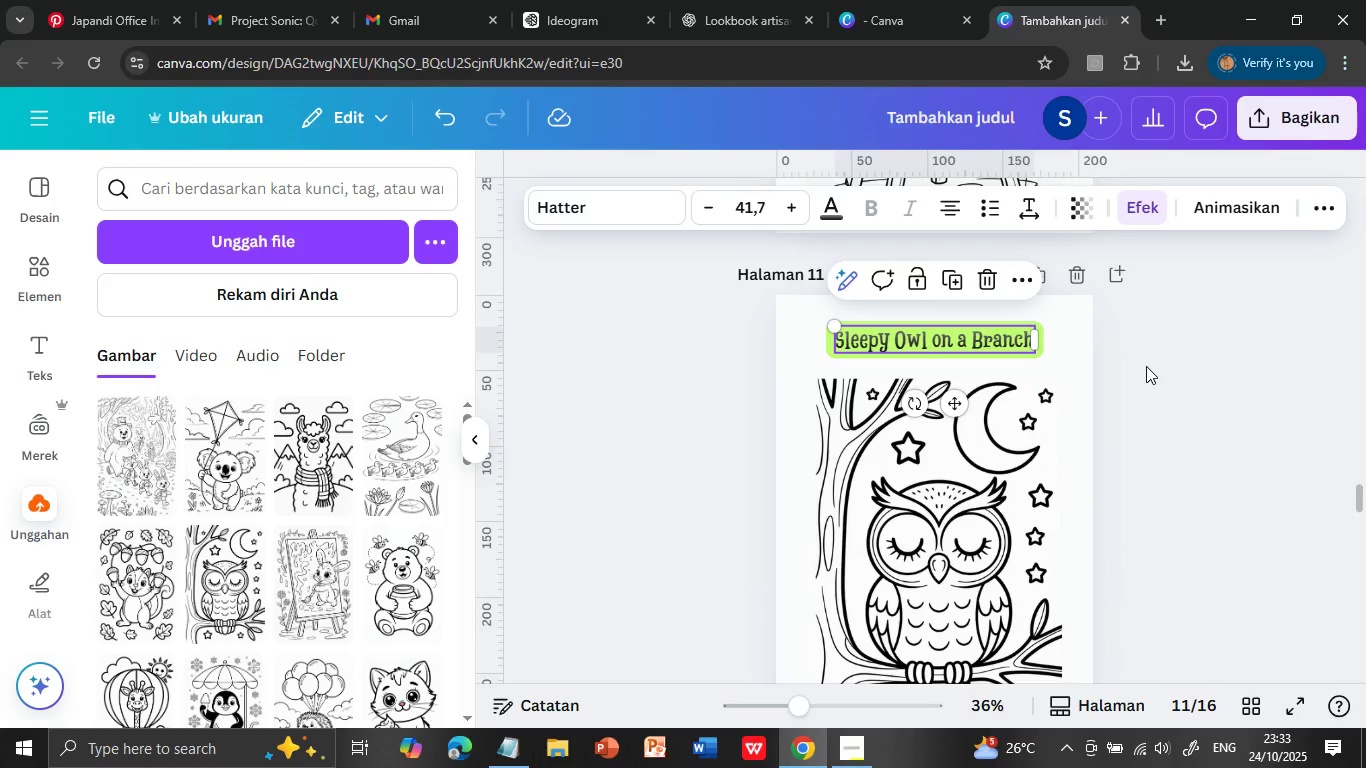 
left_click([1216, 407])
 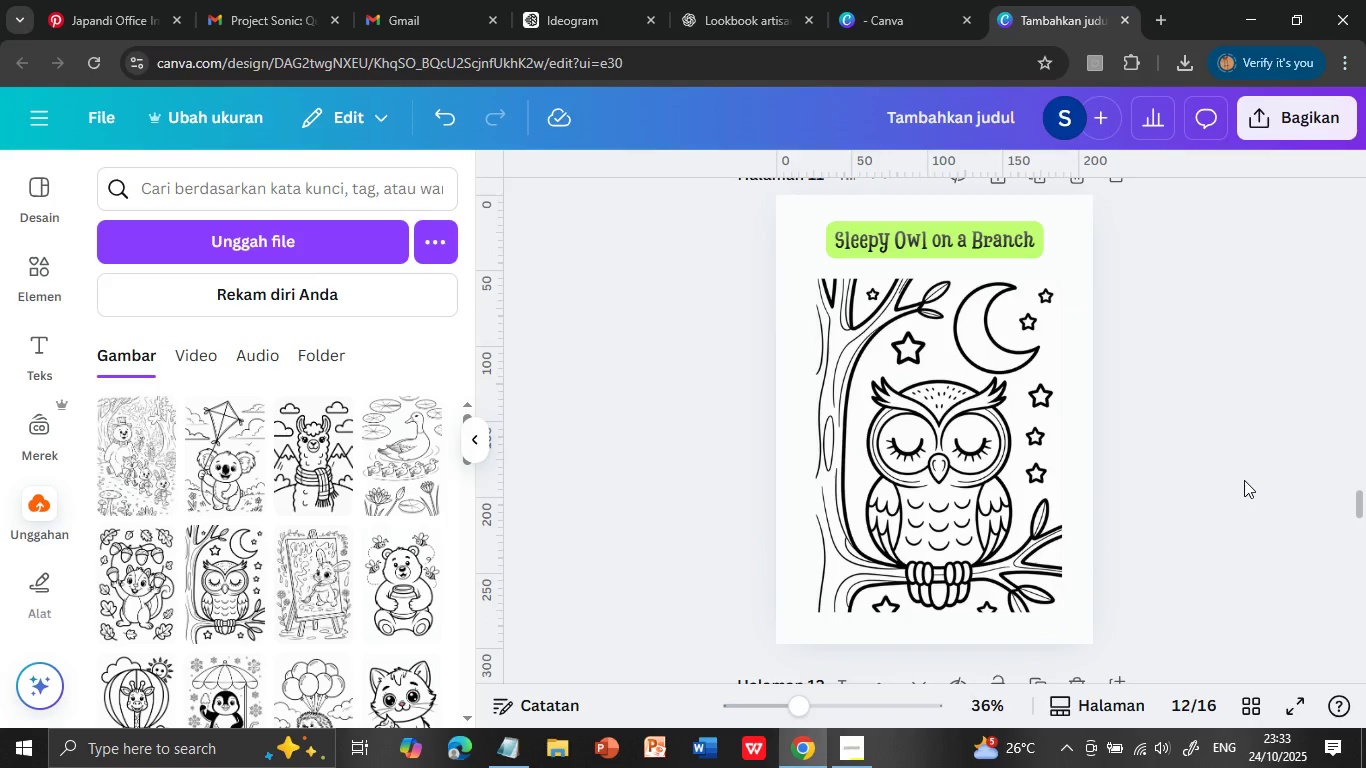 
scroll: coordinate [1244, 480], scroll_direction: up, amount: 4.0
 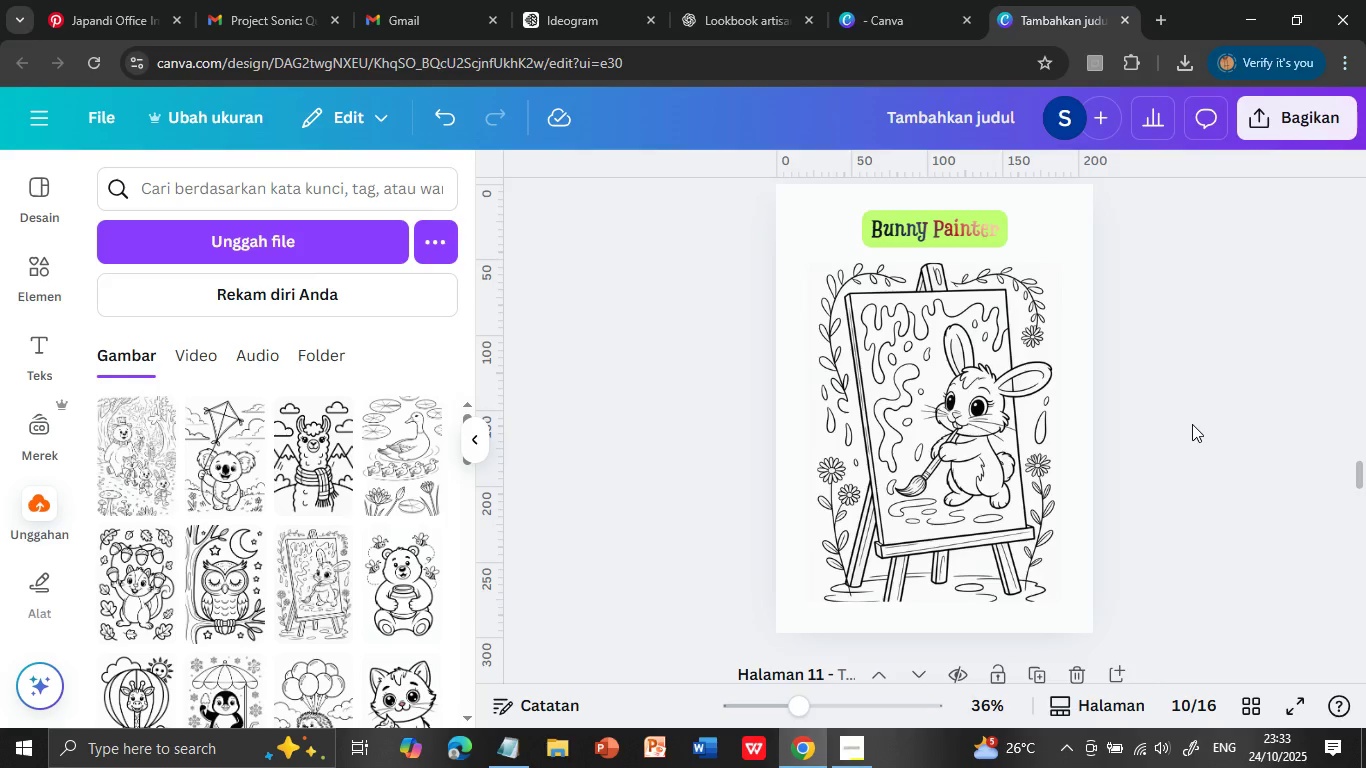 
left_click_drag(start_coordinate=[944, 335], to_coordinate=[943, 341])
 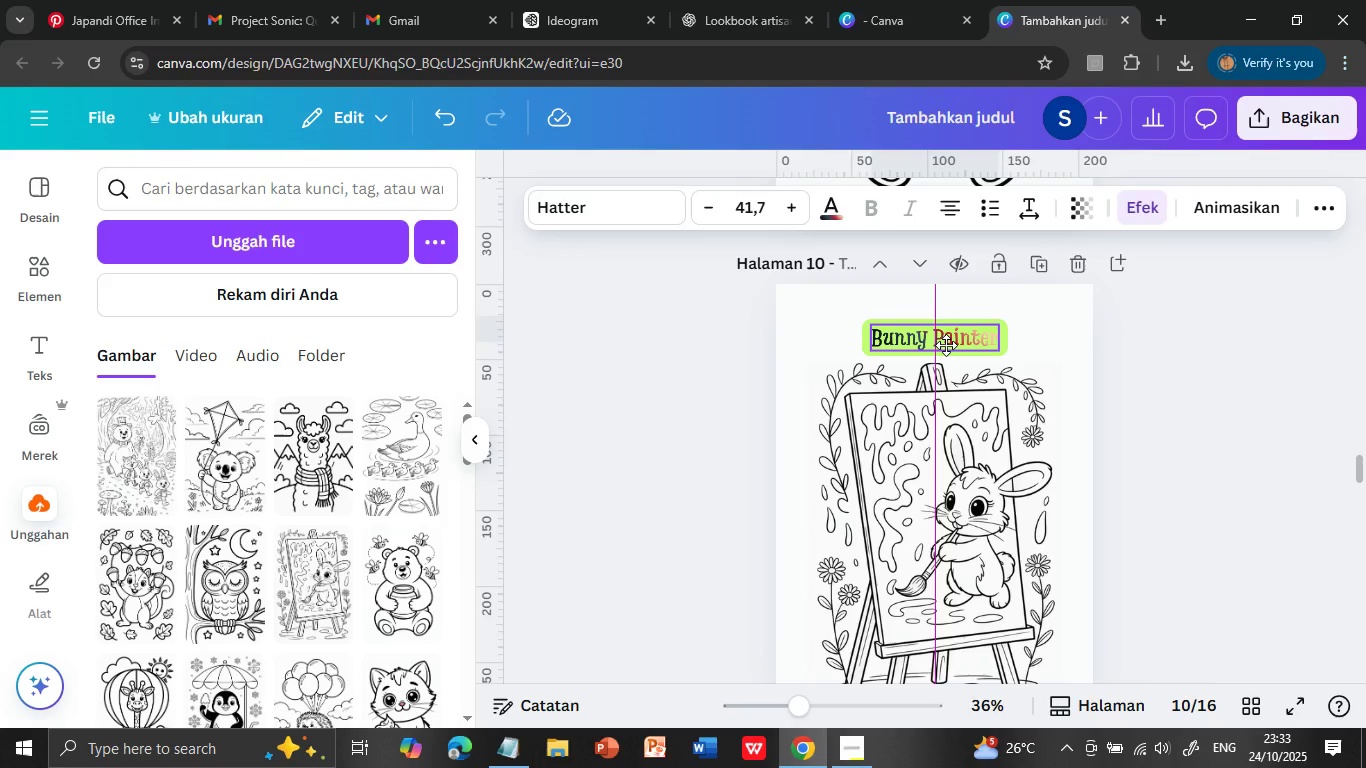 
left_click([1146, 366])
 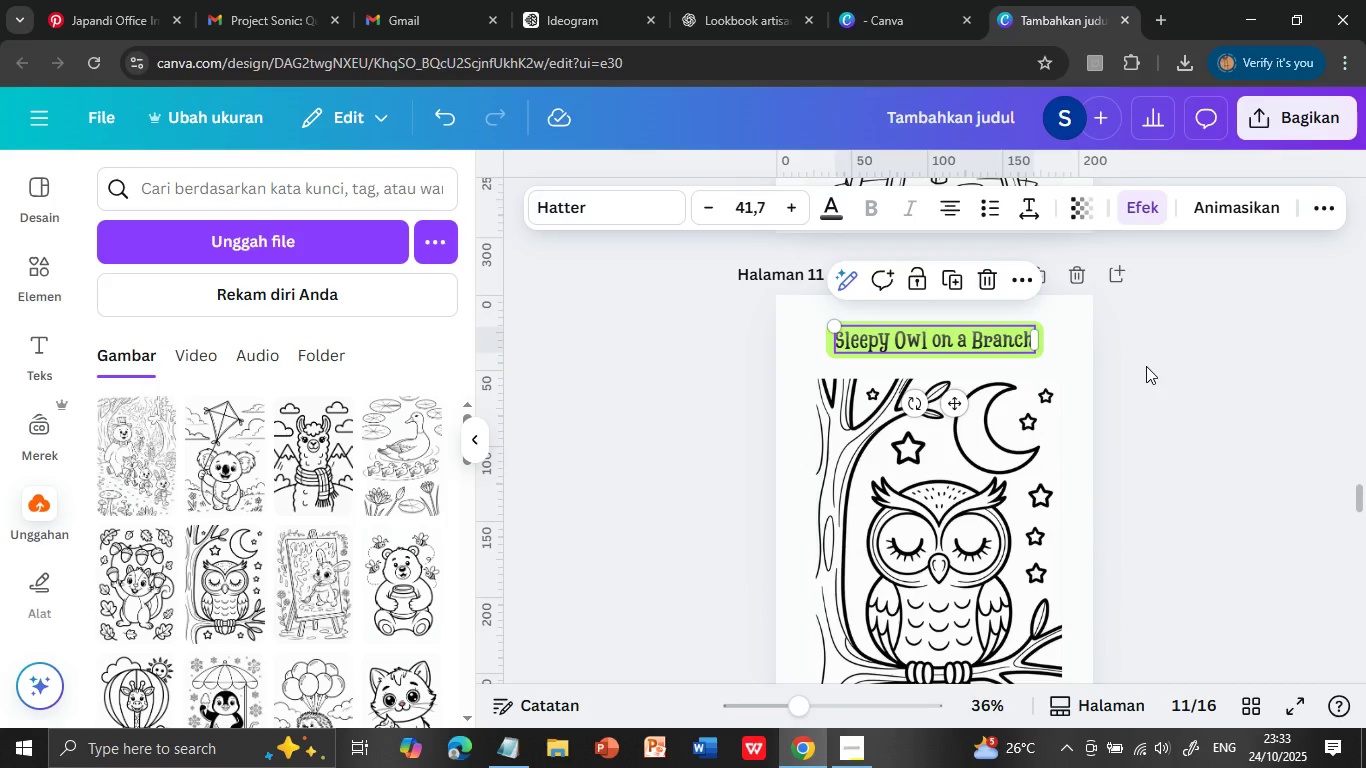 
scroll: coordinate [1192, 424], scroll_direction: up, amount: 5.0
 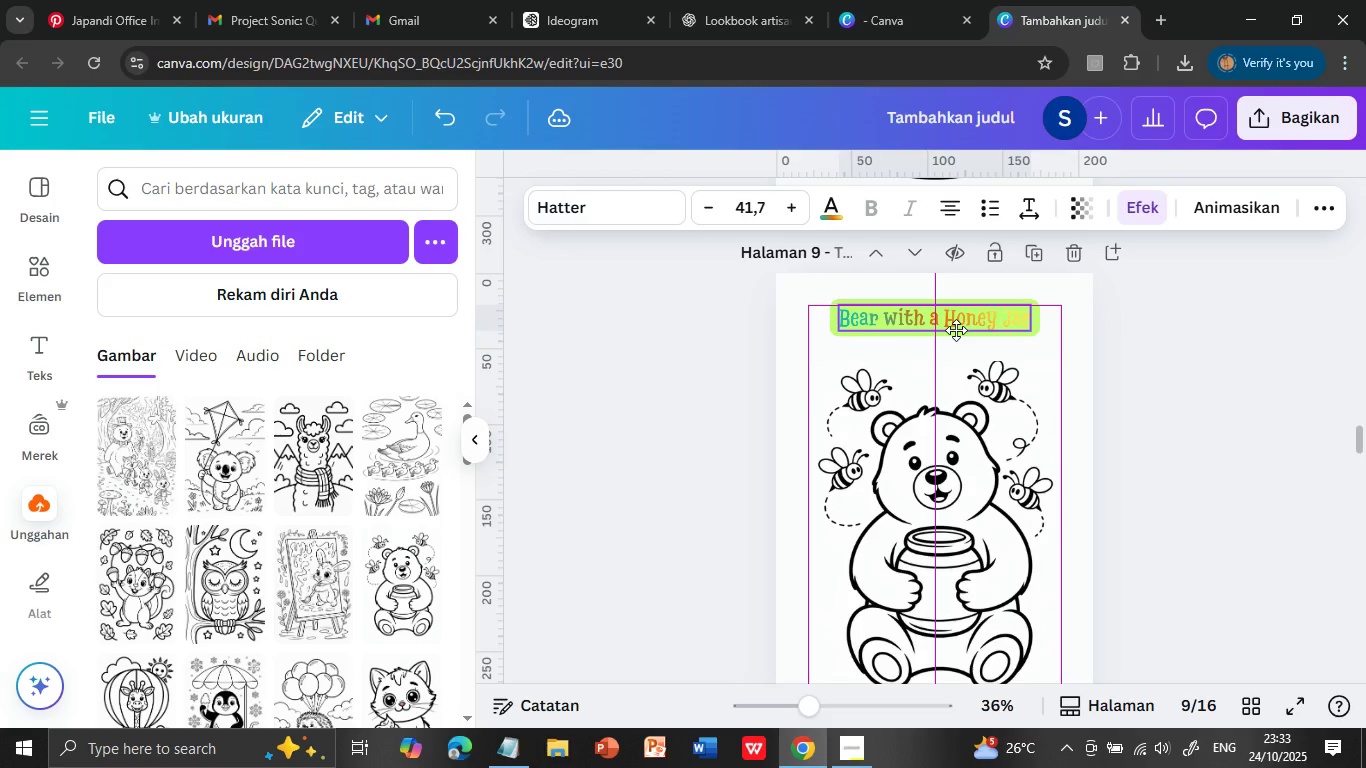 
mouse_move([967, 345])
 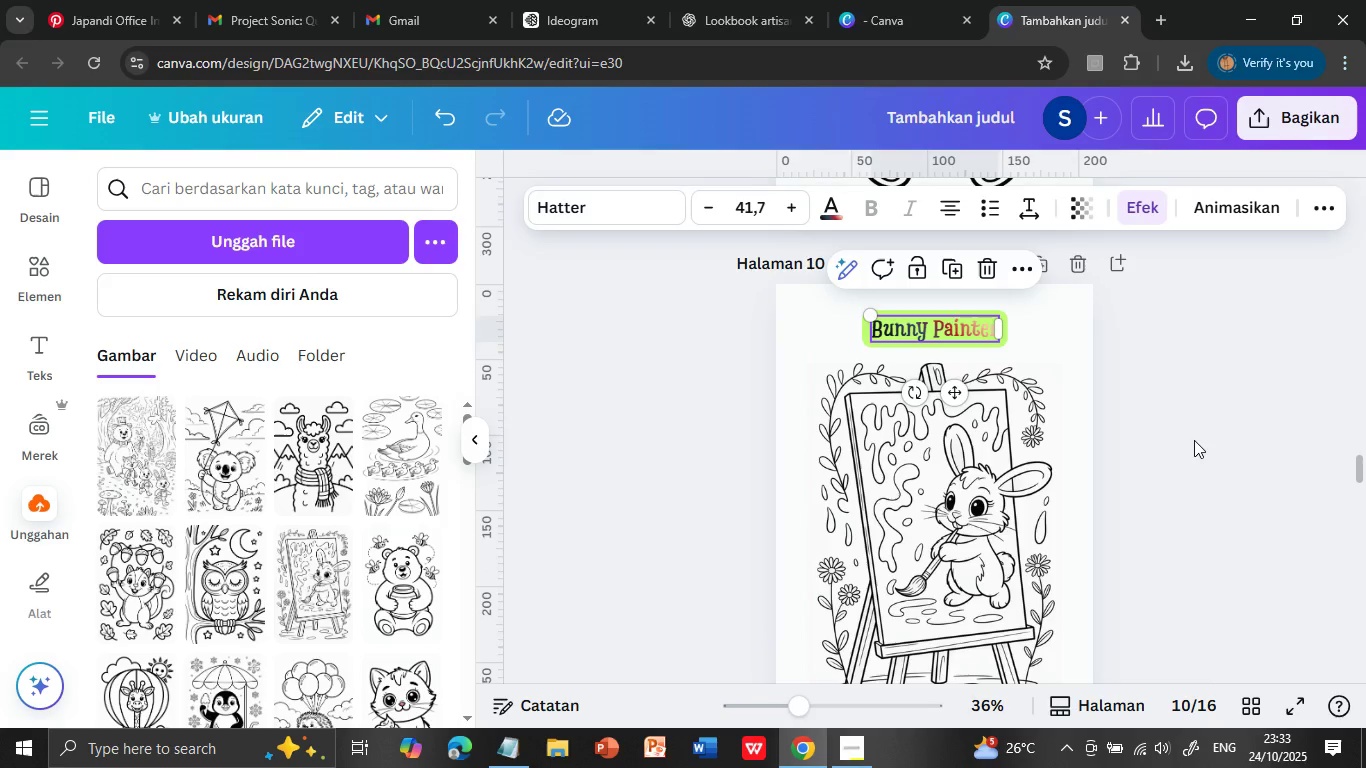 
left_click([1187, 408])
 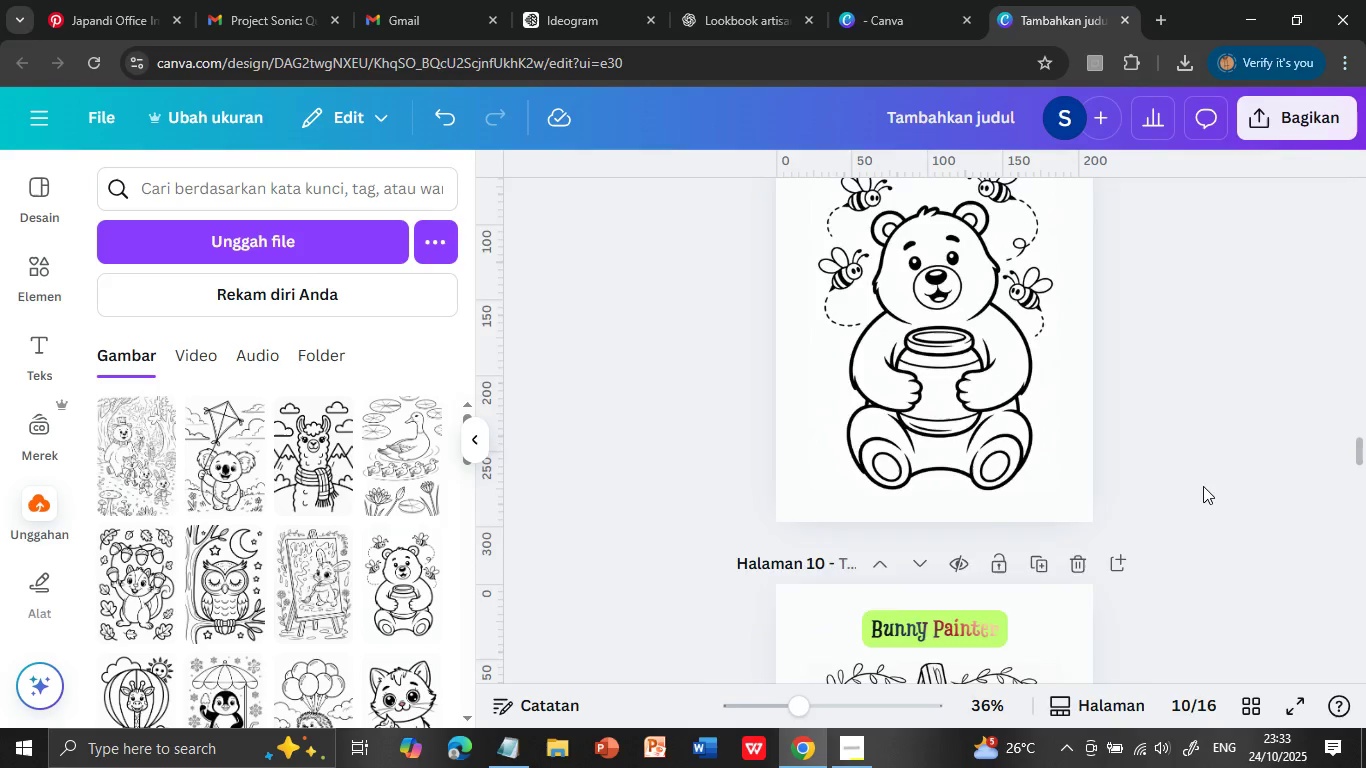 
scroll: coordinate [1203, 486], scroll_direction: up, amount: 4.0
 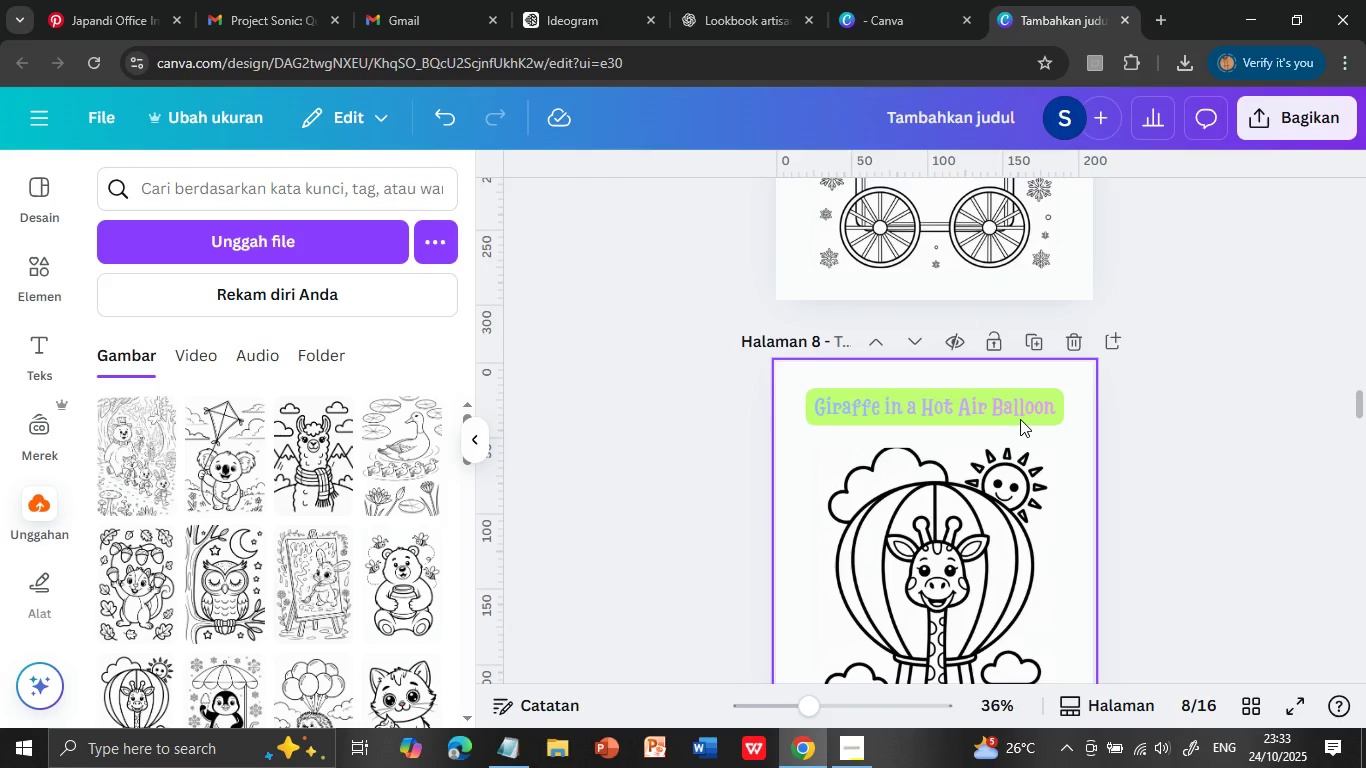 
left_click_drag(start_coordinate=[958, 325], to_coordinate=[956, 330])
 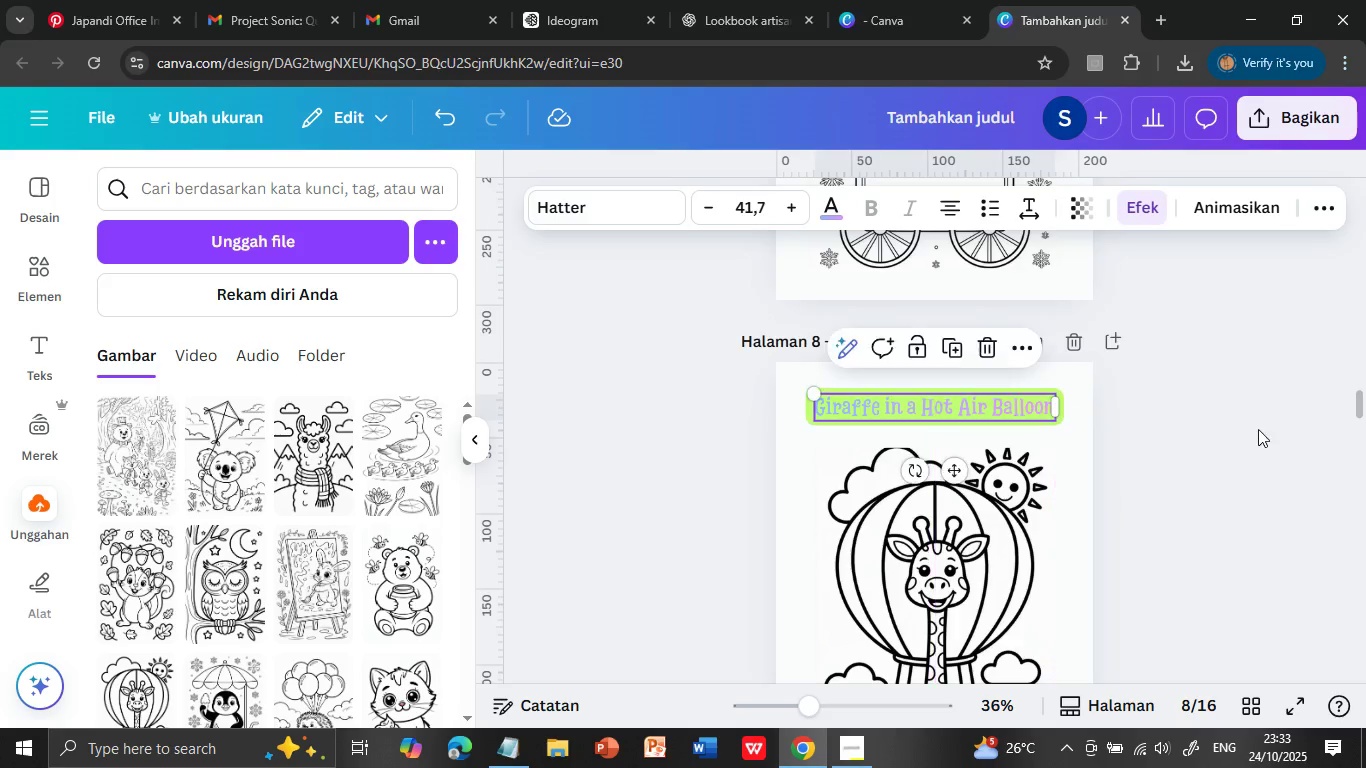 
left_click([1213, 397])
 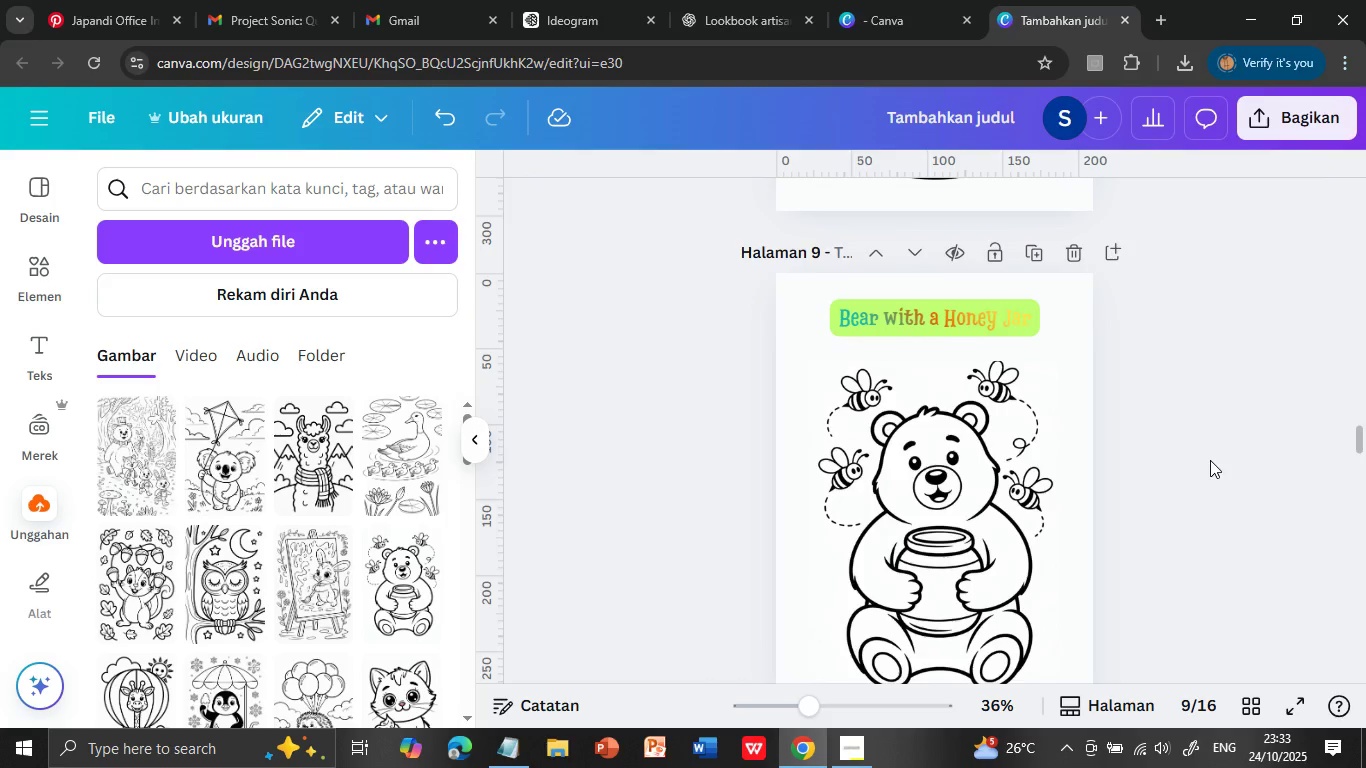 
scroll: coordinate [1212, 461], scroll_direction: up, amount: 6.0
 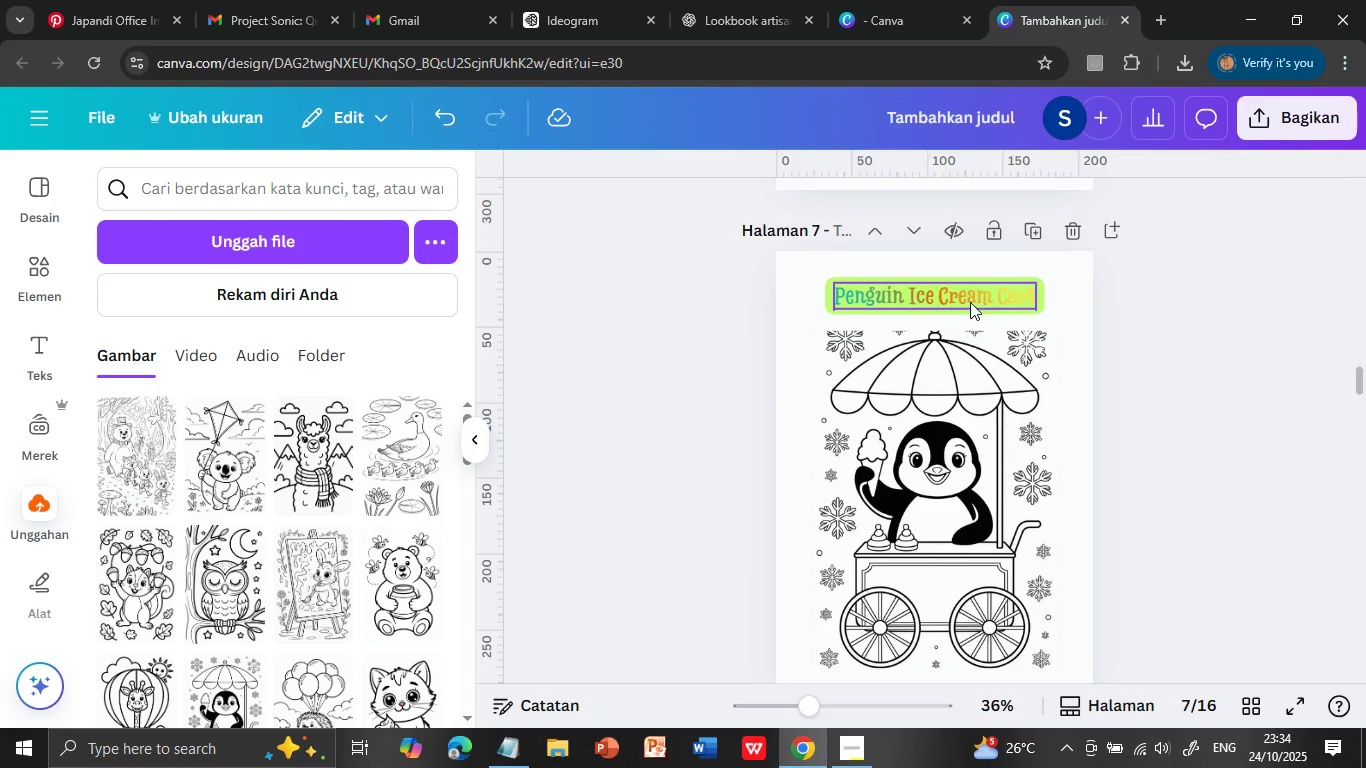 
left_click_drag(start_coordinate=[1018, 417], to_coordinate=[1019, 423])
 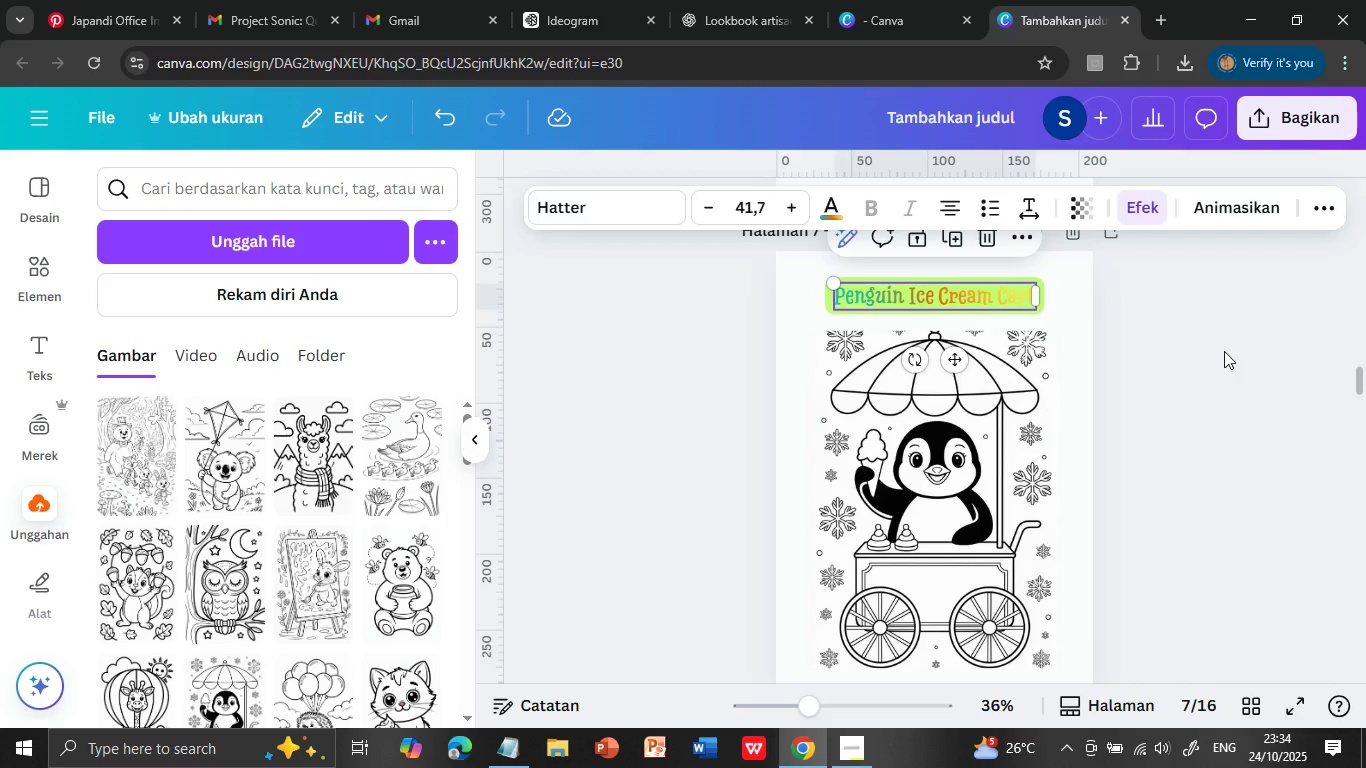 
left_click([1258, 429])
 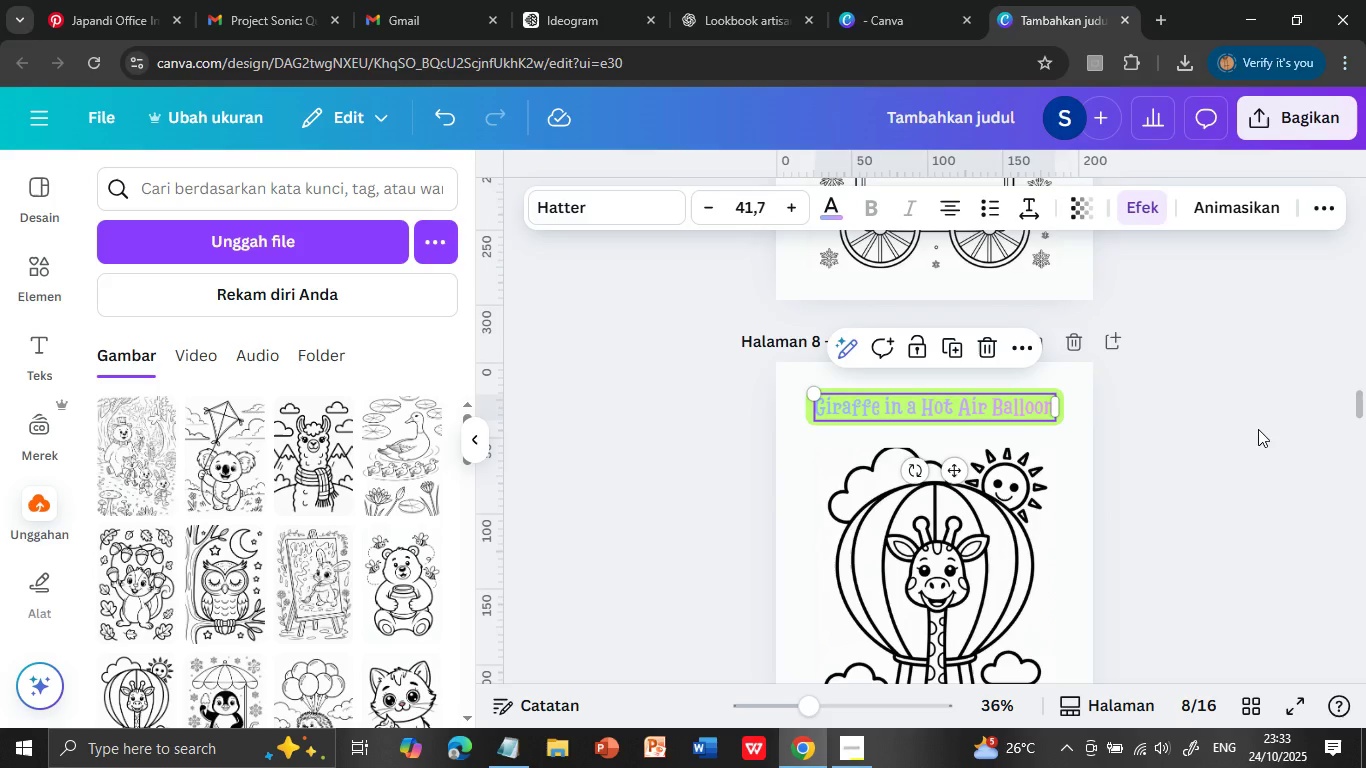 
scroll: coordinate [1253, 434], scroll_direction: up, amount: 3.0
 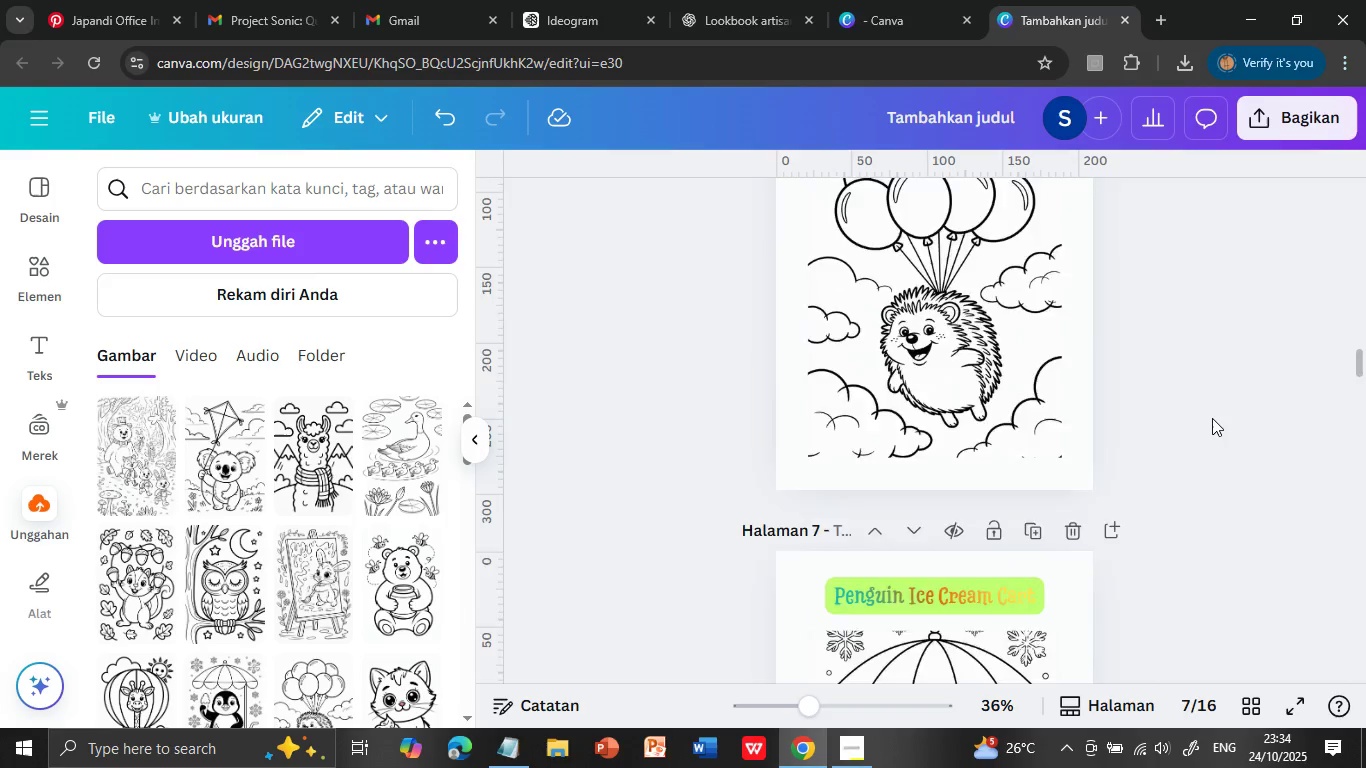 
mouse_move([995, 309])
 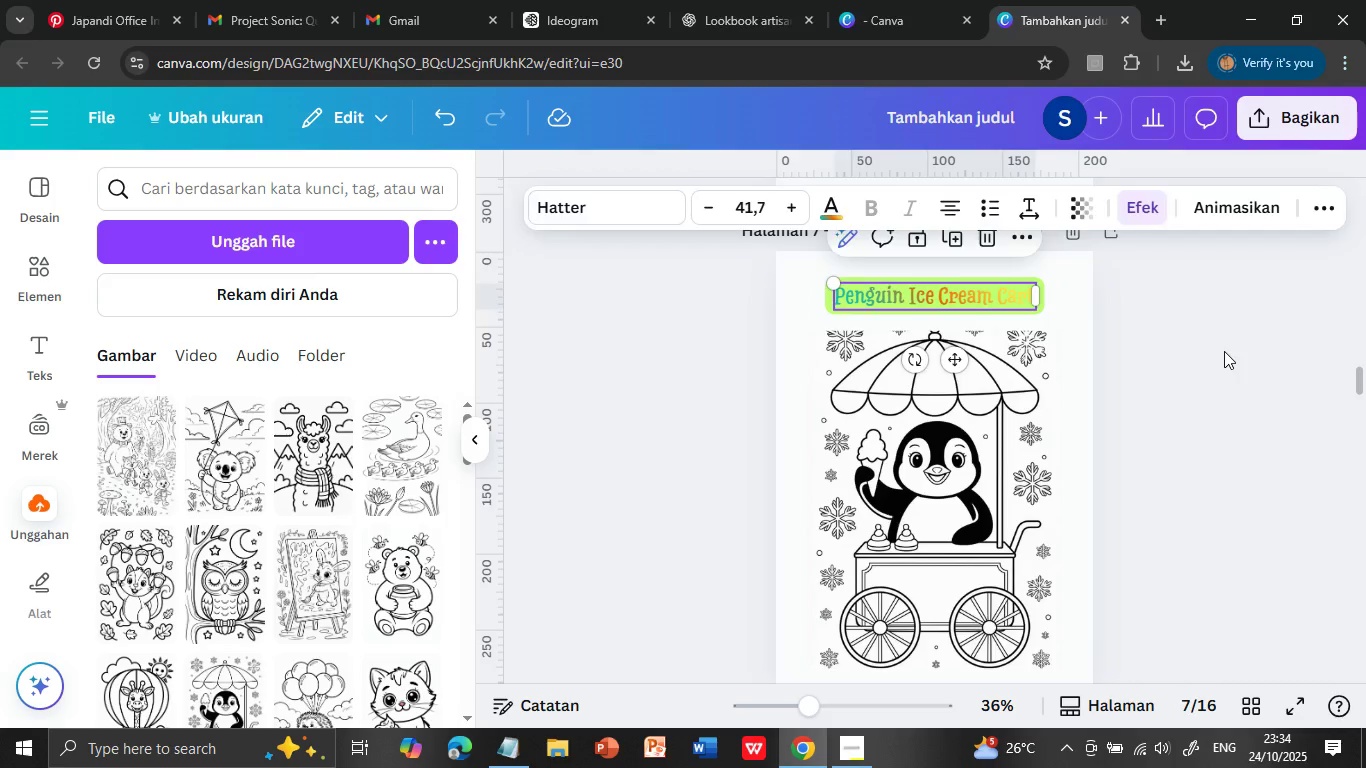 
left_click([1226, 351])
 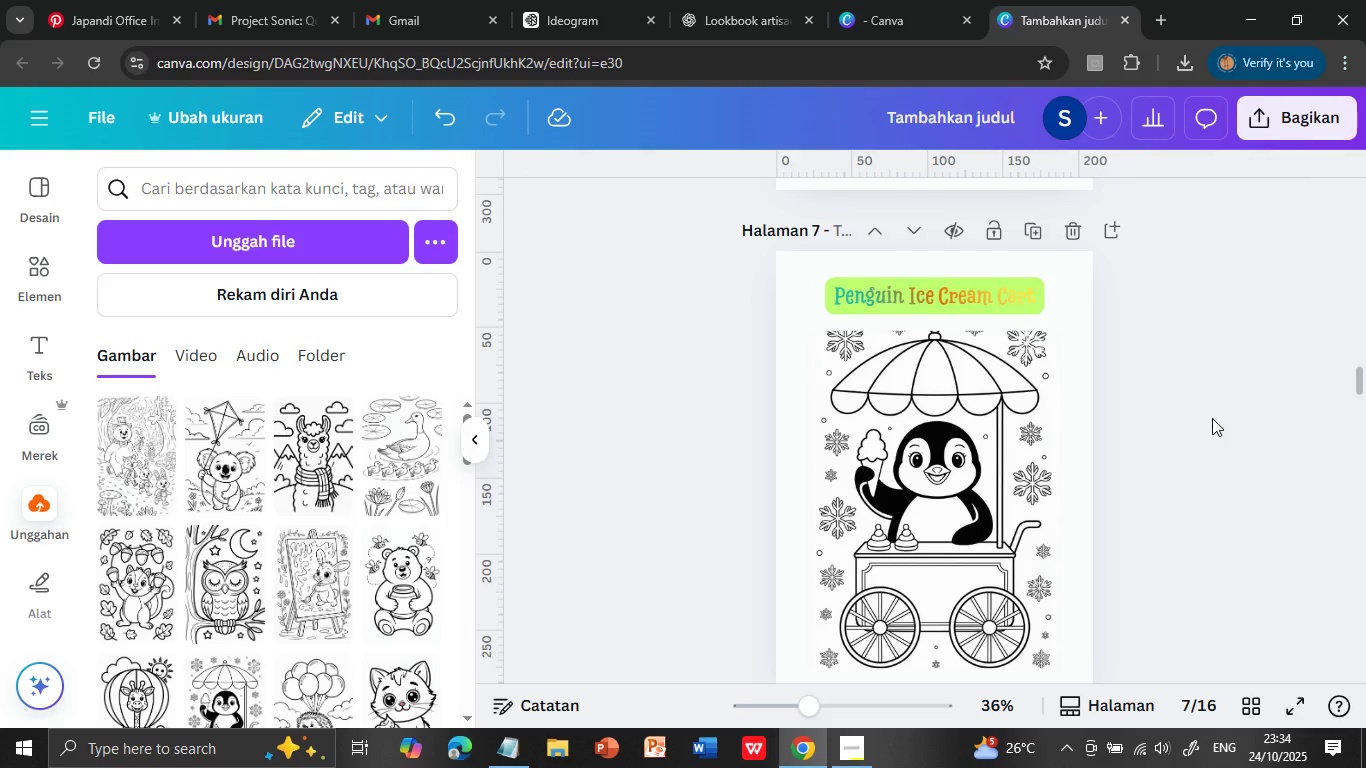 
scroll: coordinate [1212, 418], scroll_direction: up, amount: 6.0
 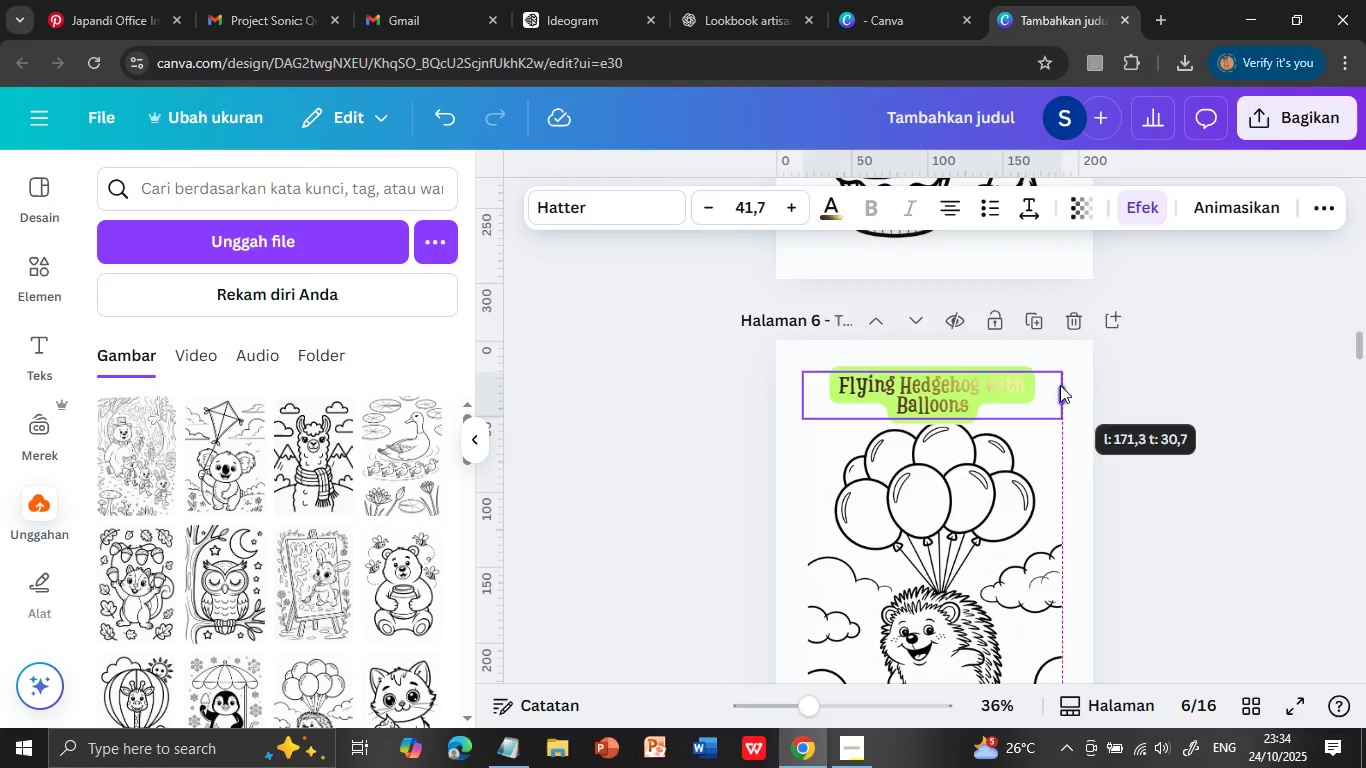 
mouse_move([987, 390])
 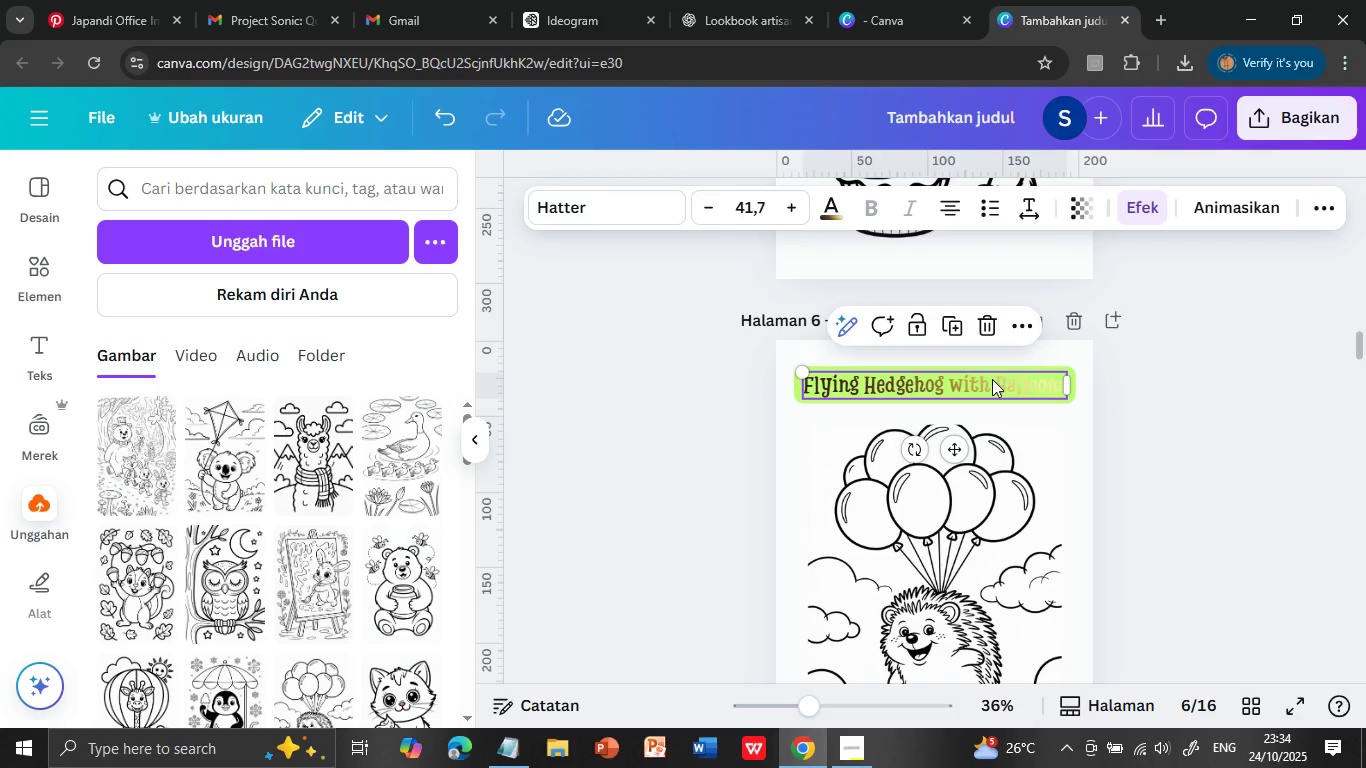 
left_click_drag(start_coordinate=[1071, 385], to_coordinate=[1060, 385])
 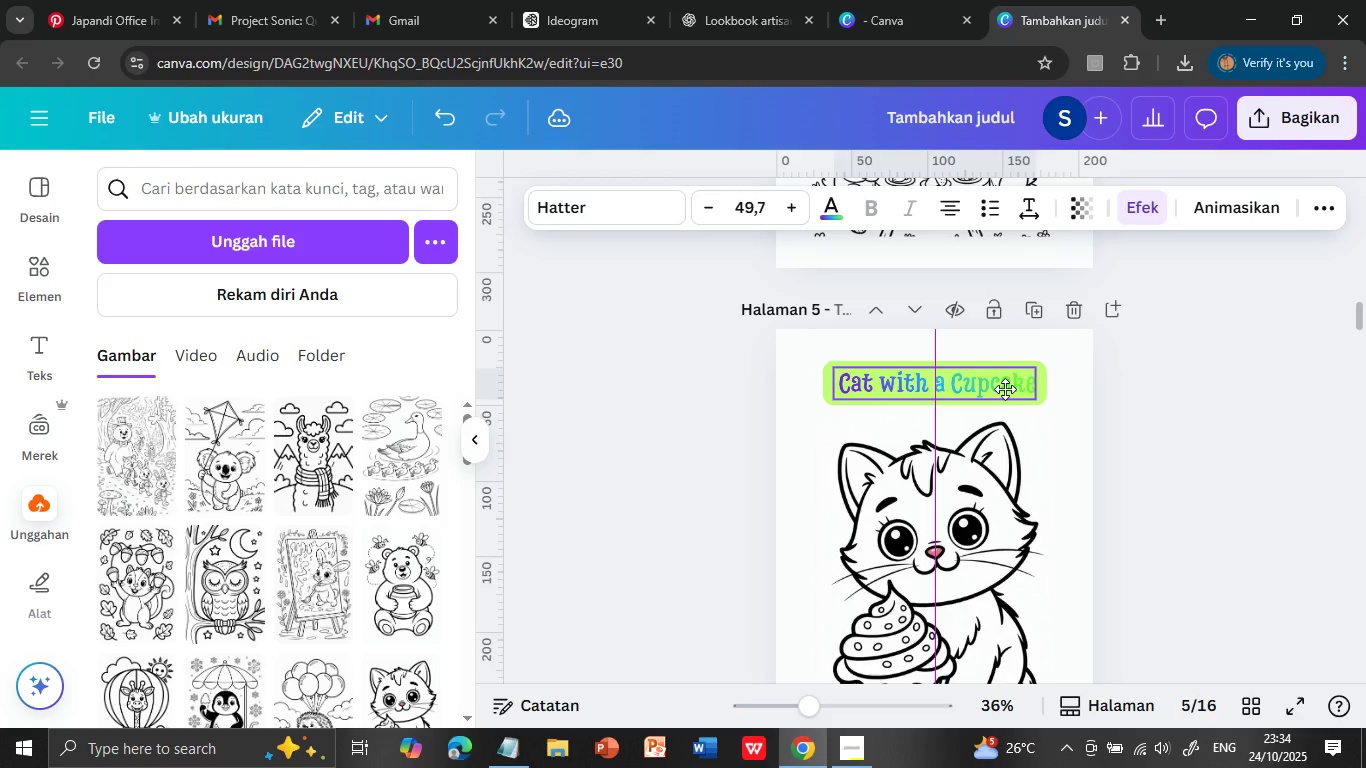 
left_click([1187, 397])
 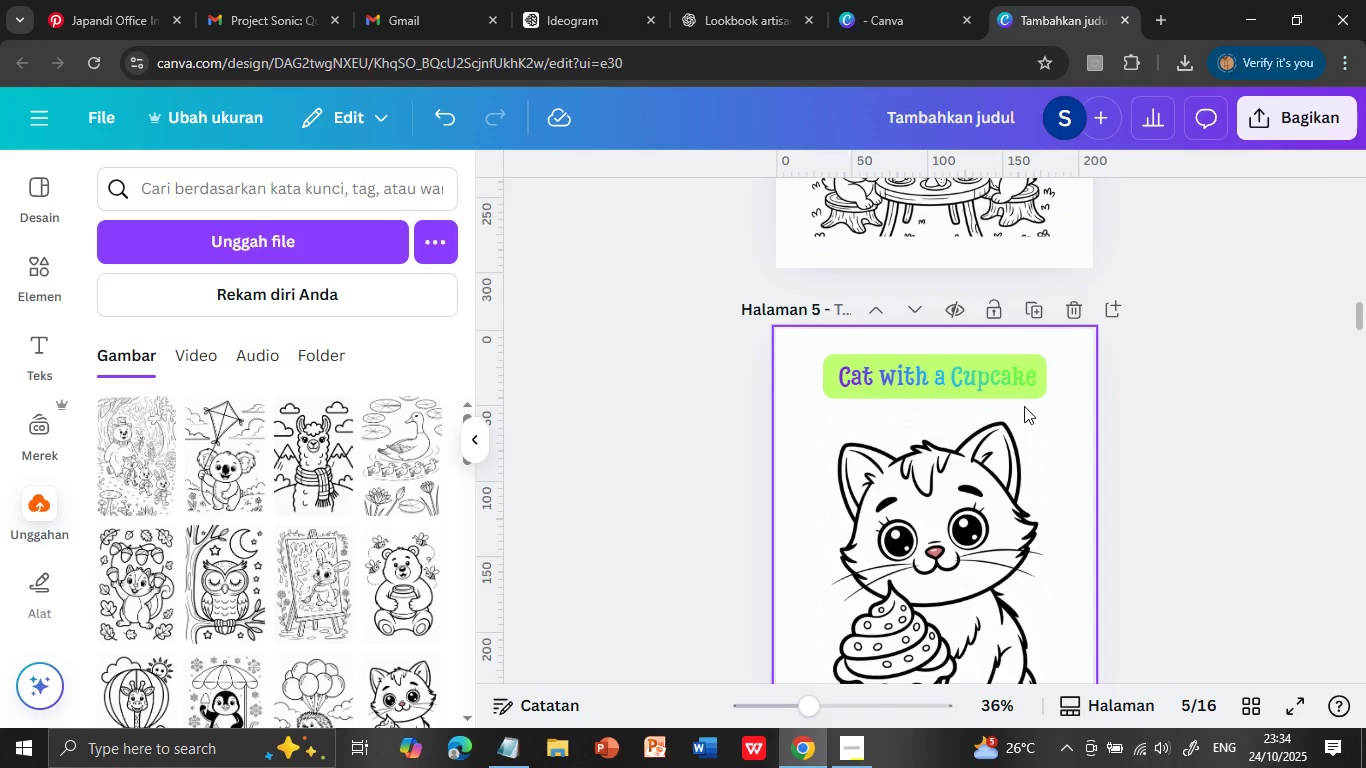 
scroll: coordinate [1210, 447], scroll_direction: up, amount: 5.0
 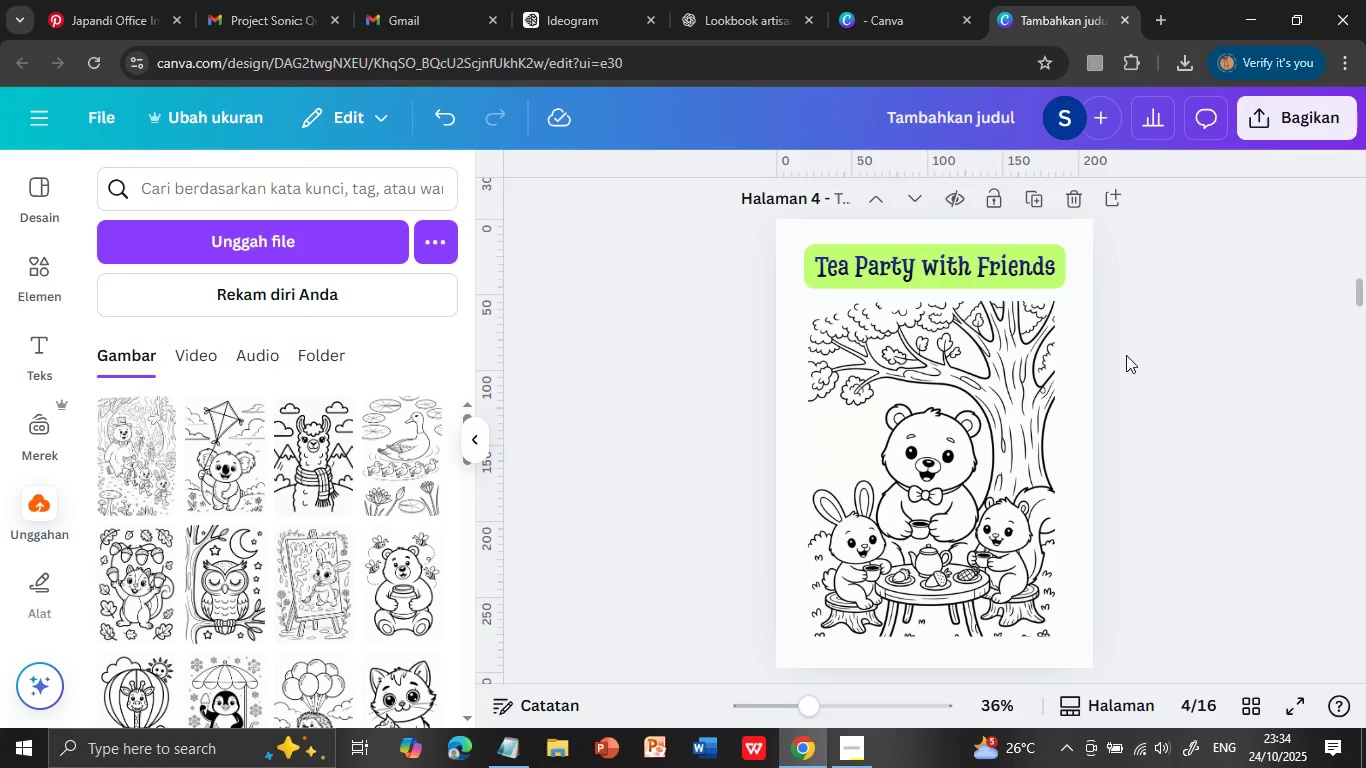 
left_click_drag(start_coordinate=[1006, 382], to_coordinate=[1005, 389])
 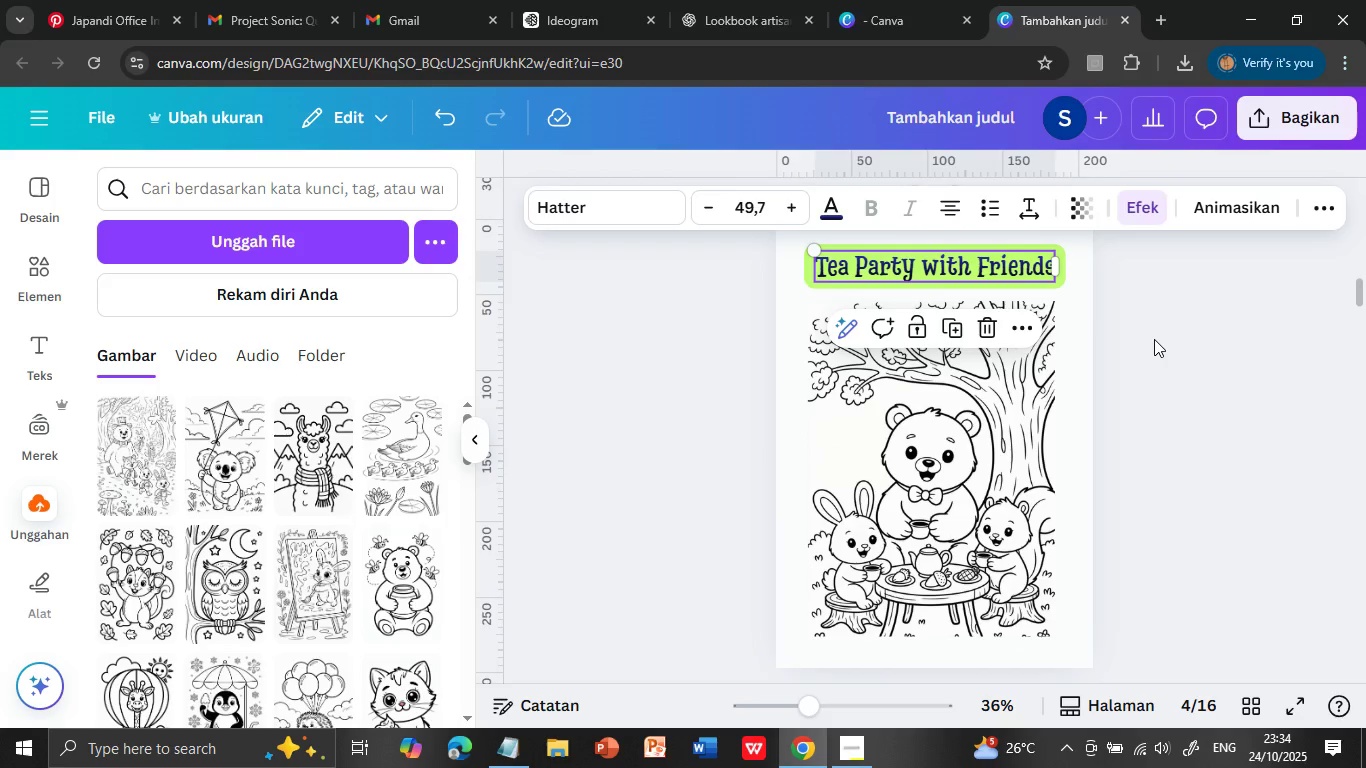 
left_click([1221, 400])
 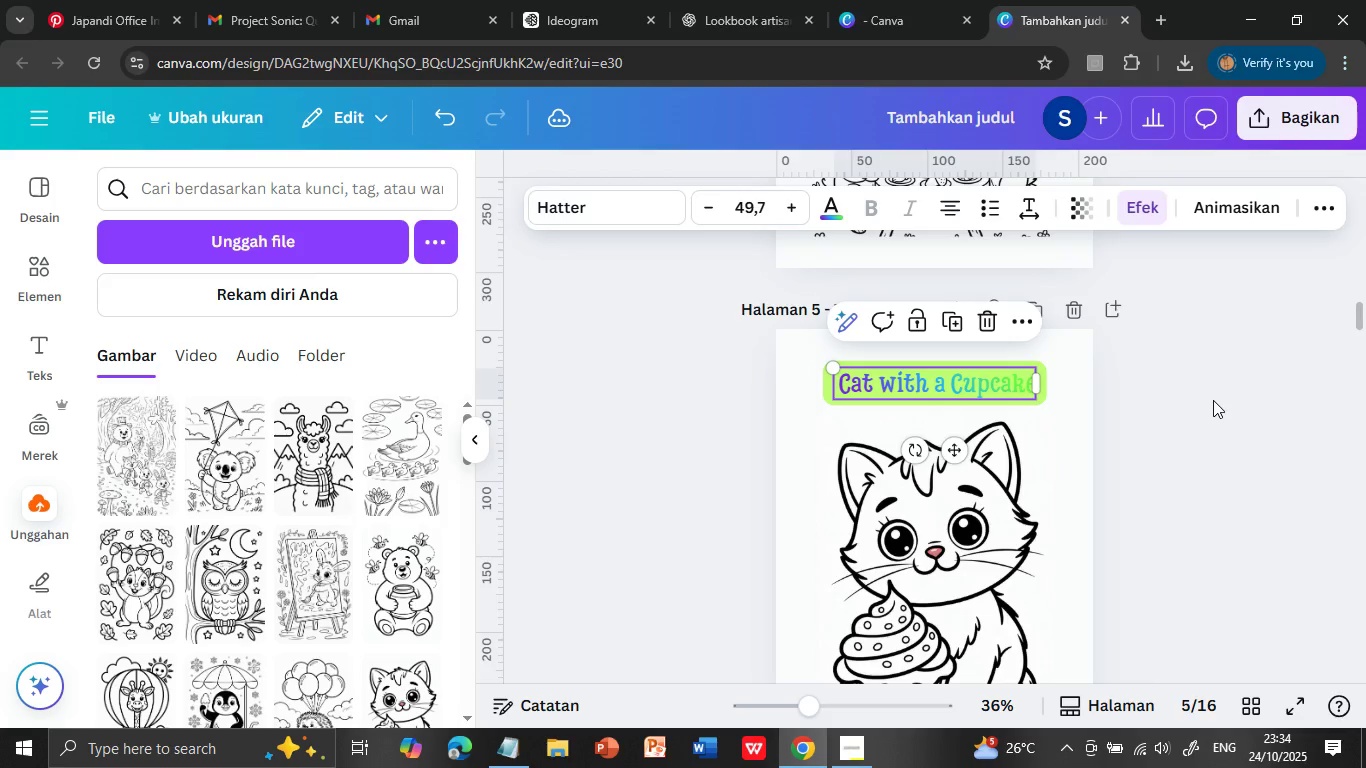 
scroll: coordinate [1187, 409], scroll_direction: up, amount: 3.0
 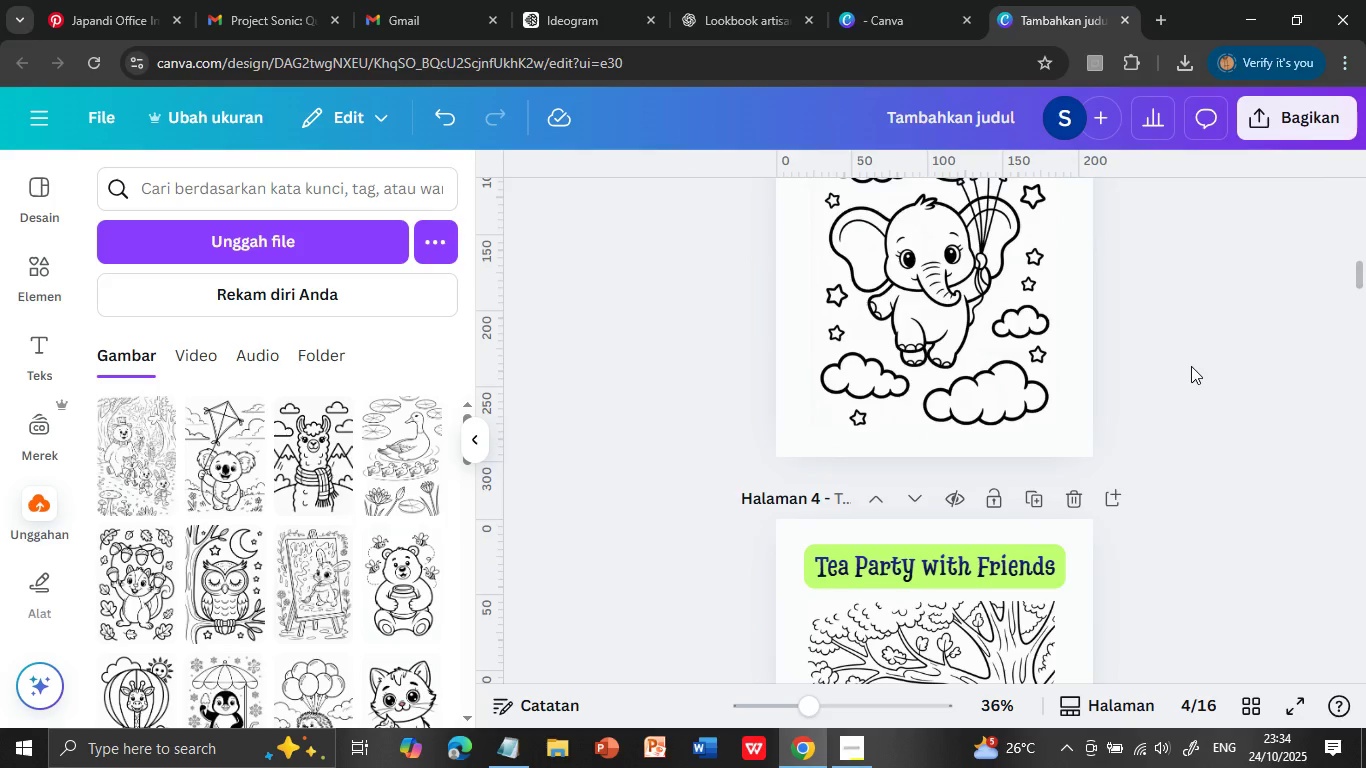 
left_click_drag(start_coordinate=[1013, 270], to_coordinate=[1011, 275])
 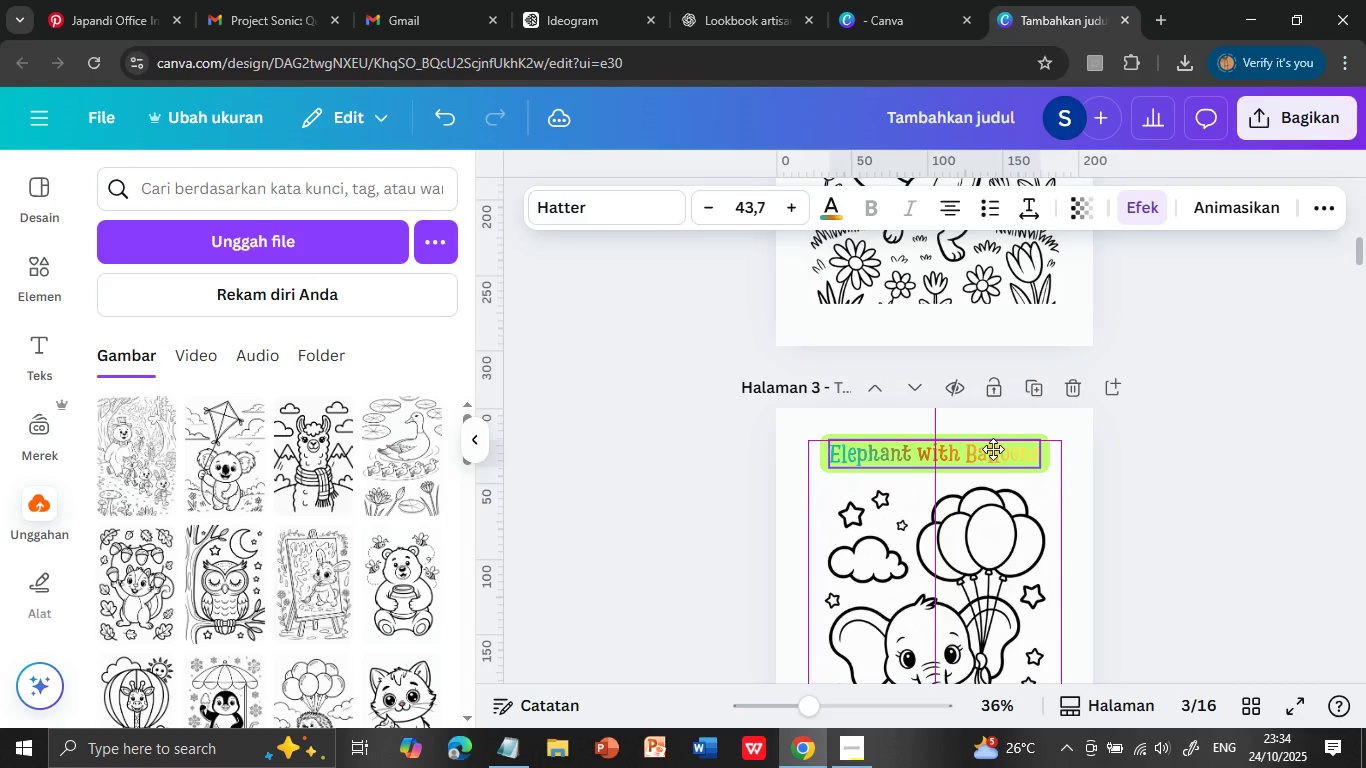 
left_click([1154, 339])
 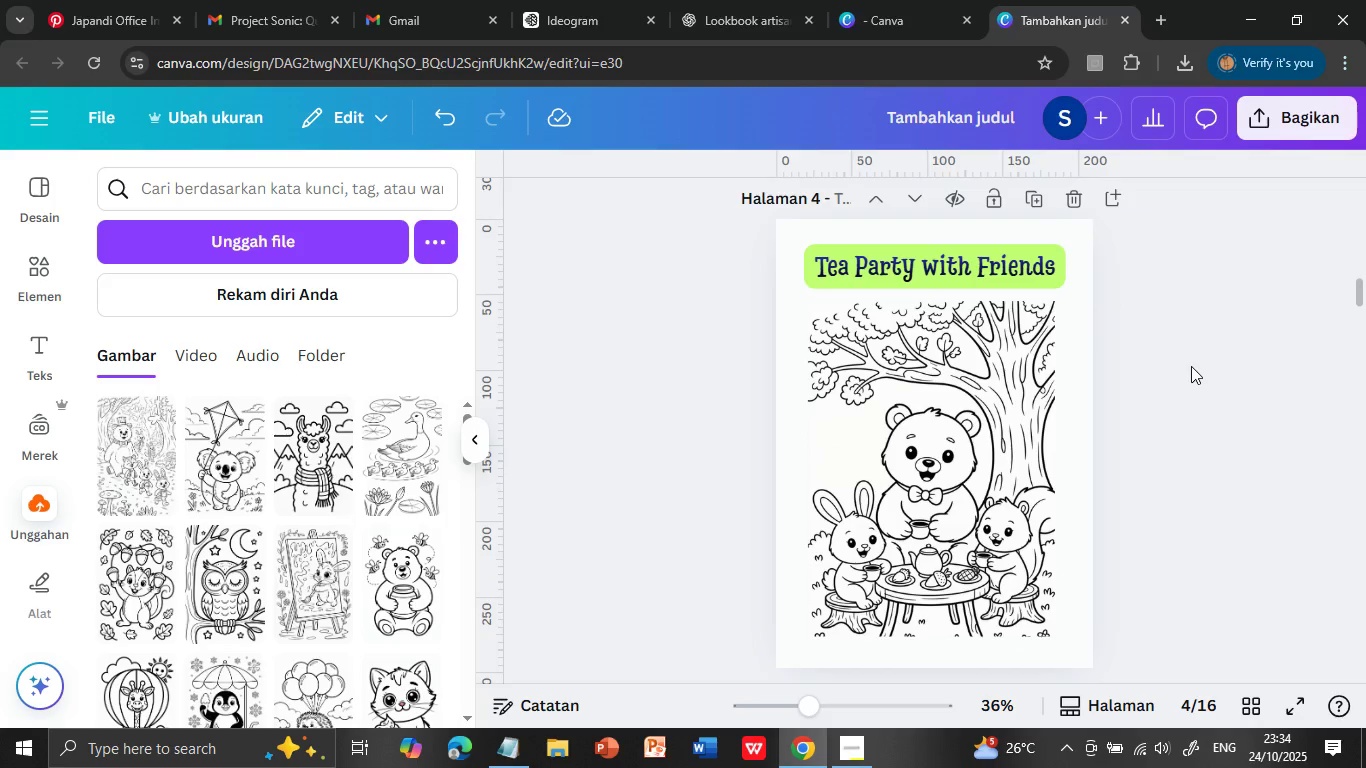 
scroll: coordinate [1191, 366], scroll_direction: up, amount: 5.0
 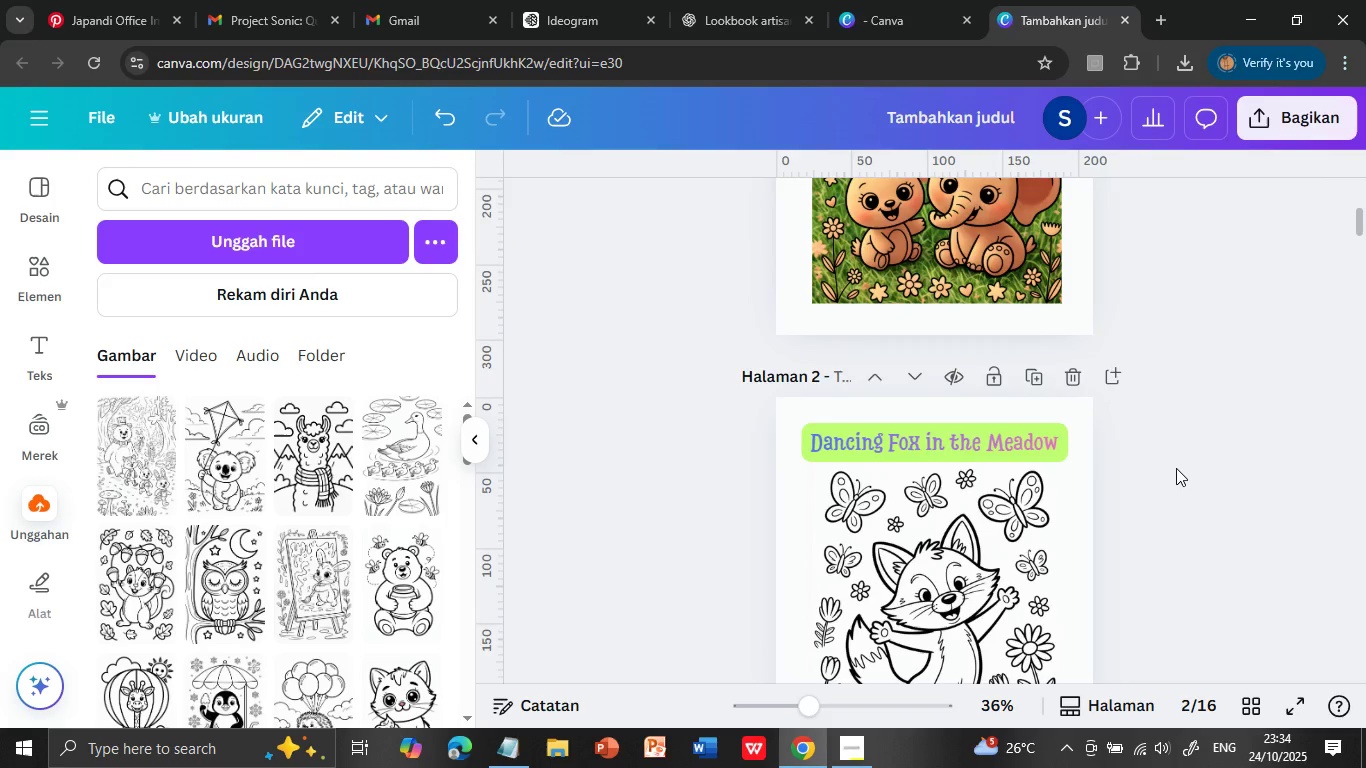 
left_click_drag(start_coordinate=[995, 444], to_coordinate=[993, 451])
 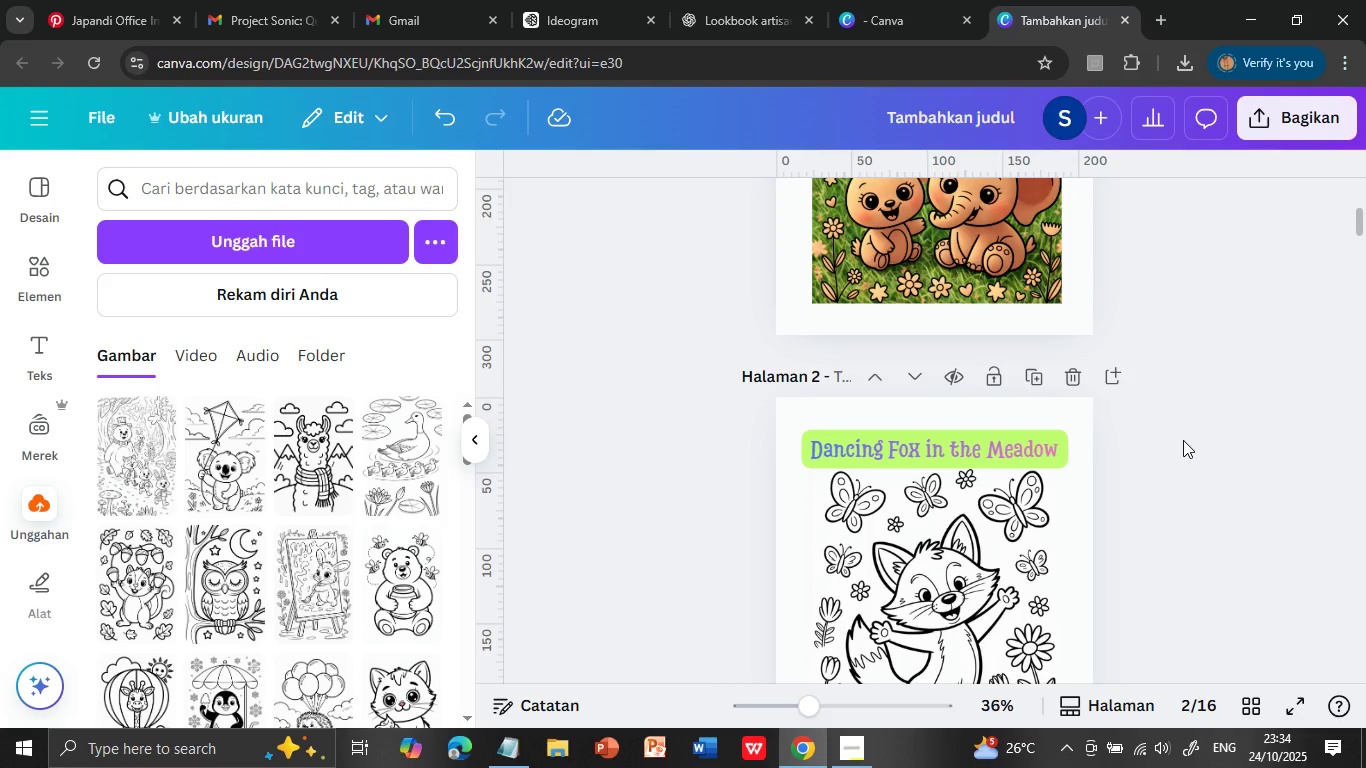 
left_click([1153, 445])
 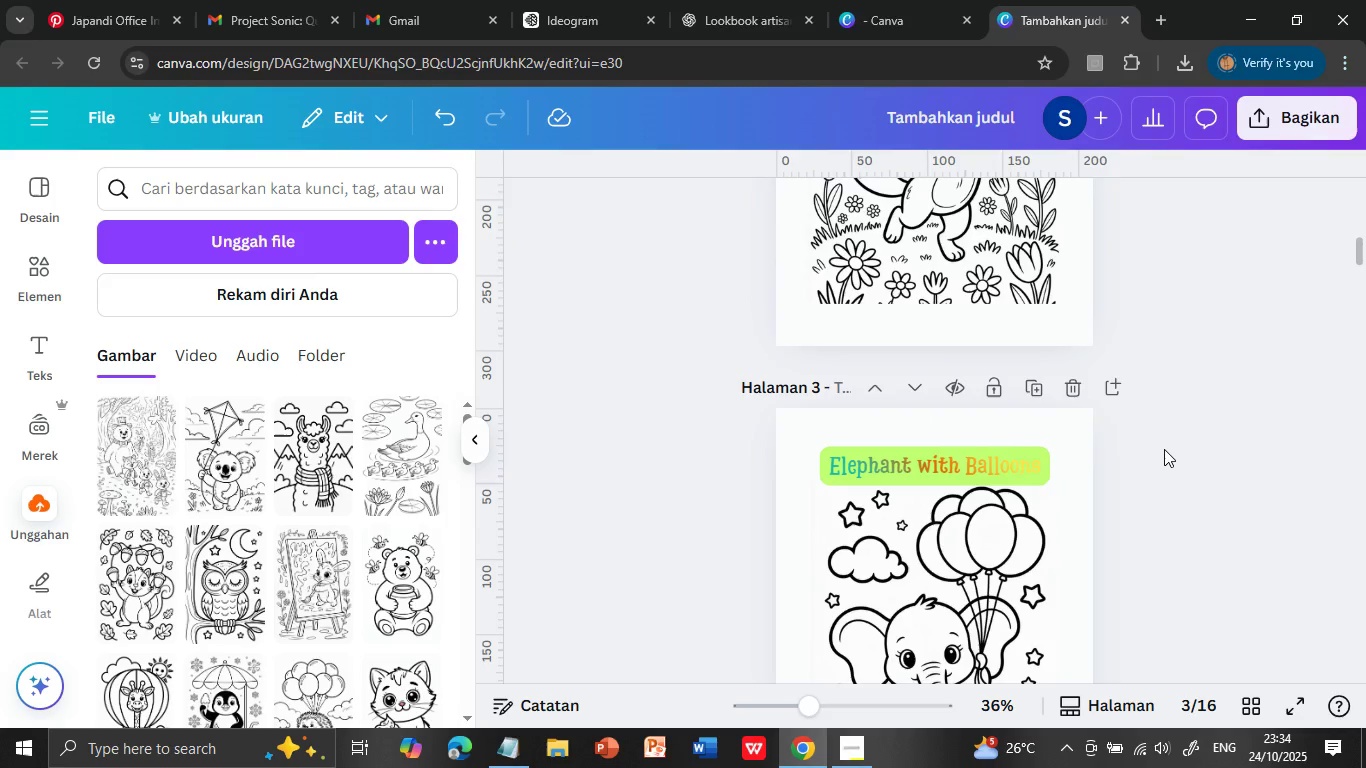 
scroll: coordinate [1176, 468], scroll_direction: up, amount: 5.0
 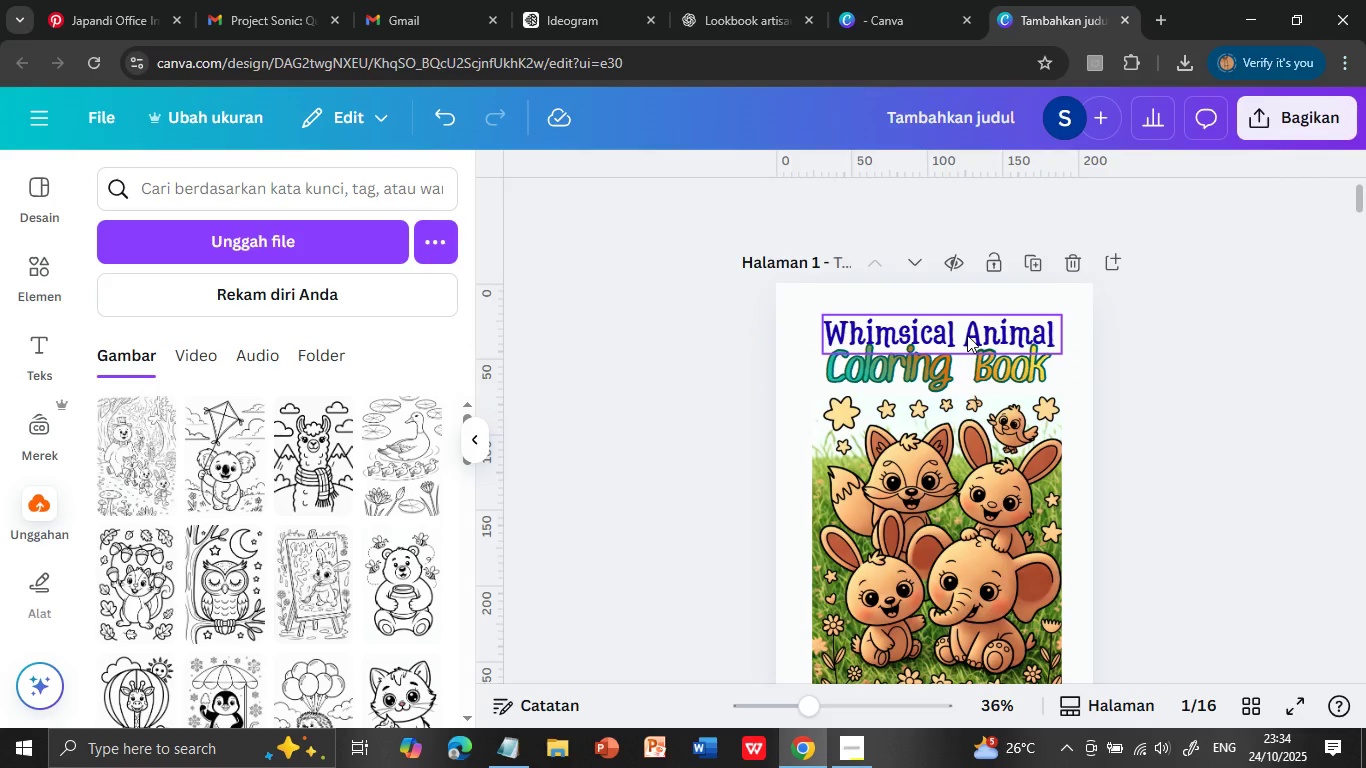 
left_click_drag(start_coordinate=[1013, 444], to_coordinate=[1014, 450])
 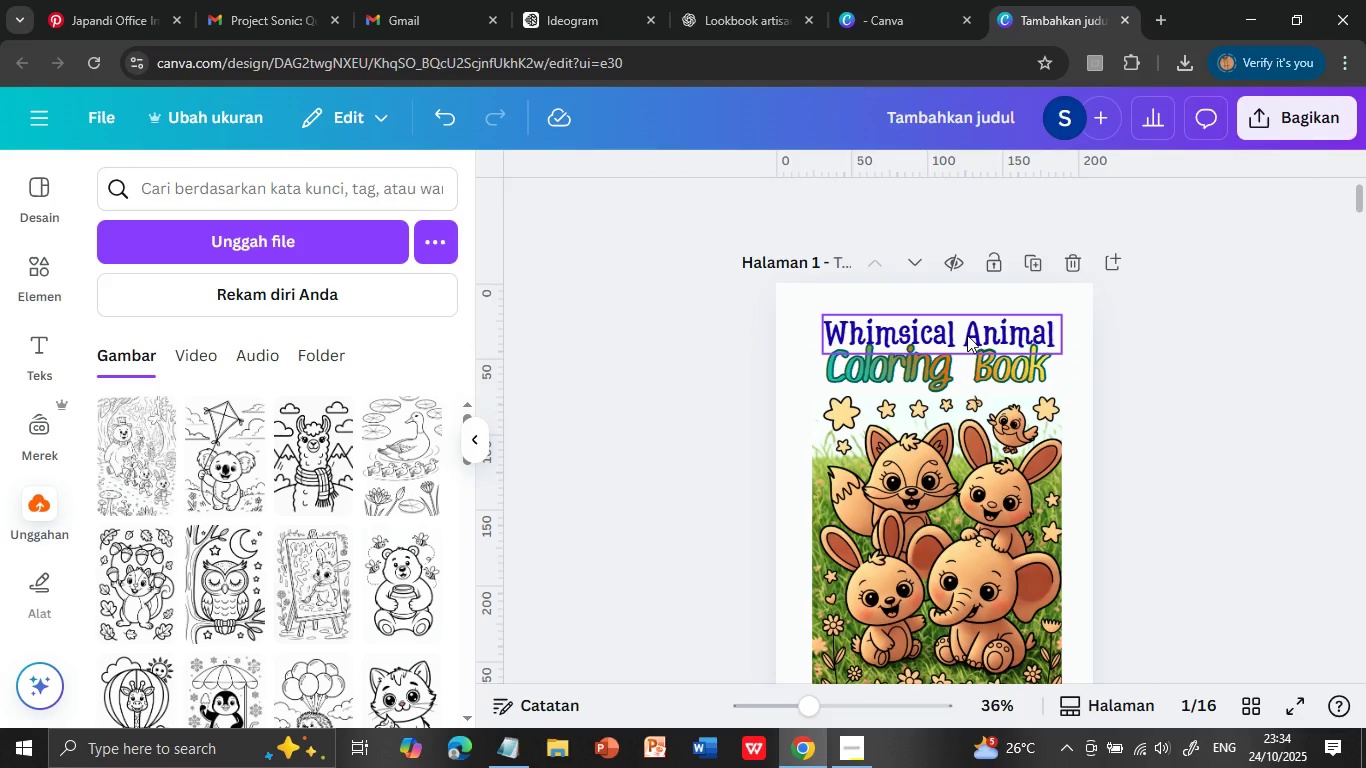 
left_click([1176, 440])
 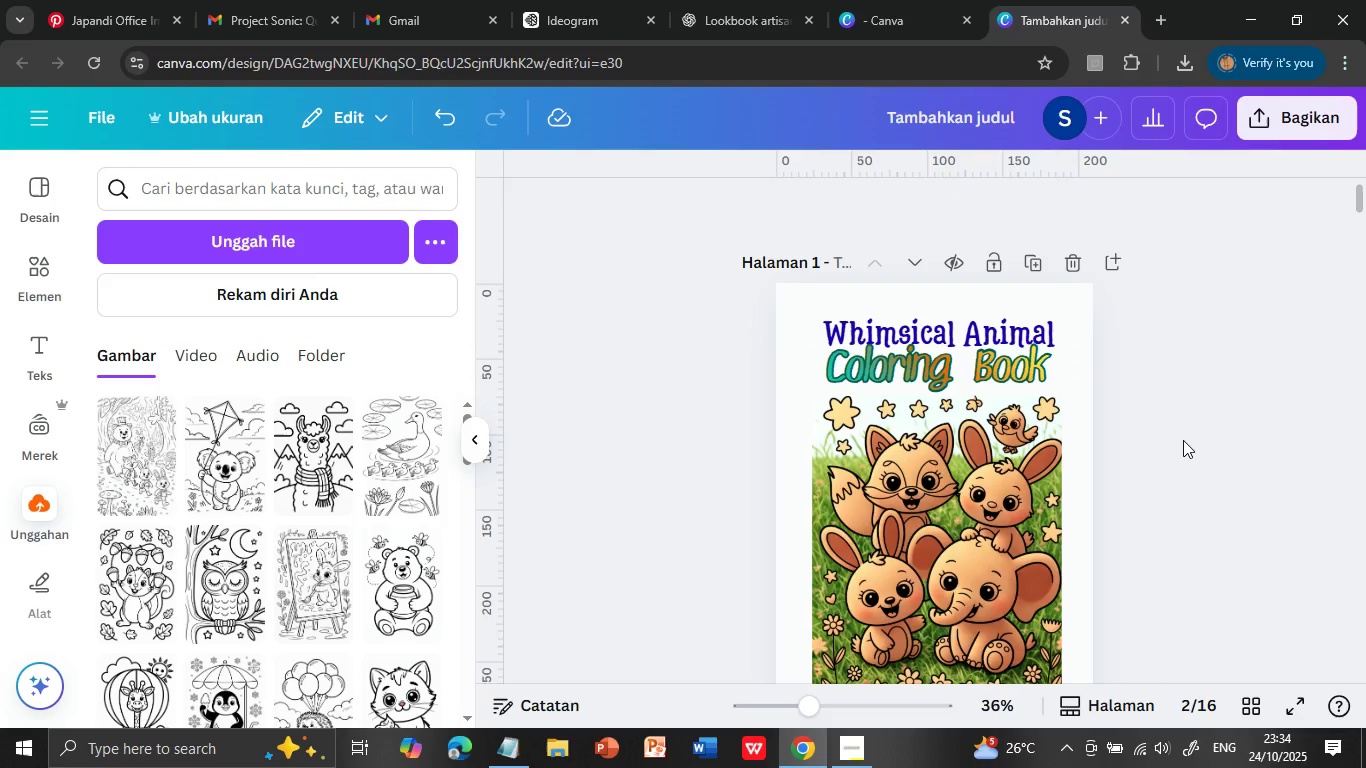 
scroll: coordinate [1183, 440], scroll_direction: up, amount: 4.0
 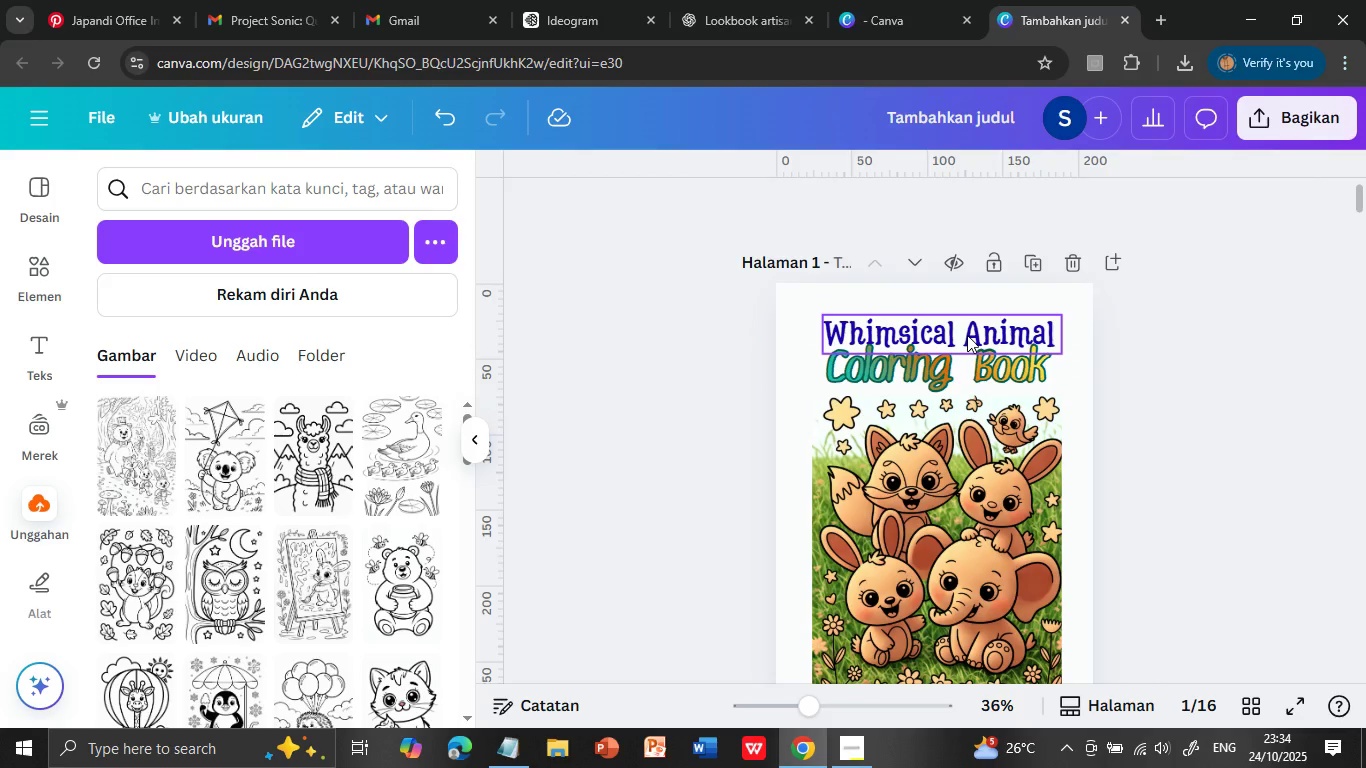 
wait(6.34)
 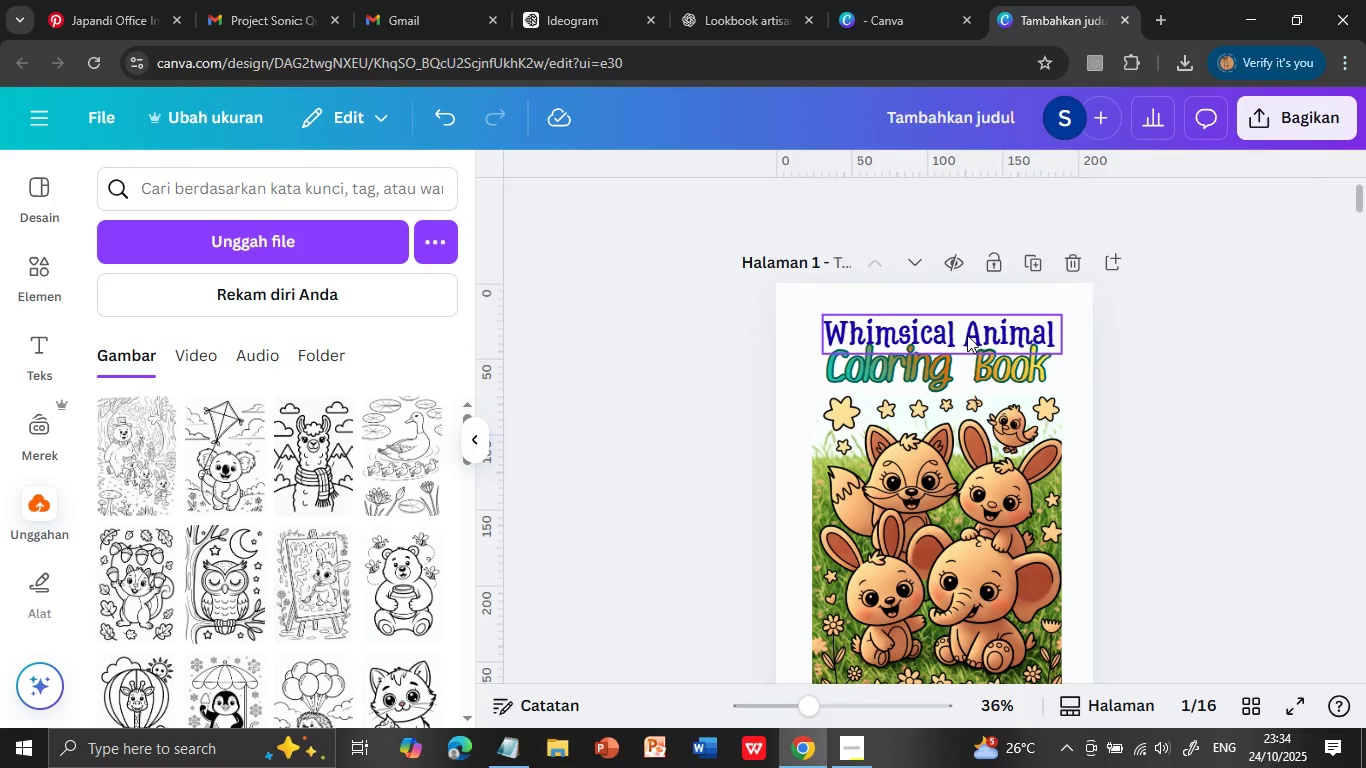 
left_click([967, 335])
 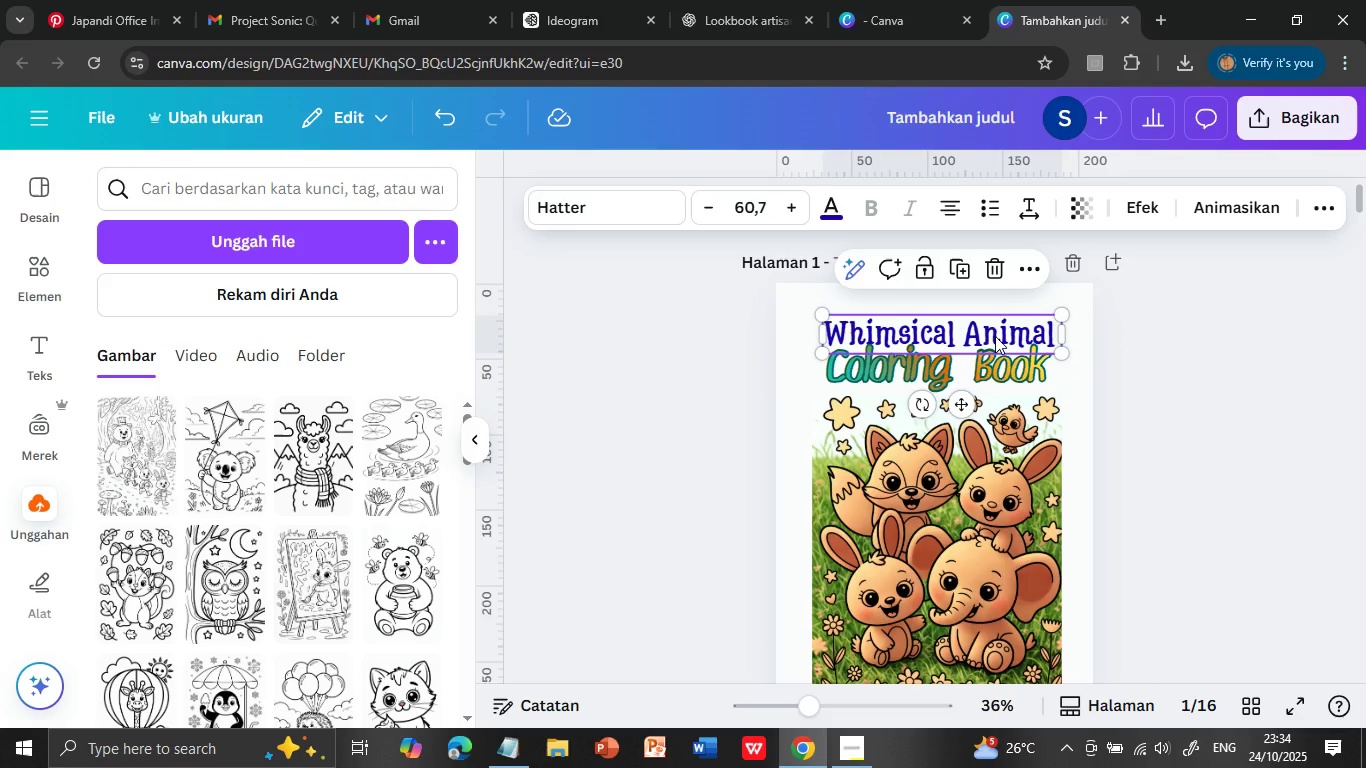 
left_click([1146, 211])
 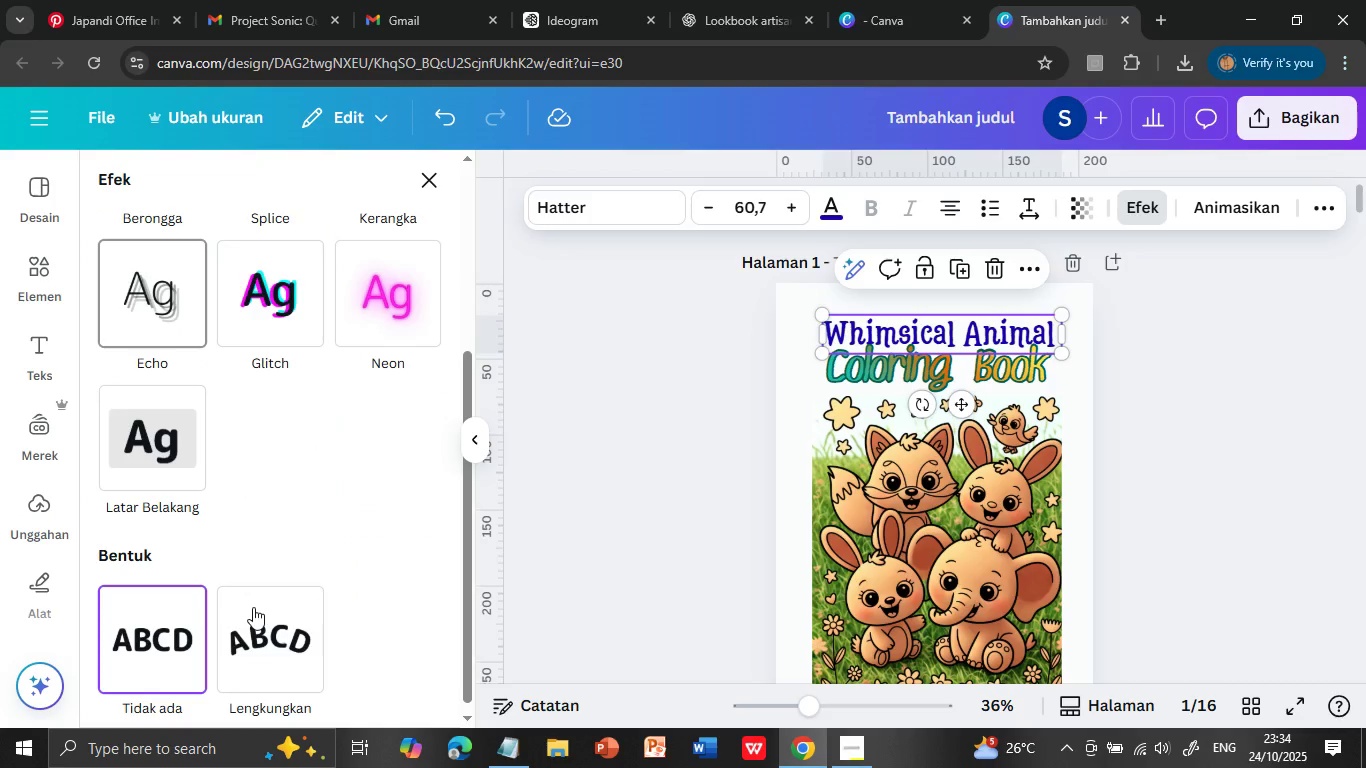 
scroll: coordinate [168, 603], scroll_direction: down, amount: 3.0
 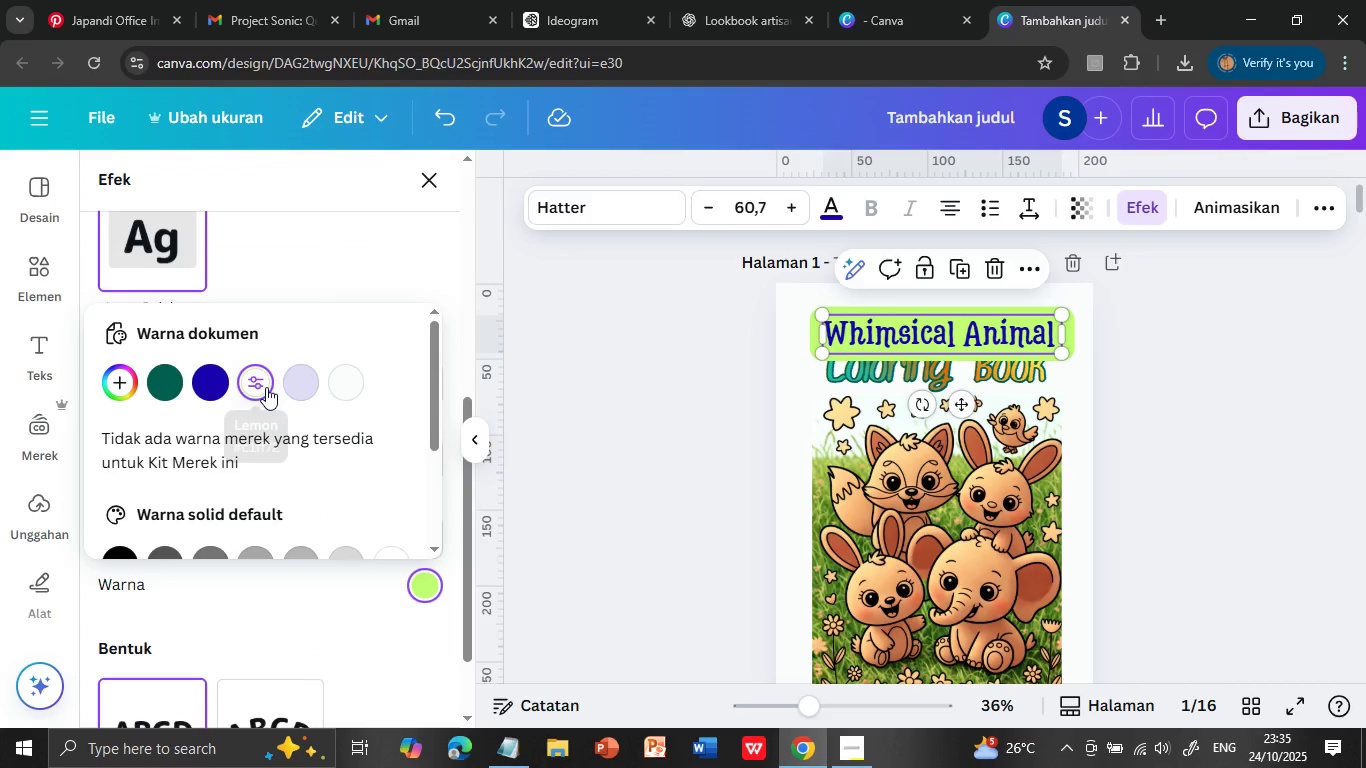 
left_click([175, 459])
 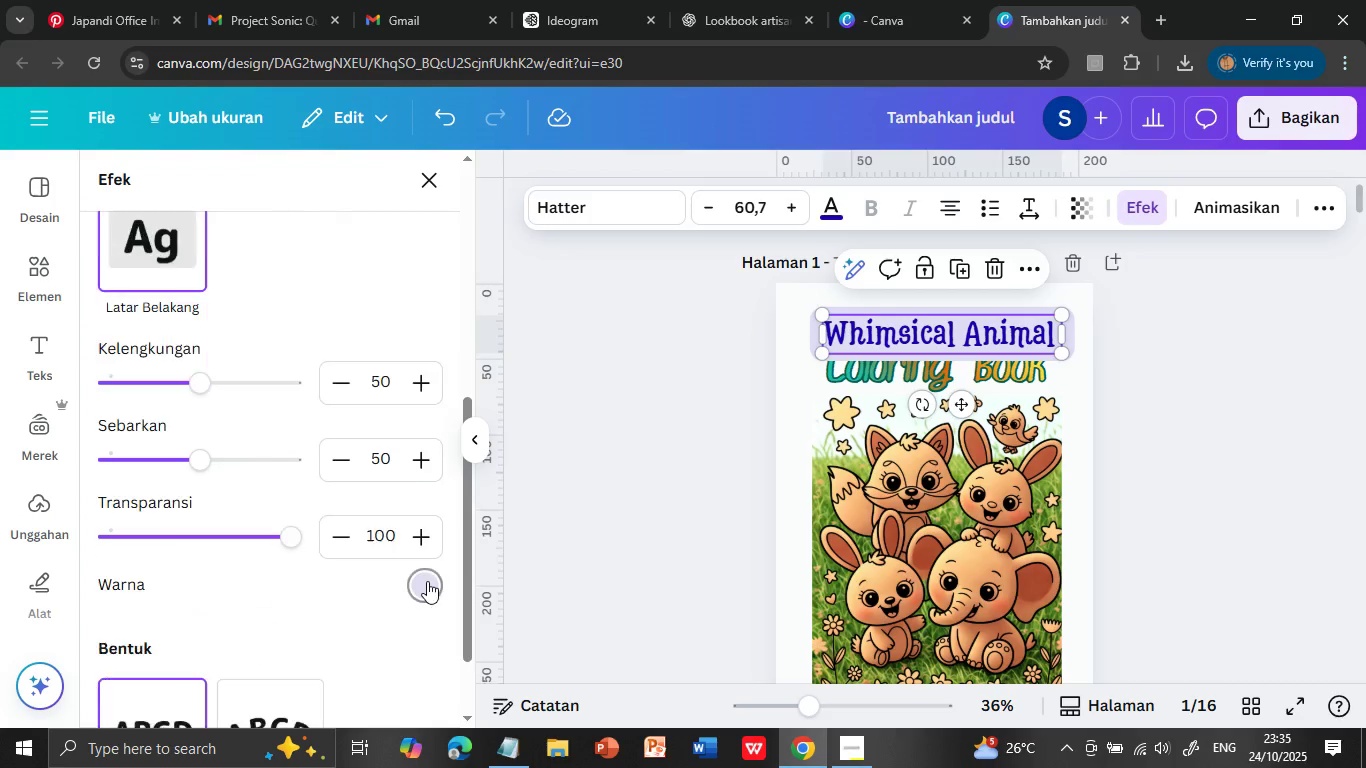 
scroll: coordinate [308, 585], scroll_direction: down, amount: 2.0
 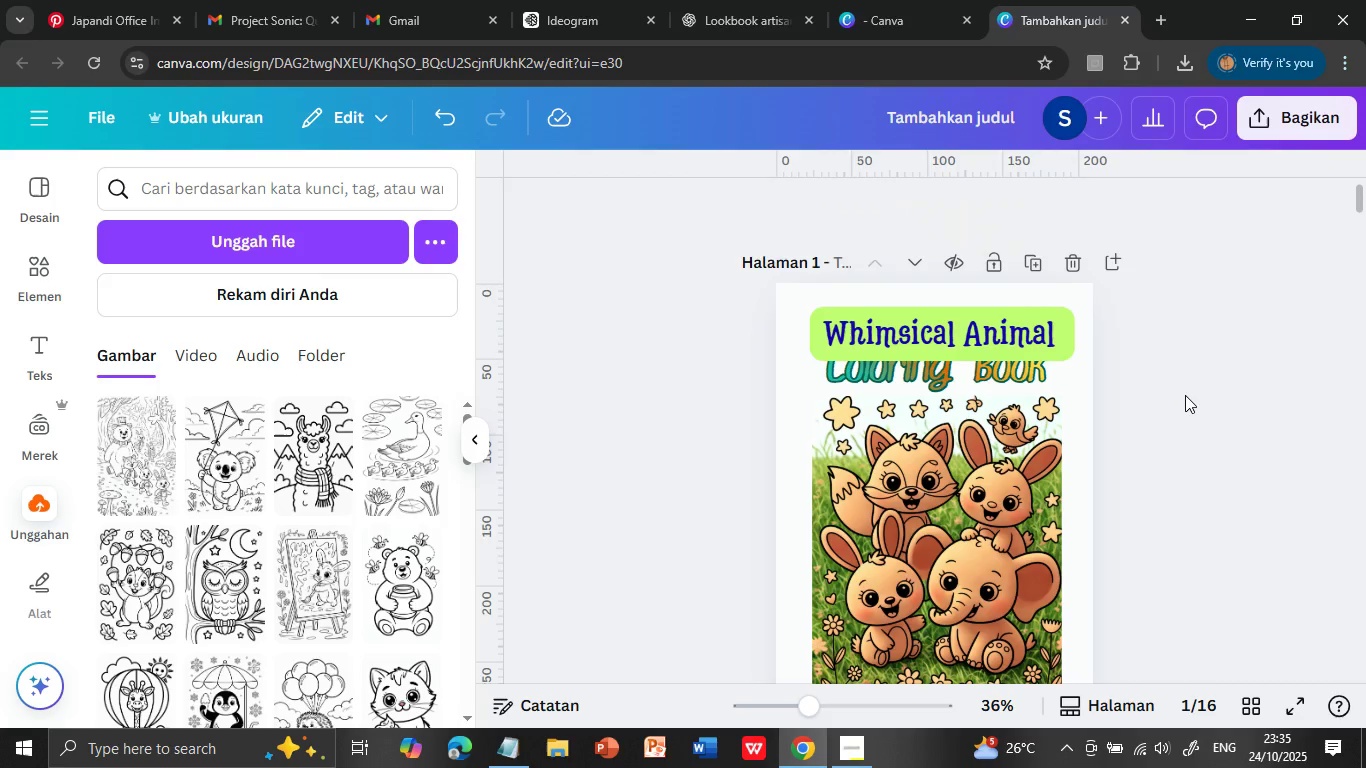 
left_click([427, 581])
 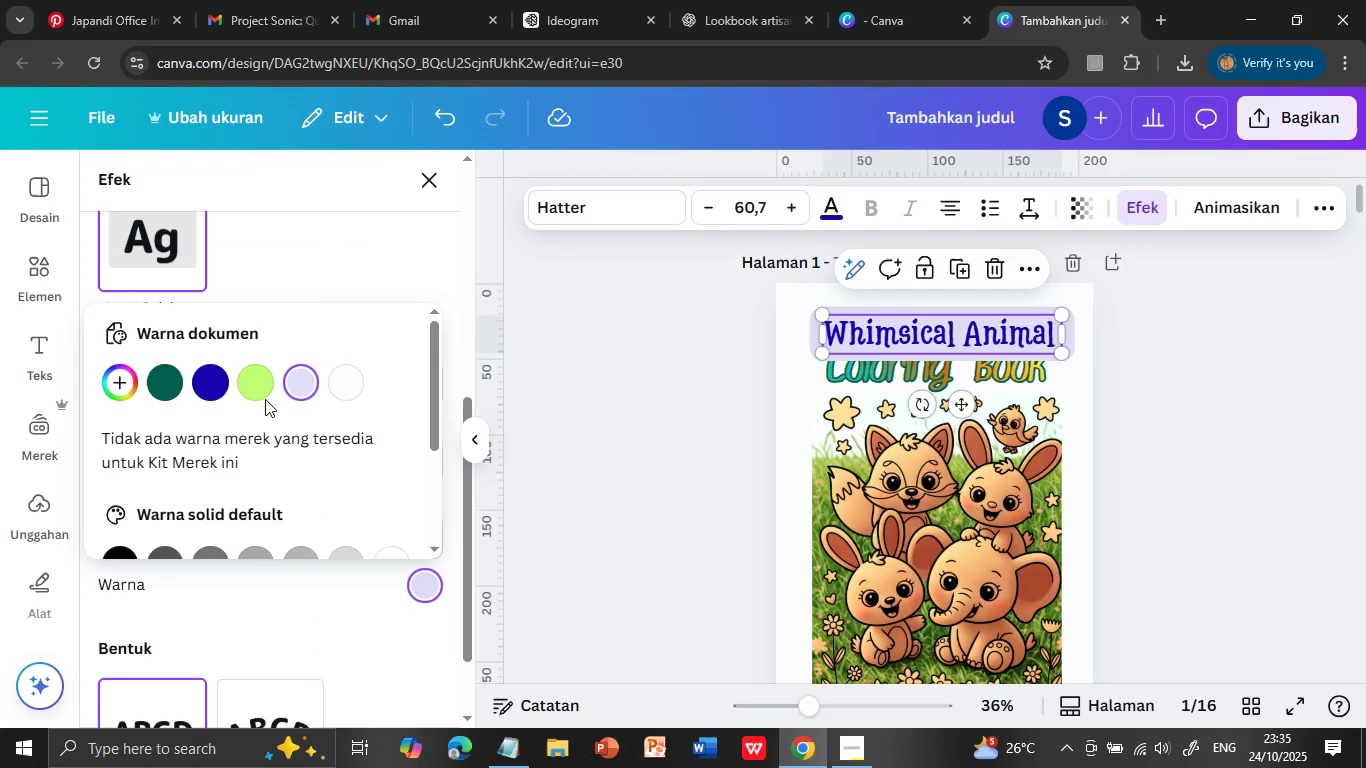 
left_click([265, 385])
 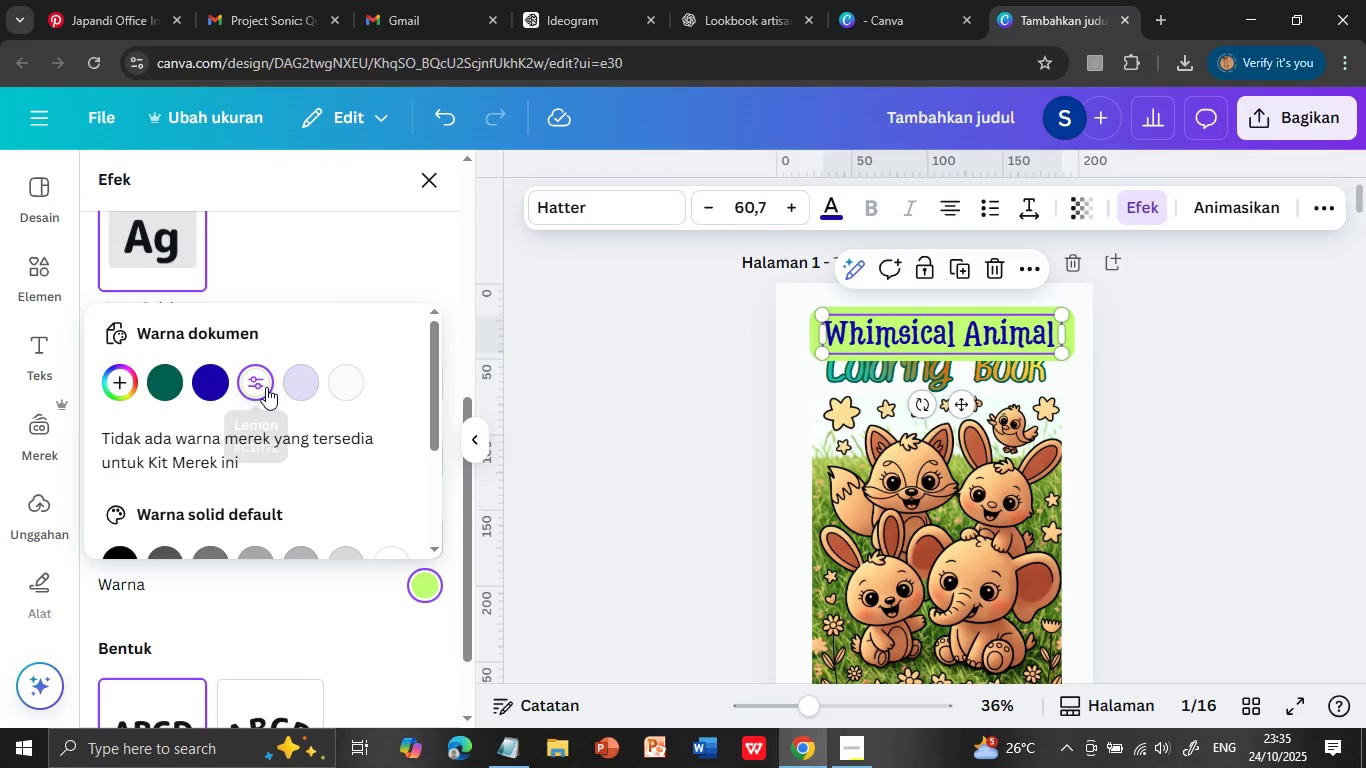 
left_click([1165, 372])
 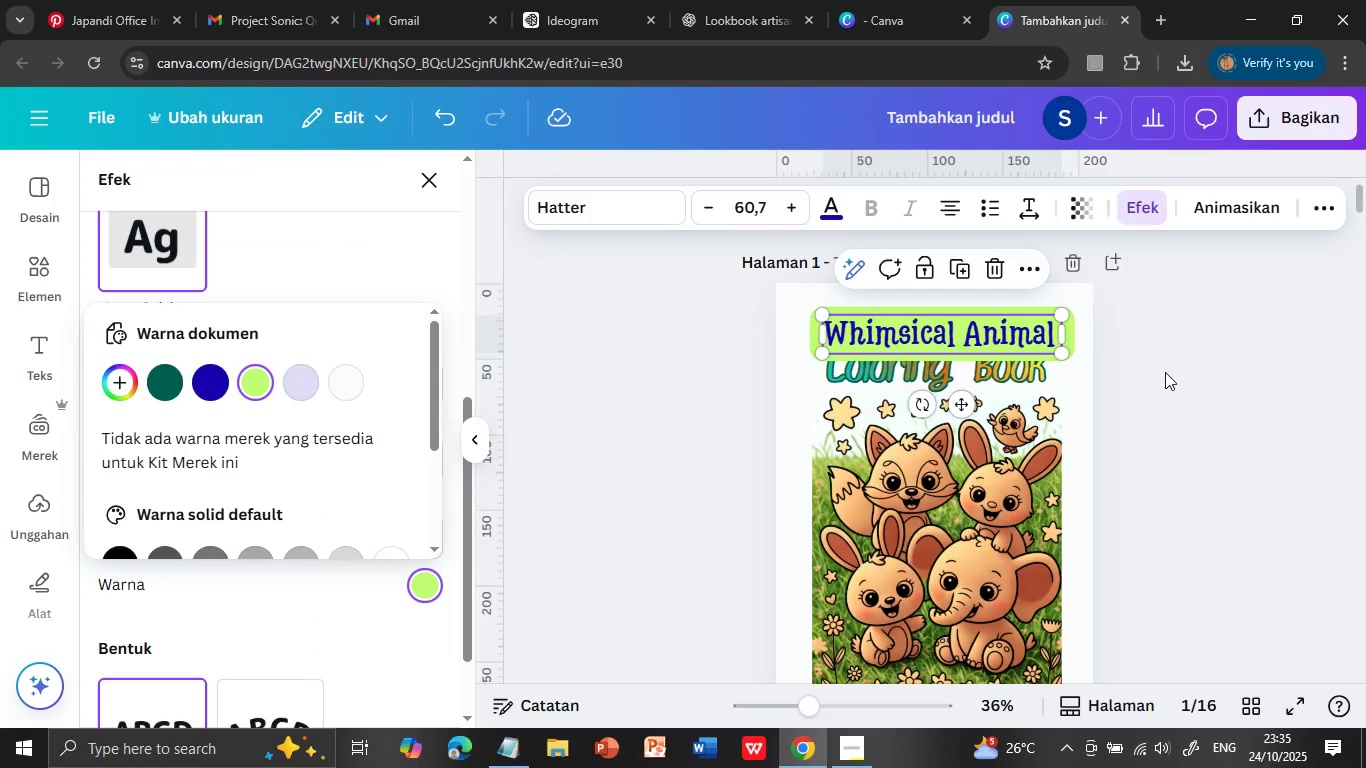 
left_click([1110, 412])
 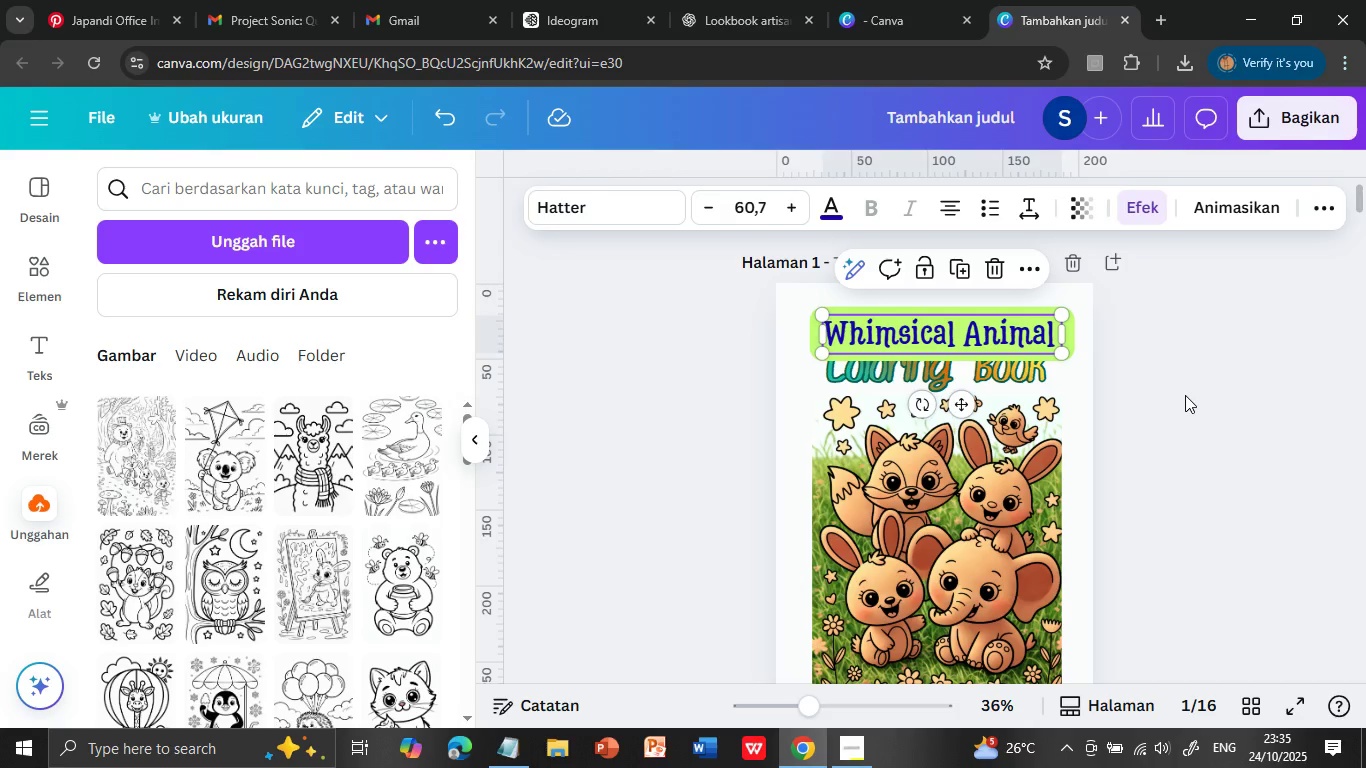 
left_click([1185, 395])
 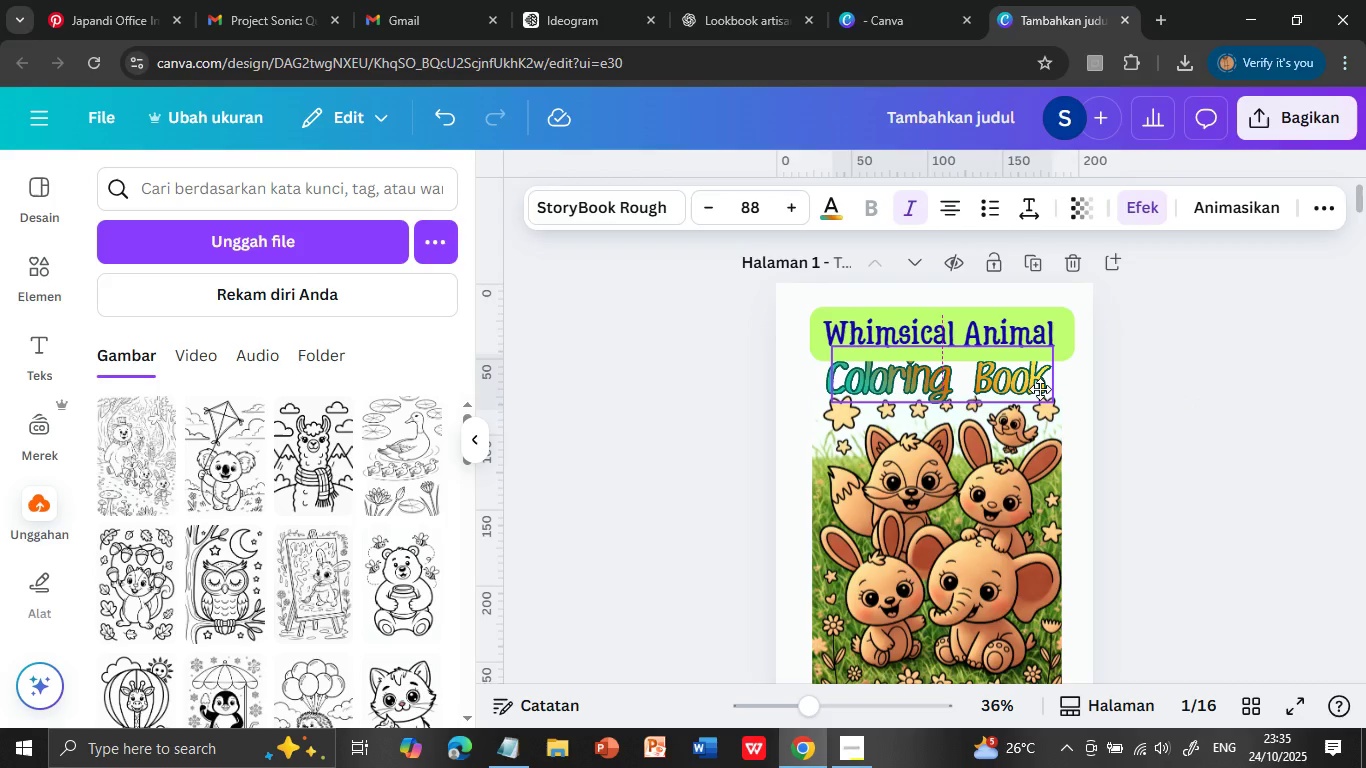 
left_click_drag(start_coordinate=[1037, 378], to_coordinate=[1040, 389])
 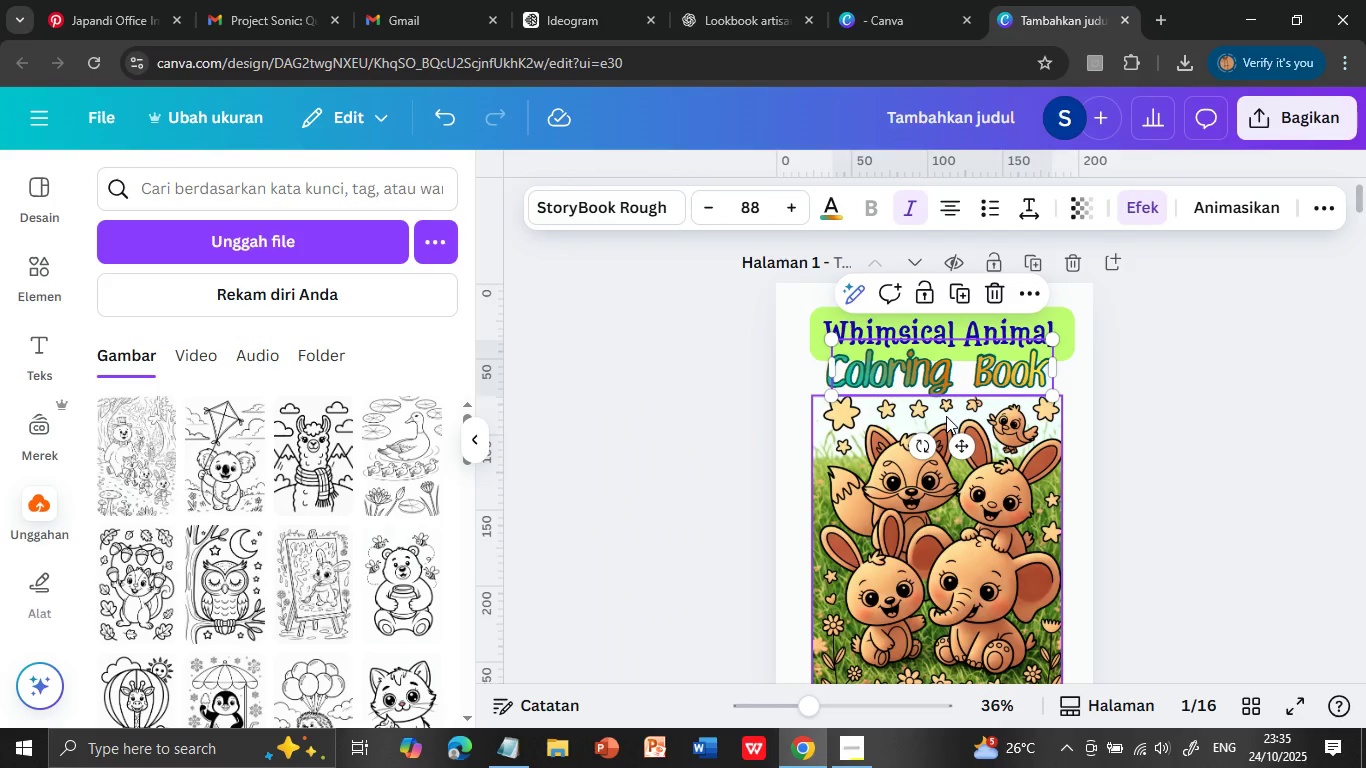 
right_click([1030, 369])
 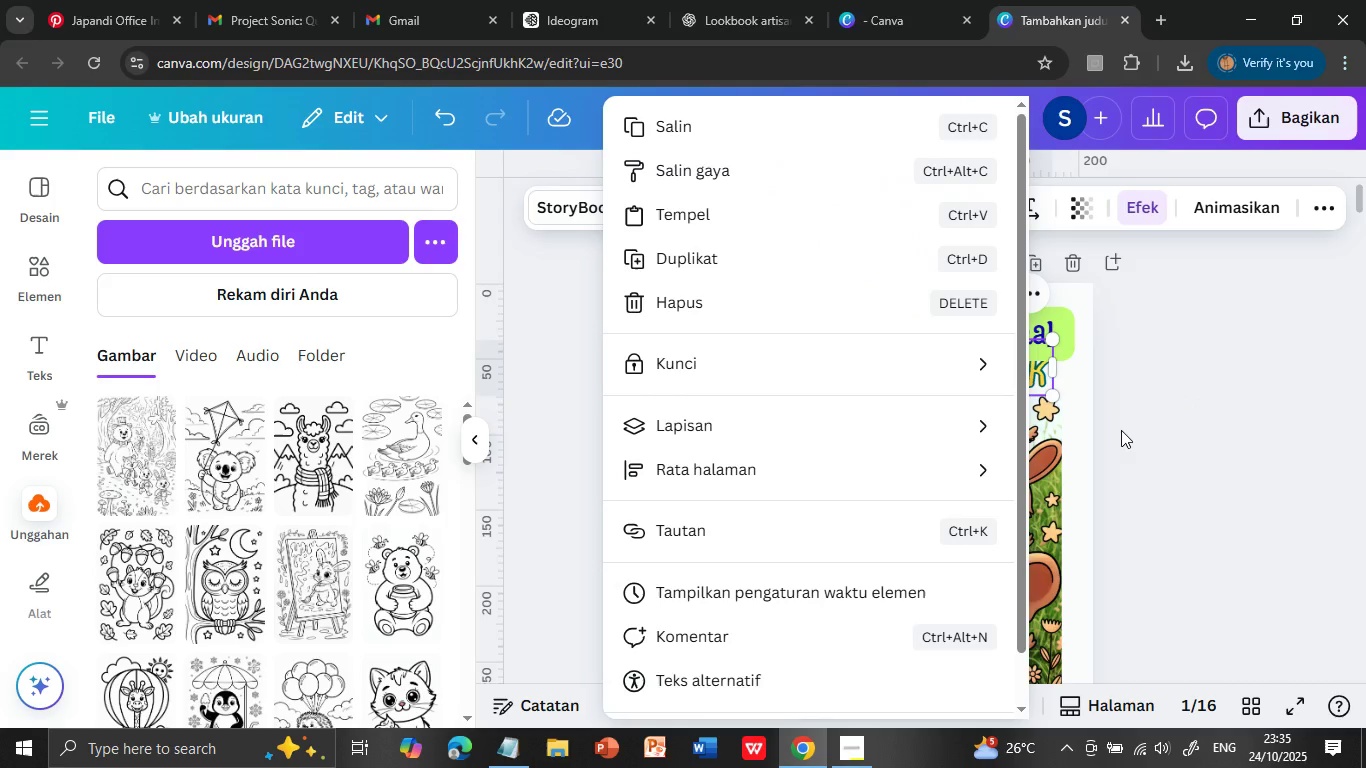 
left_click([746, 424])
 